 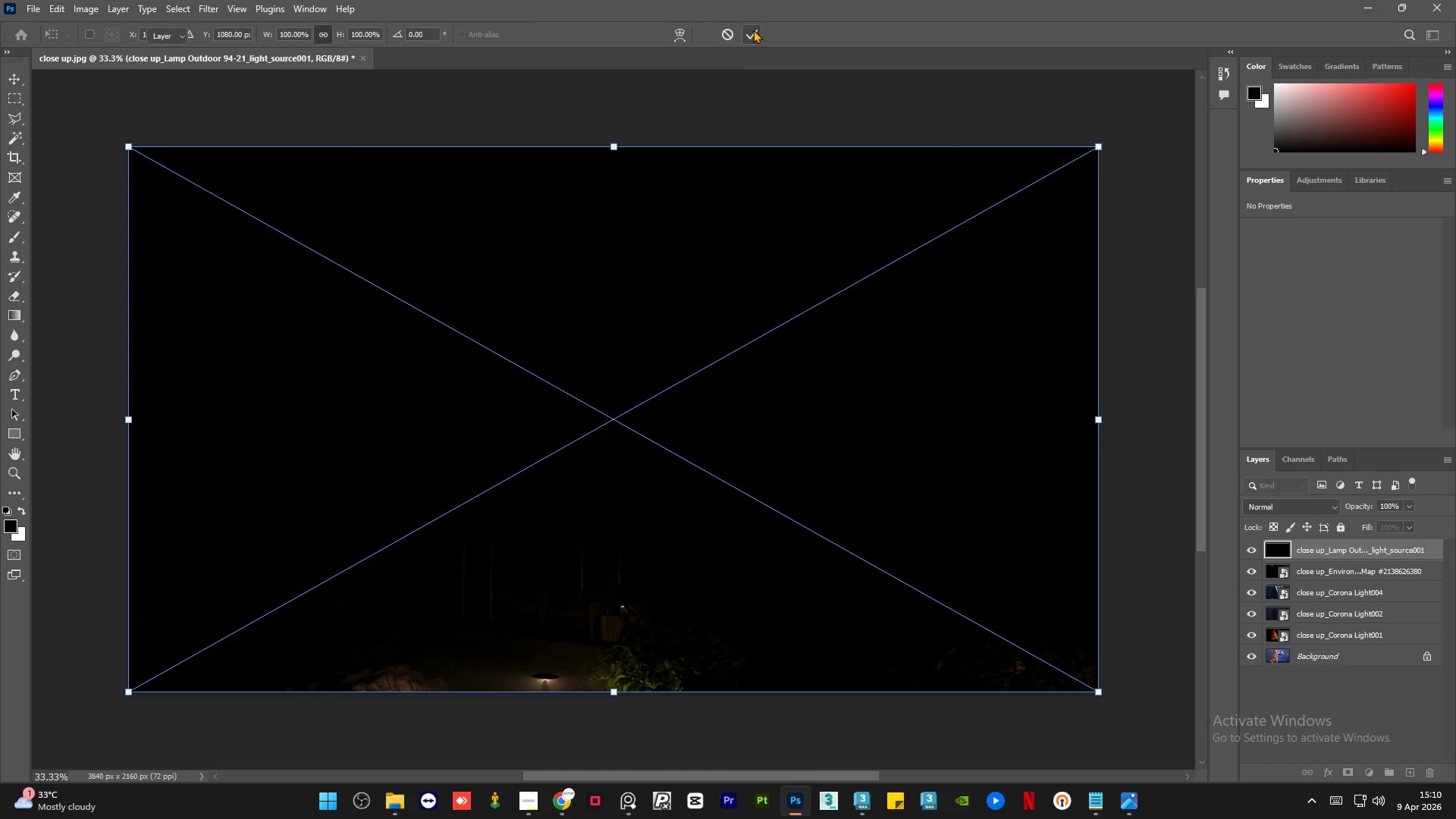 
left_click([753, 30])
 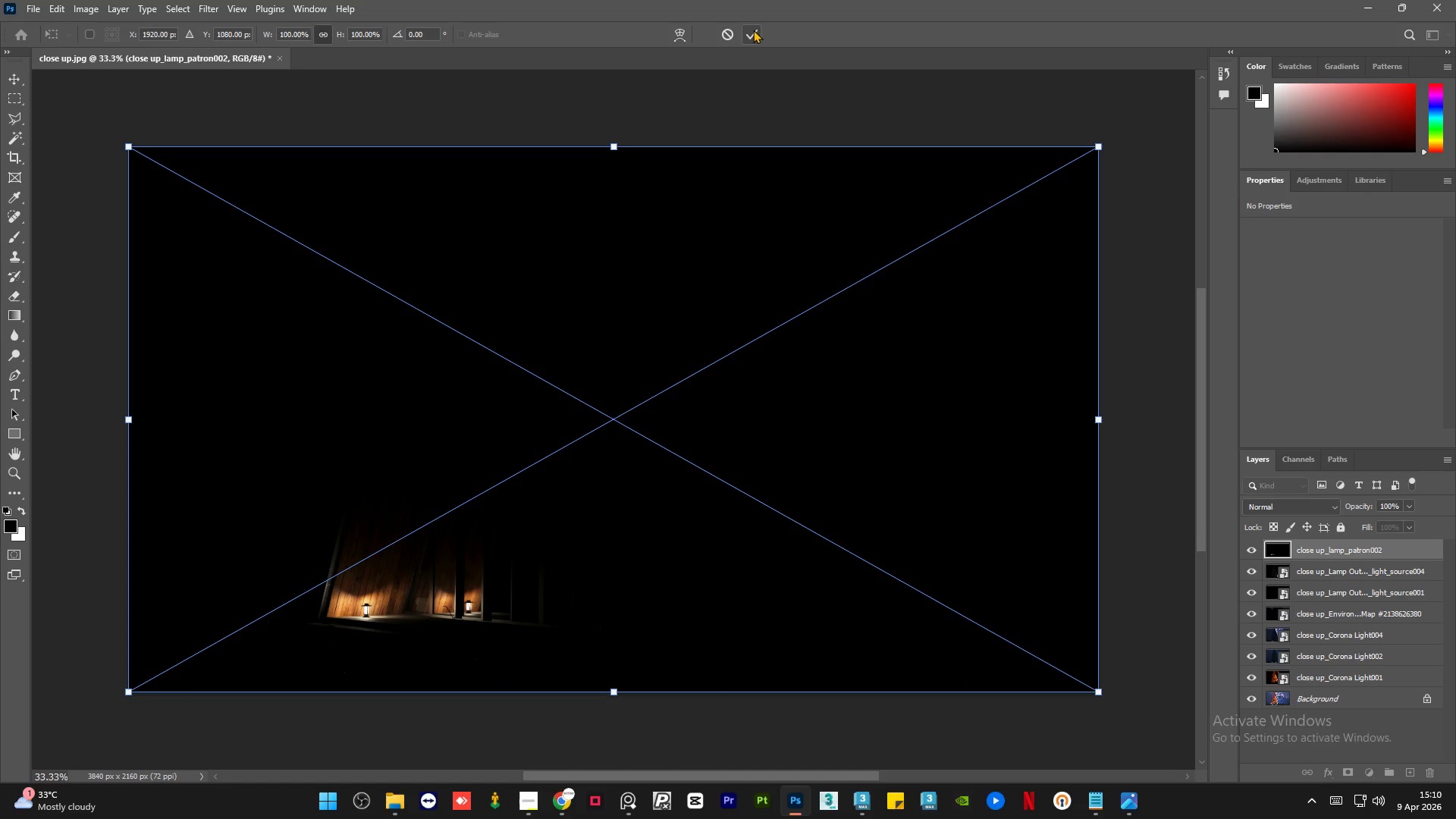 
left_click([753, 30])
 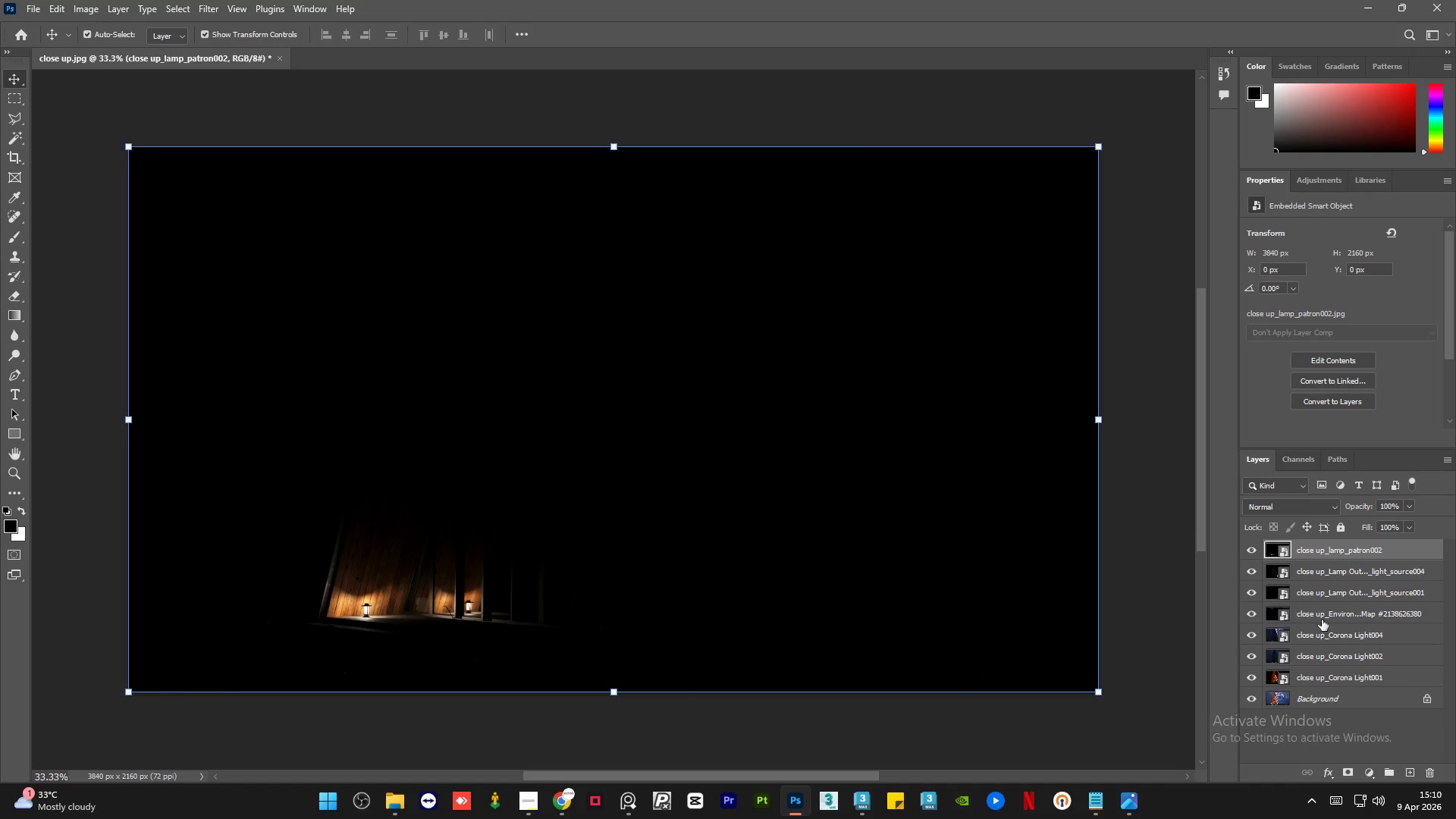 
hold_key(key=CapsLock, duration=0.45)
 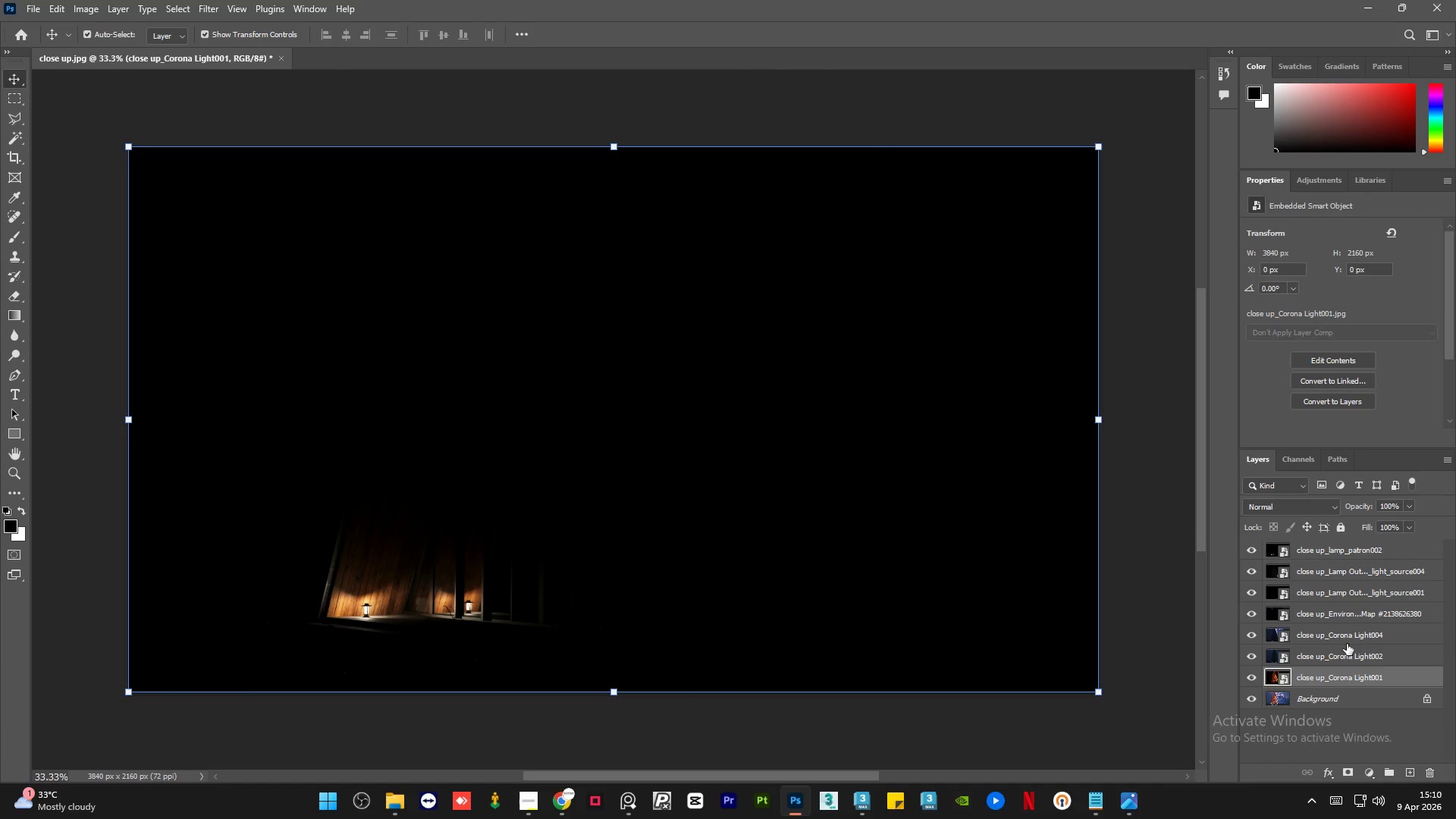 
left_click([1347, 676])
 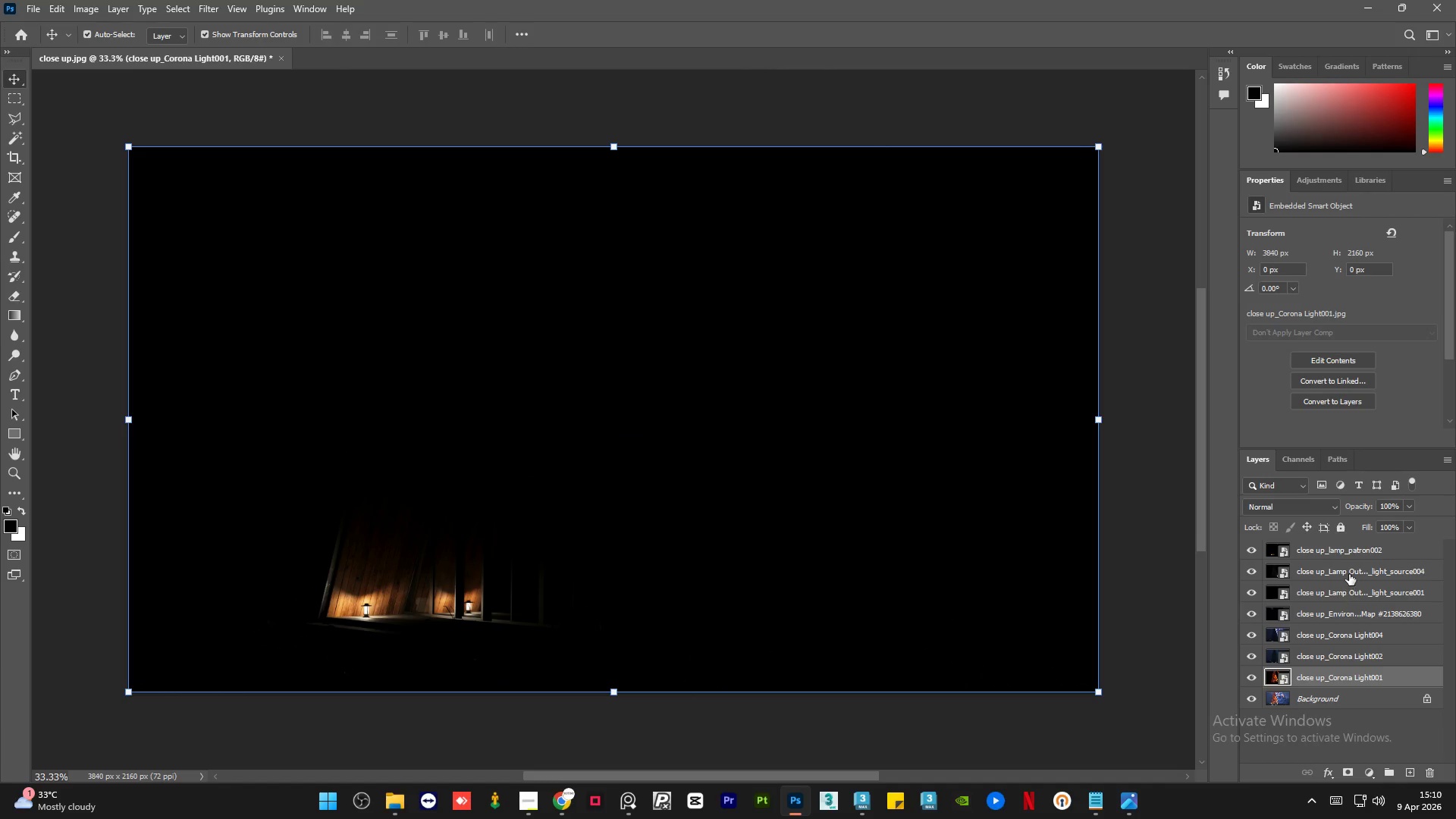 
hold_key(key=CapsLock, duration=0.72)
 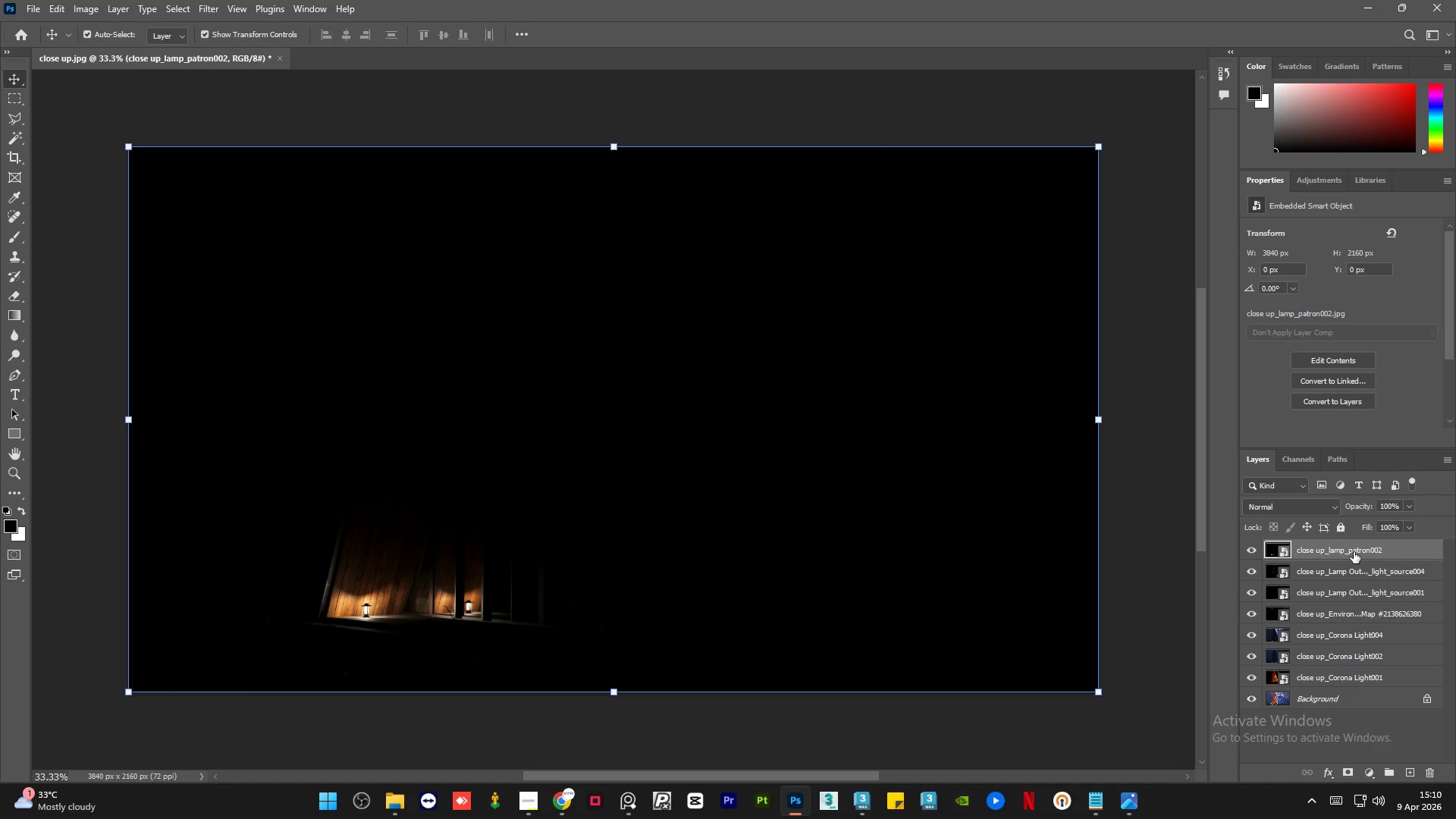 
left_click([1354, 552])
 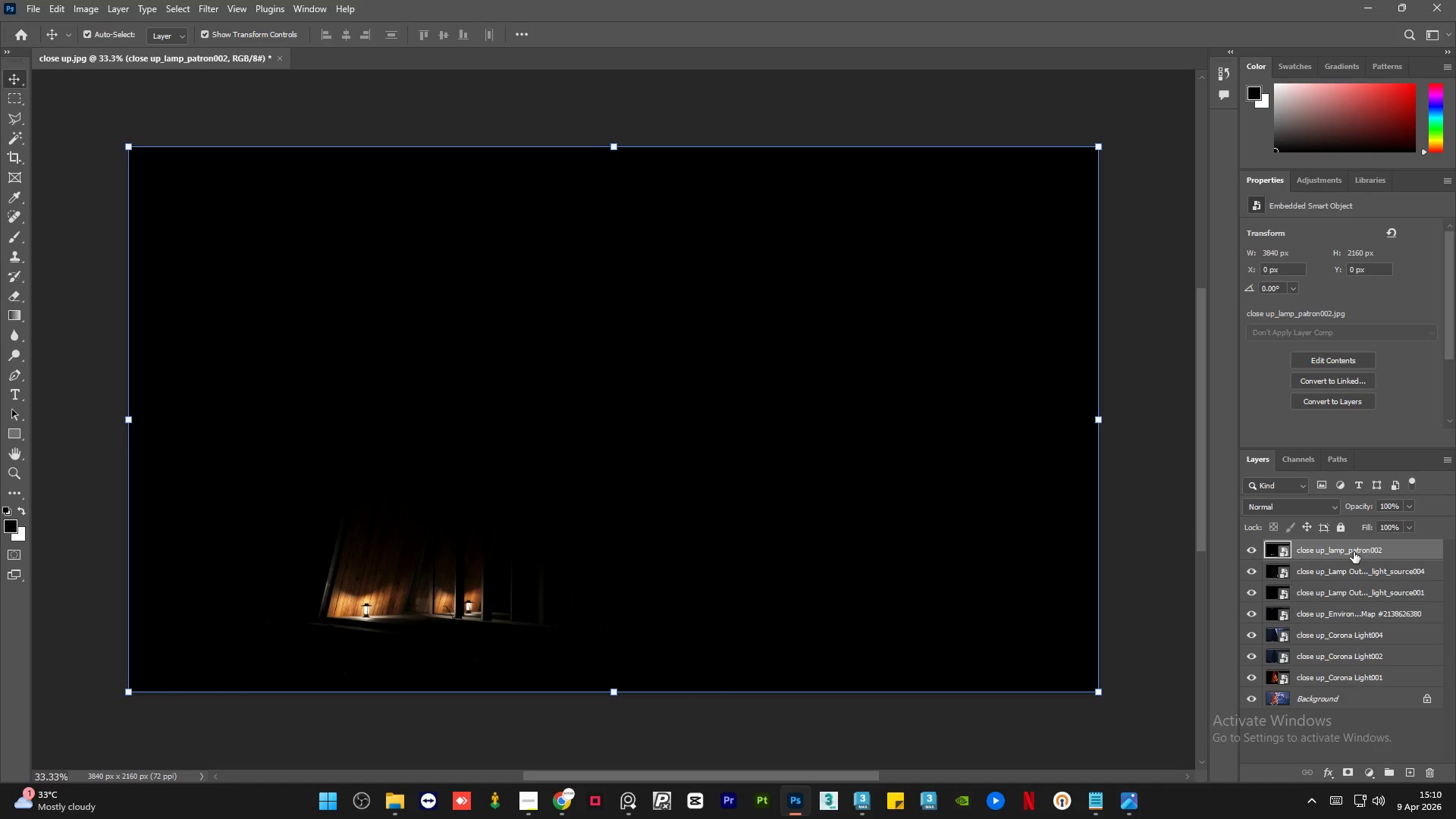 
hold_key(key=ShiftLeft, duration=1.19)
 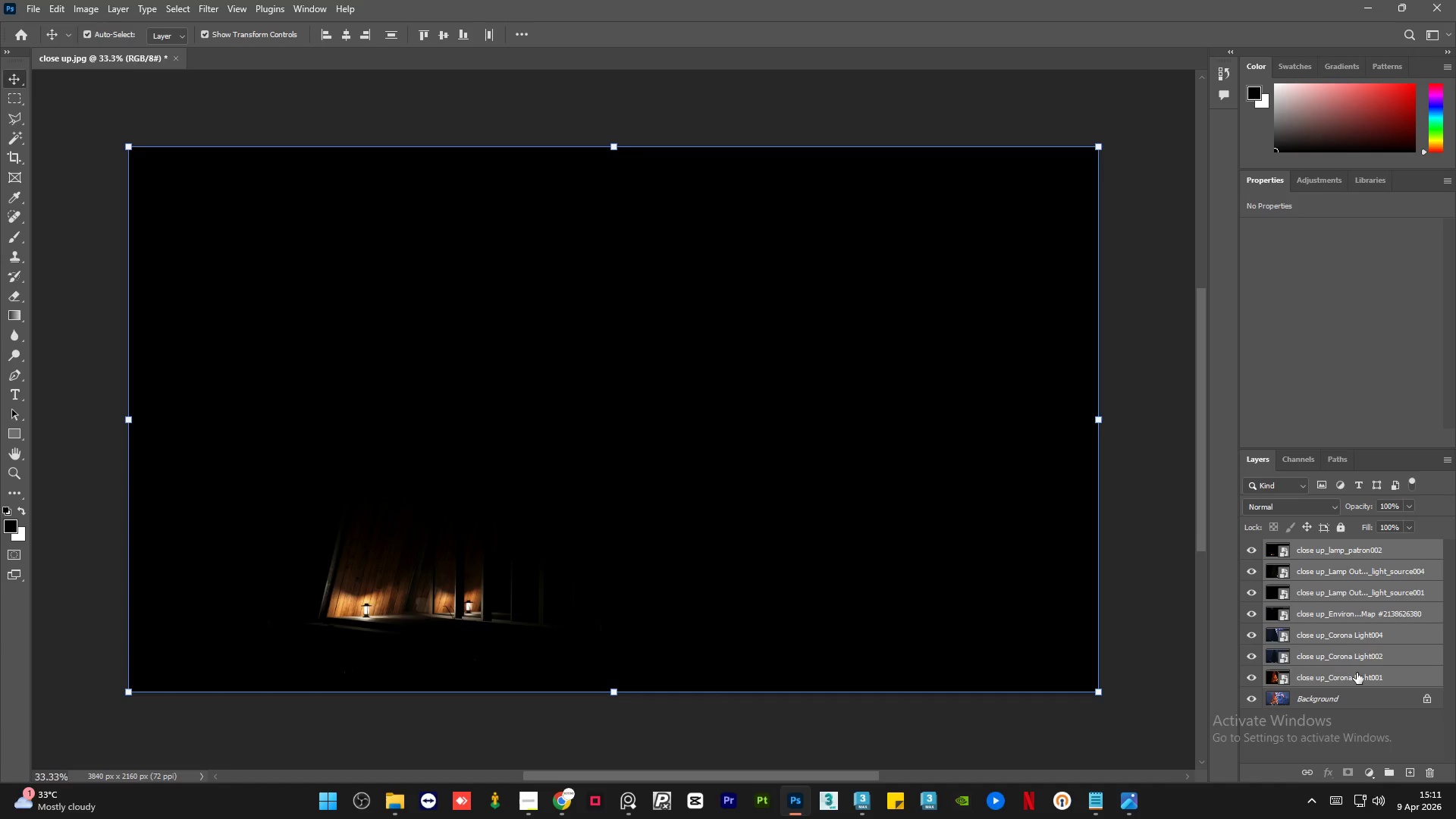 
key(Control+ControlLeft)
 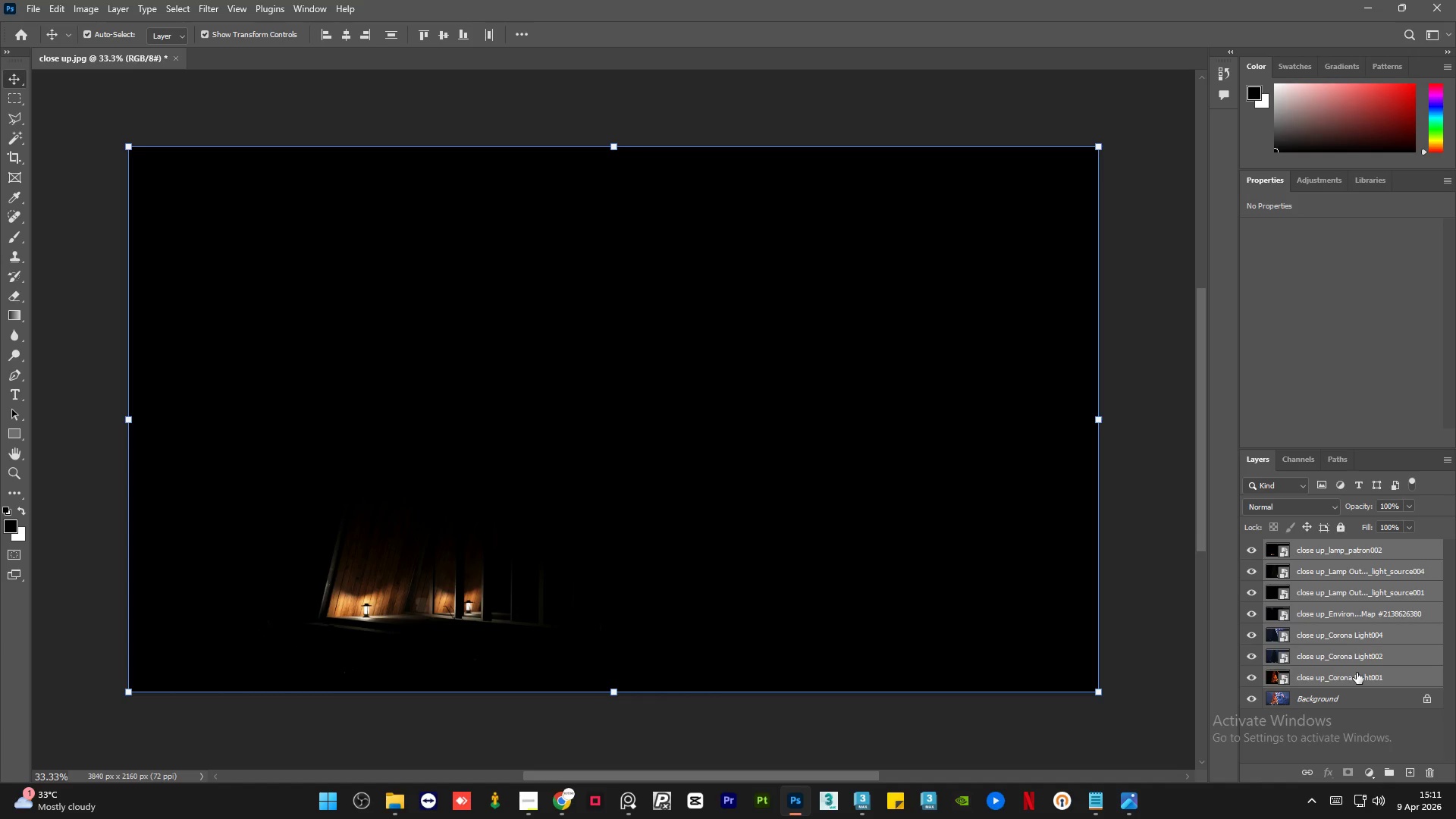 
key(Control+G)
 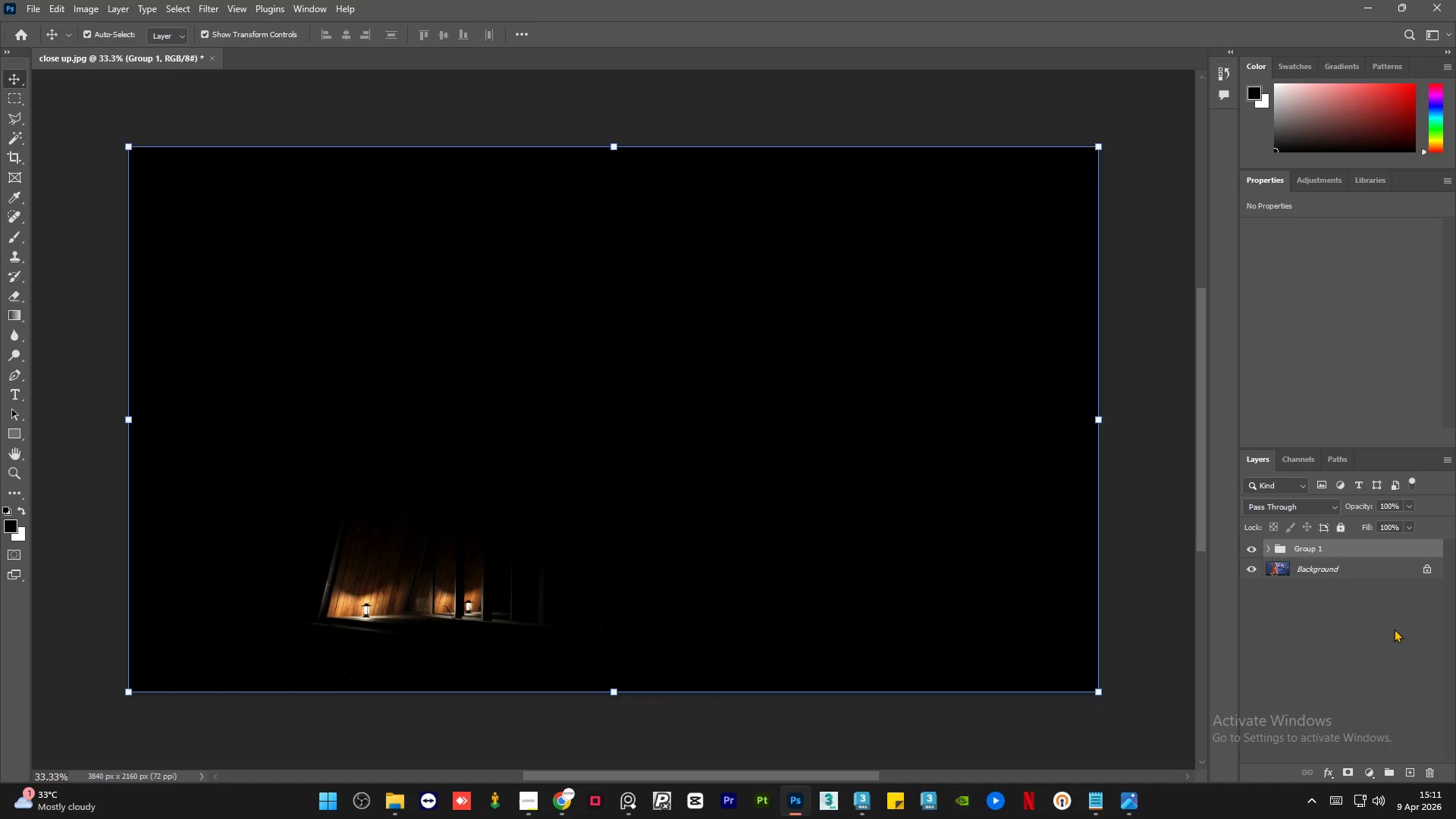 
left_click([1398, 620])
 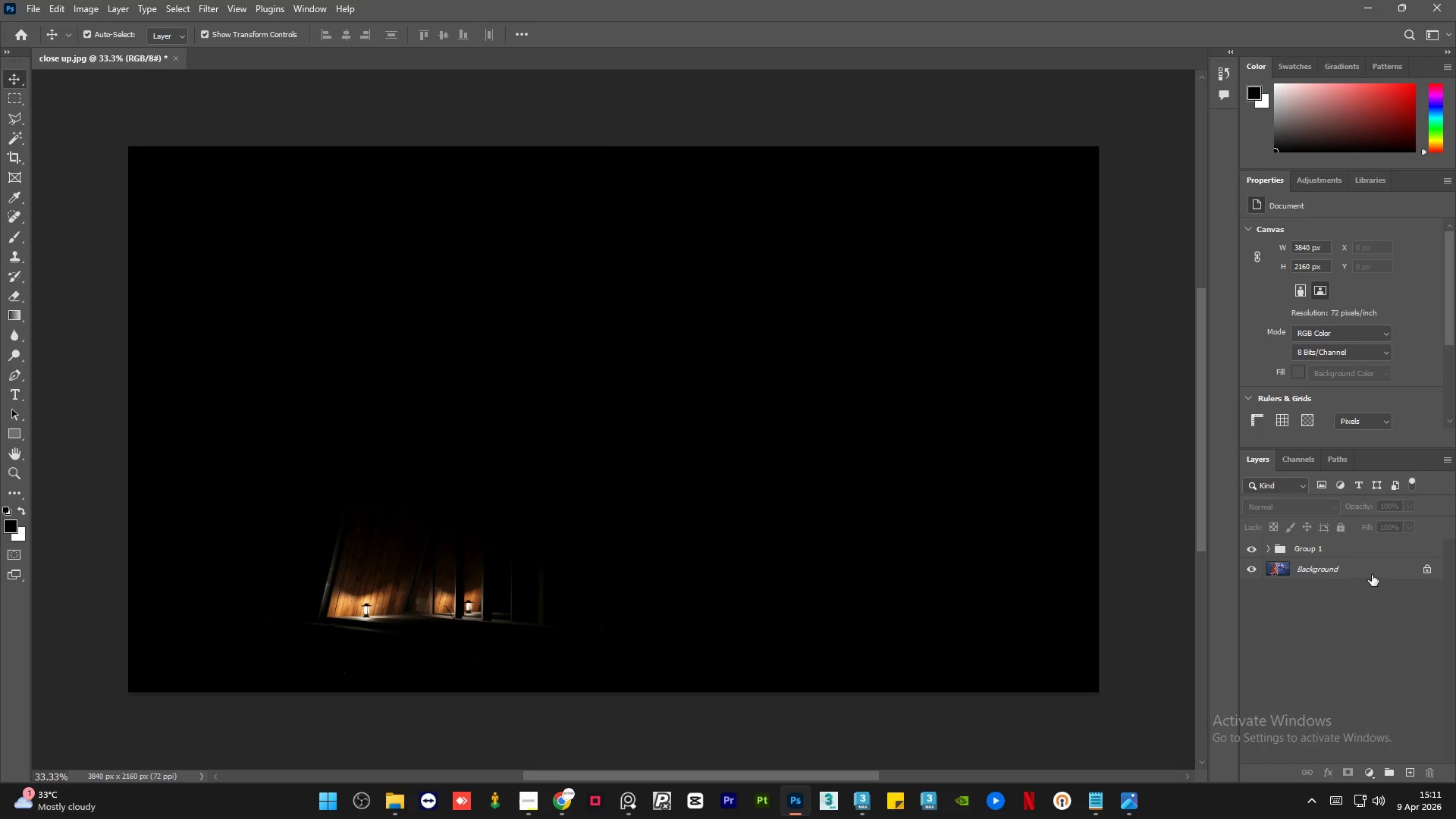 
left_click([1372, 571])
 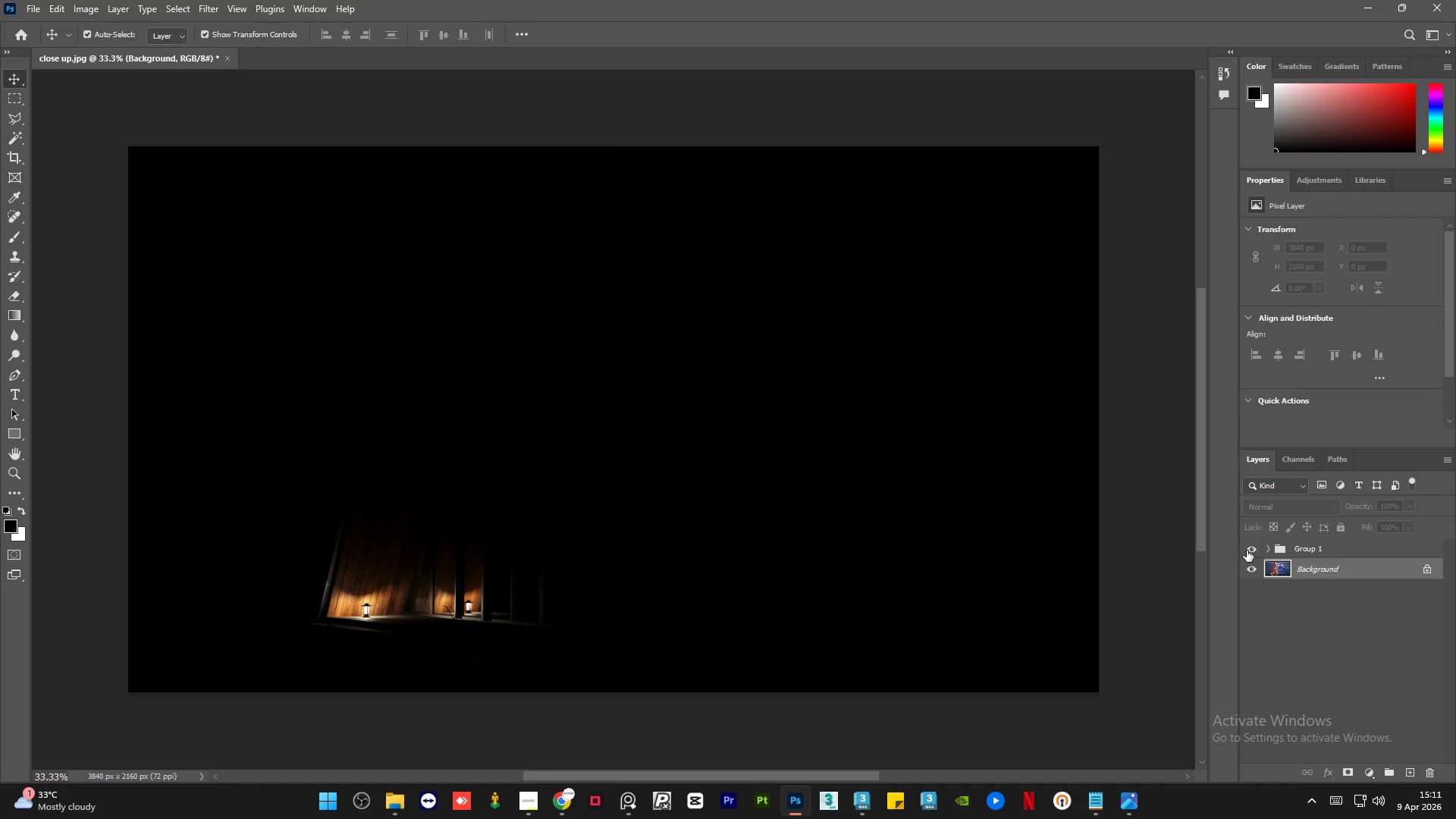 
left_click([1248, 550])
 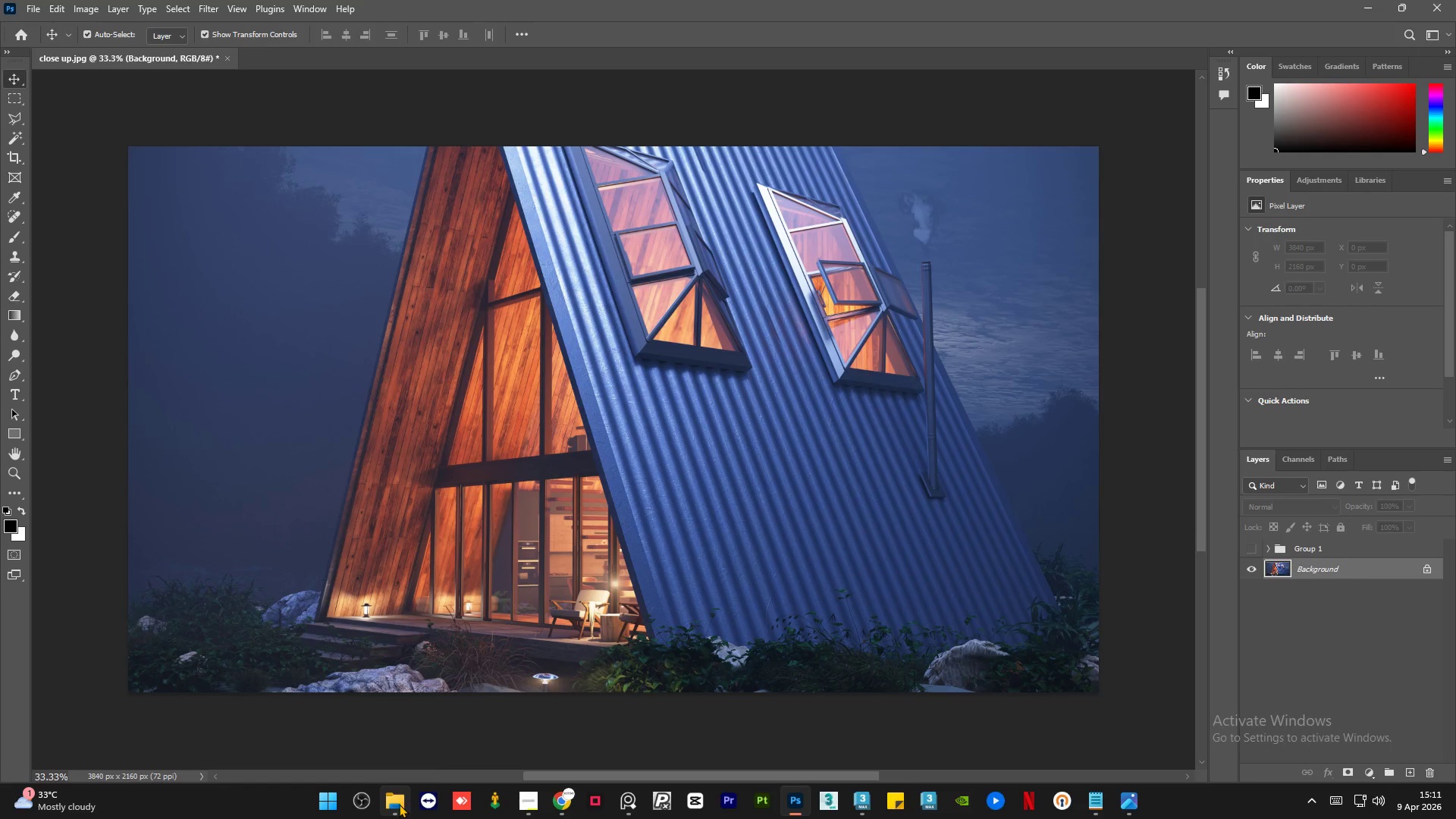 
left_click([398, 803])
 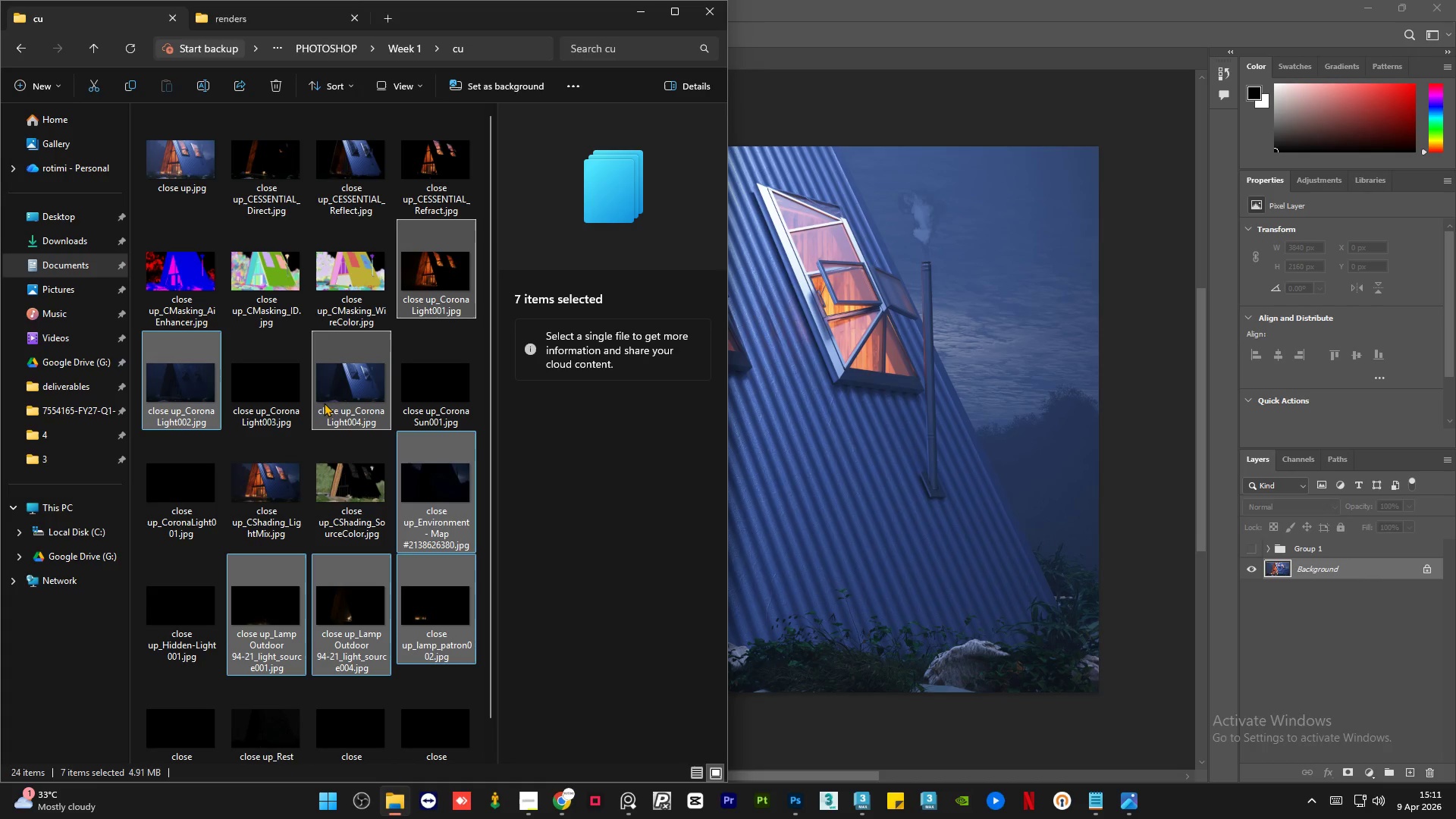 
mouse_move([270, 248])
 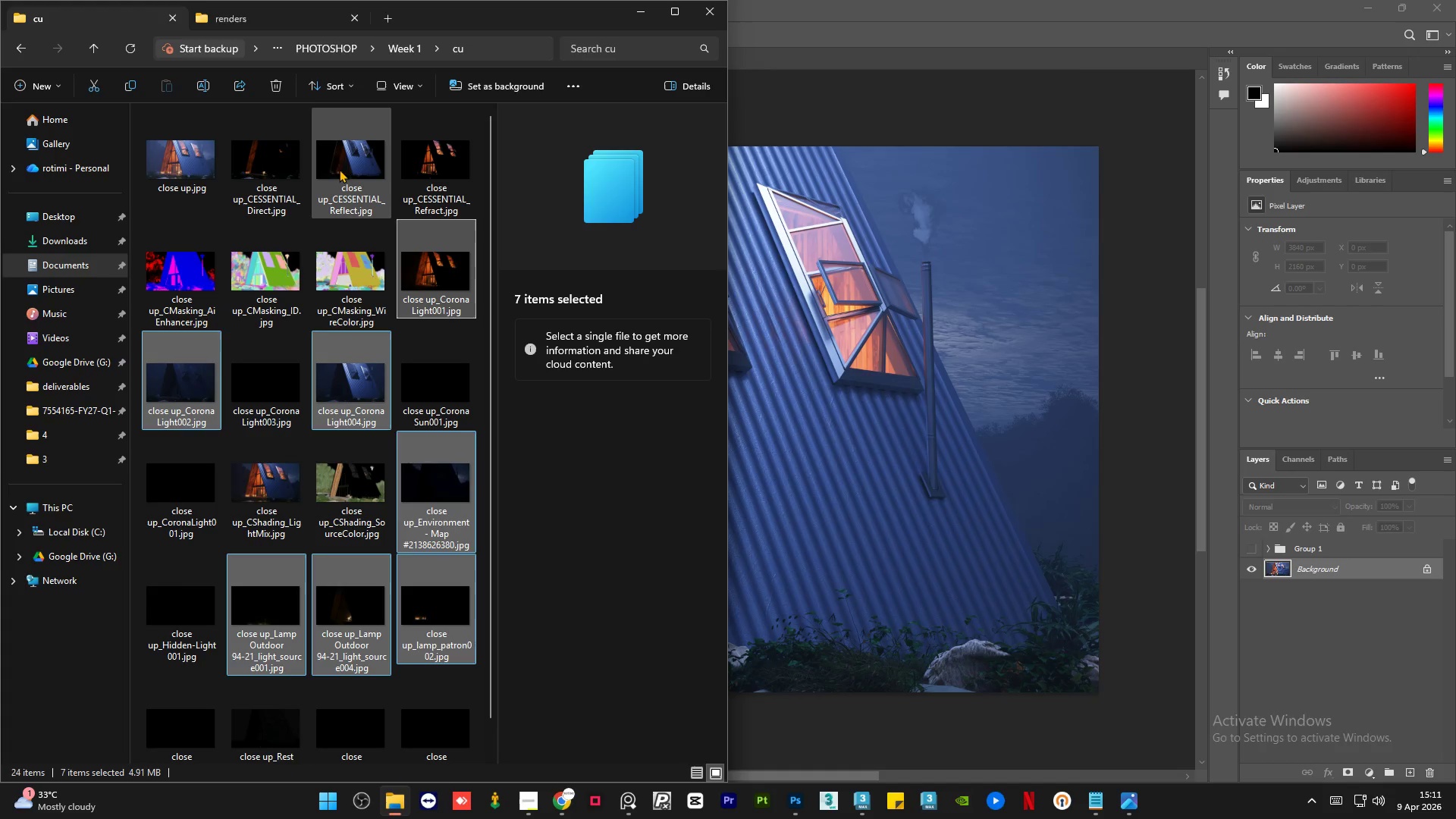 
left_click([339, 169])
 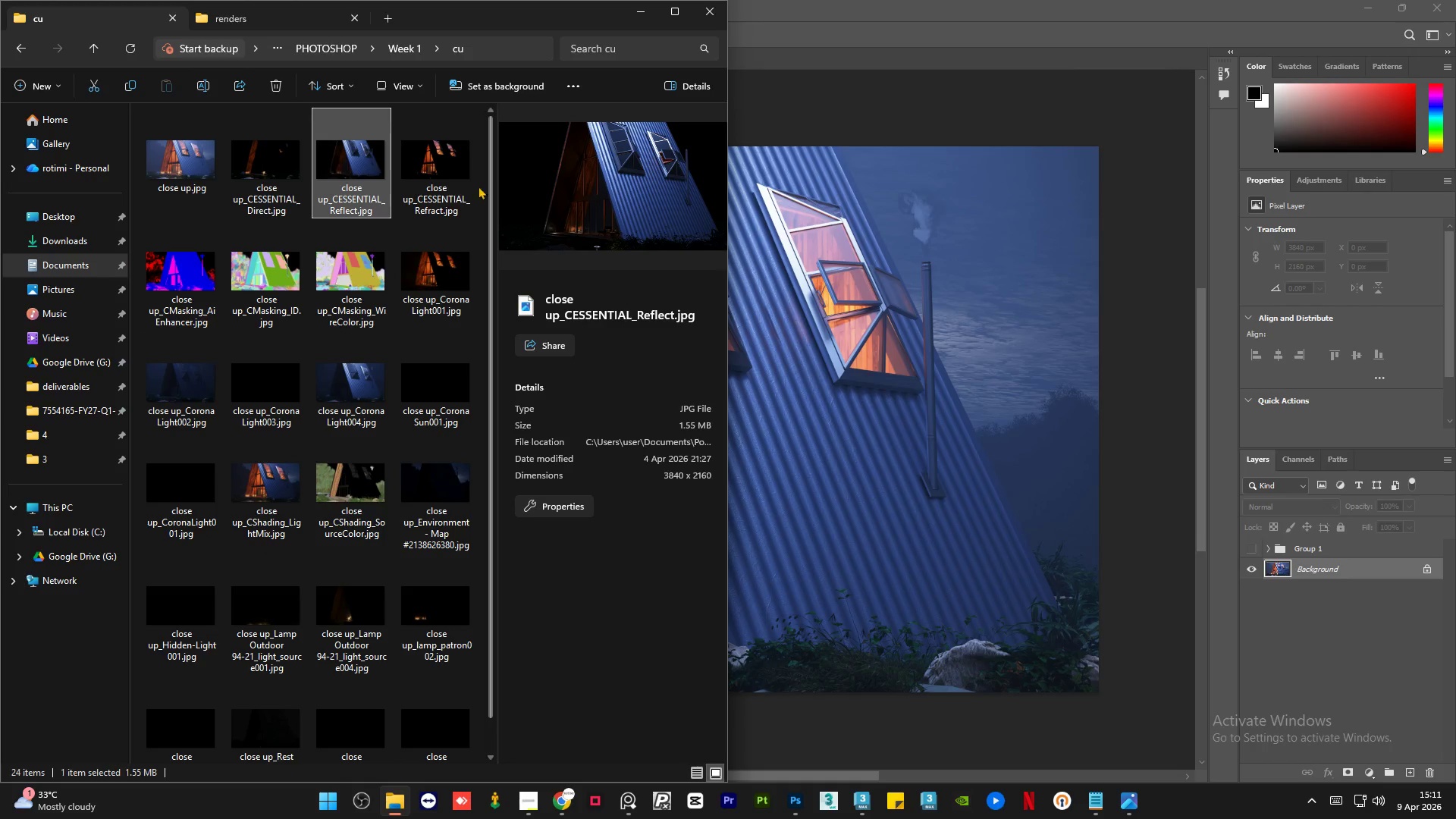 
left_click([428, 174])
 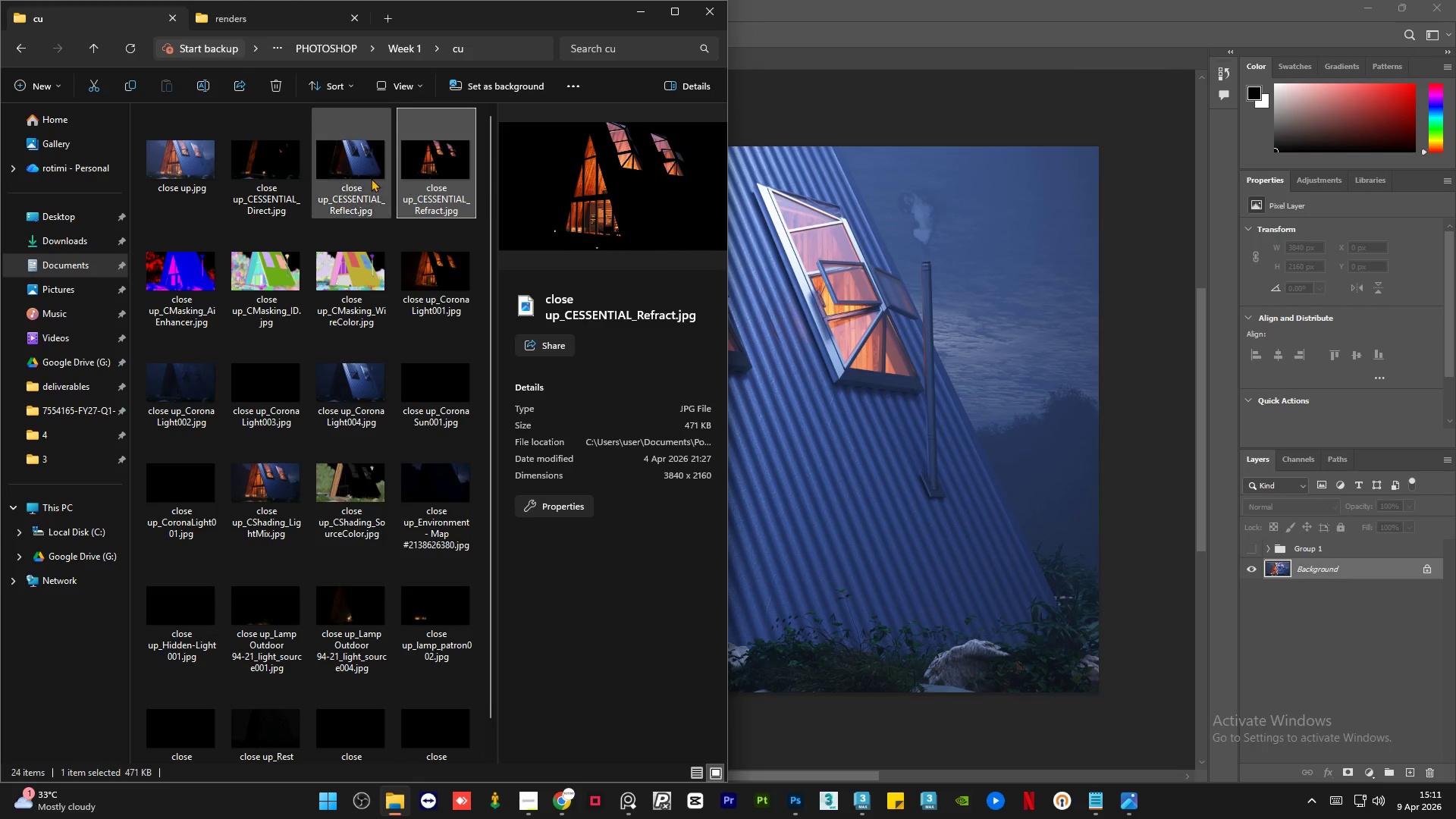 
left_click([345, 176])
 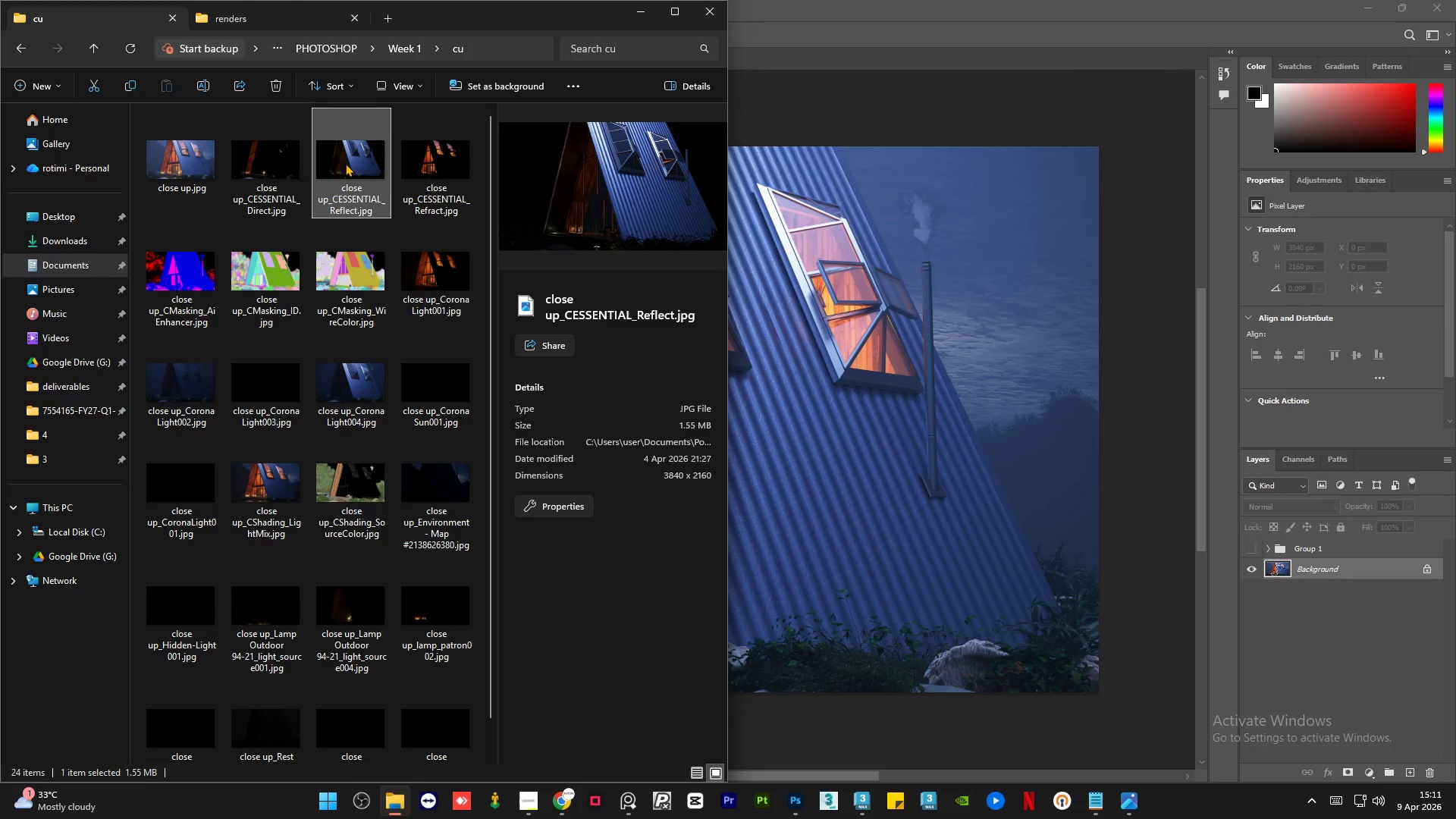 
left_click_drag(start_coordinate=[346, 161], to_coordinate=[878, 450])
 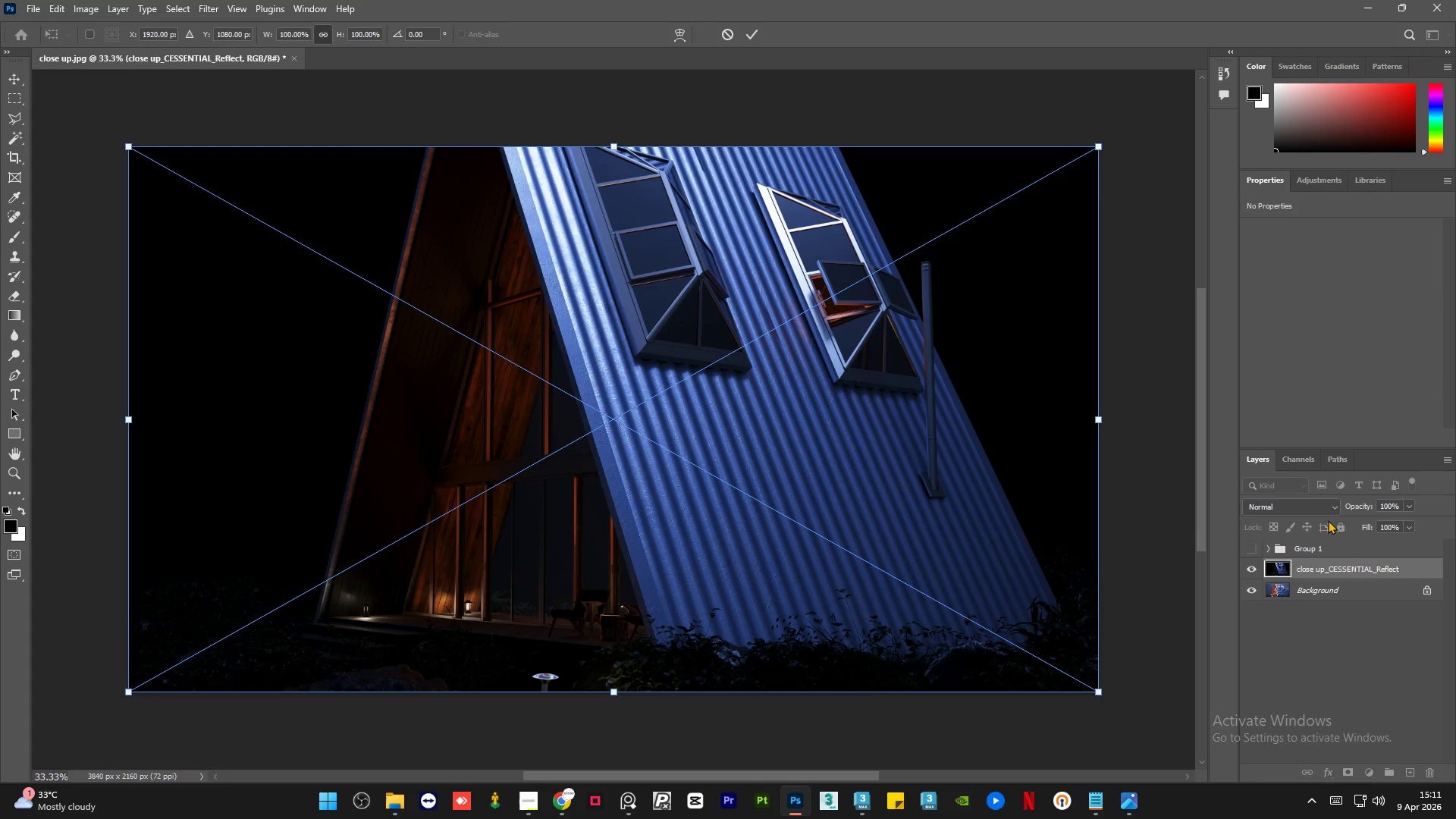 
left_click([1326, 507])
 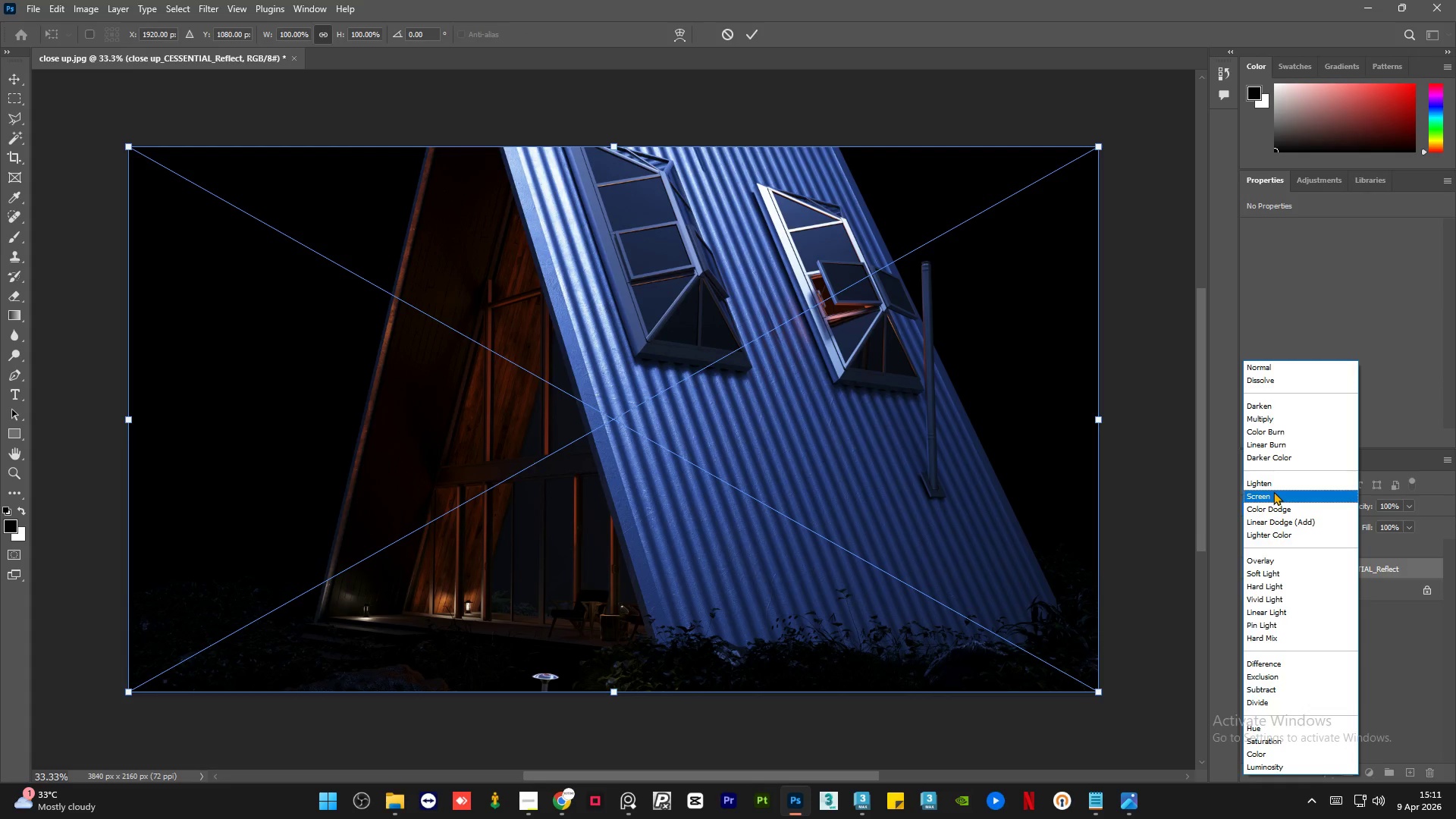 
left_click([1273, 491])
 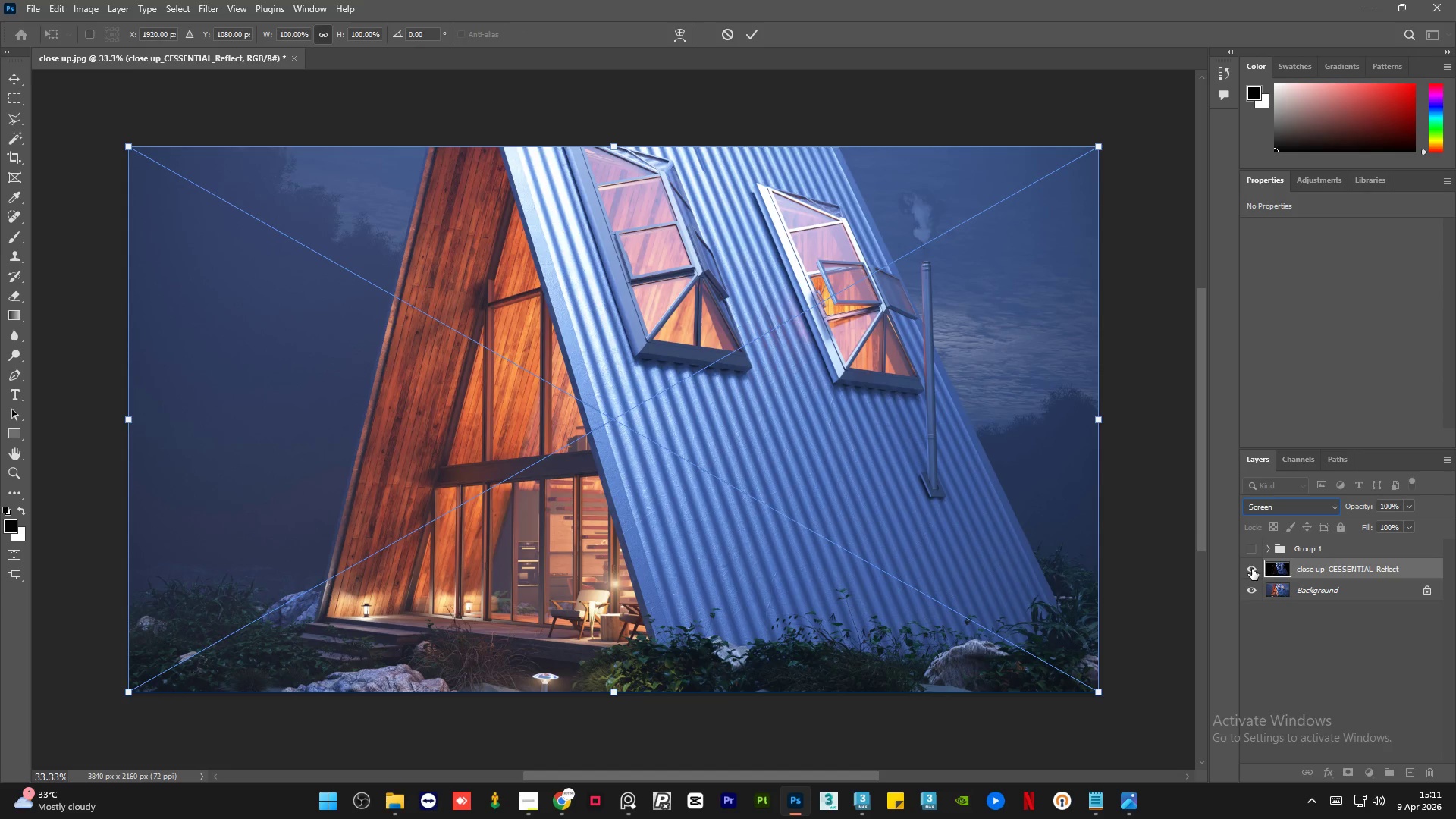 
double_click([1252, 569])
 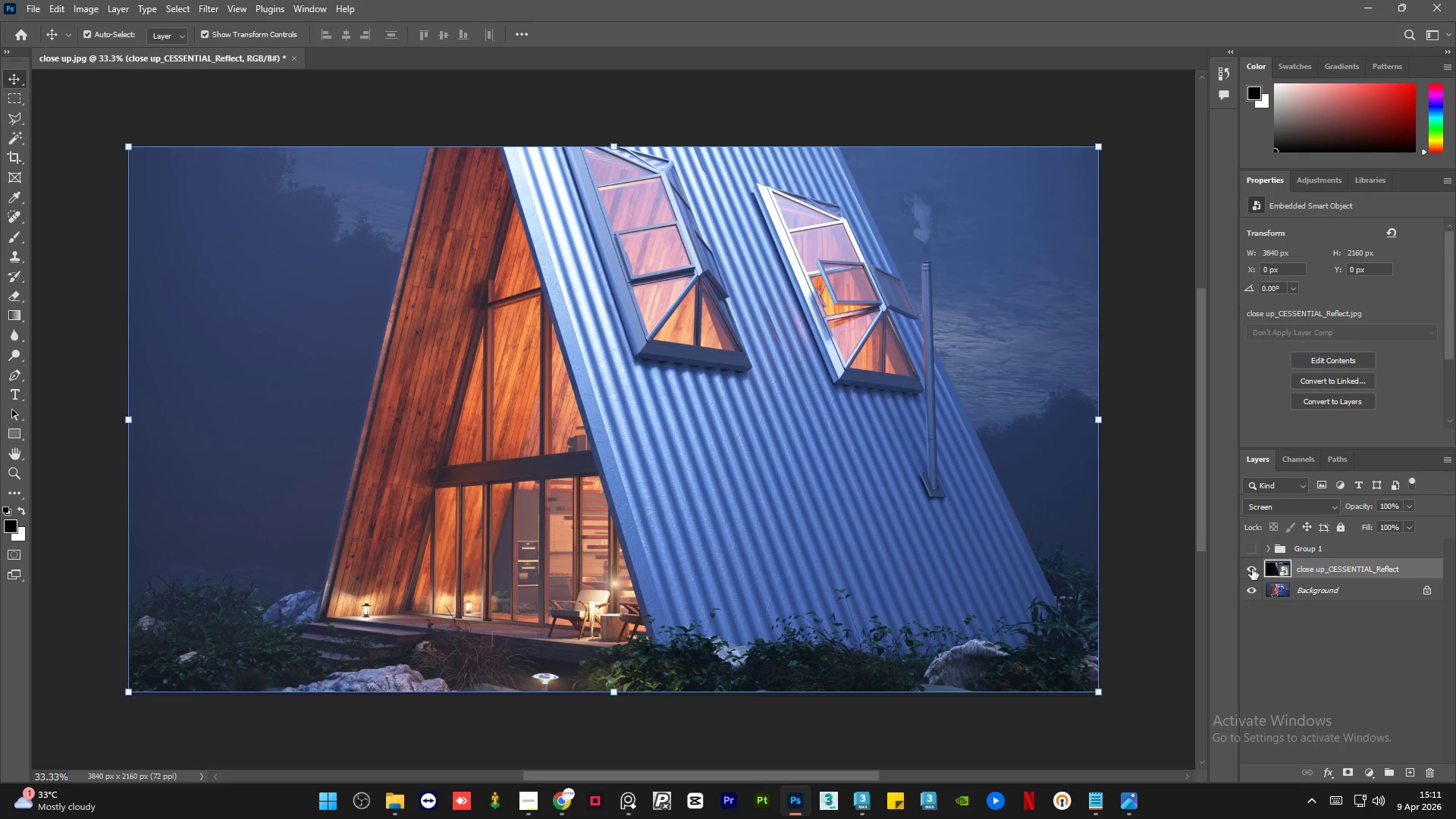 
left_click([1252, 569])
 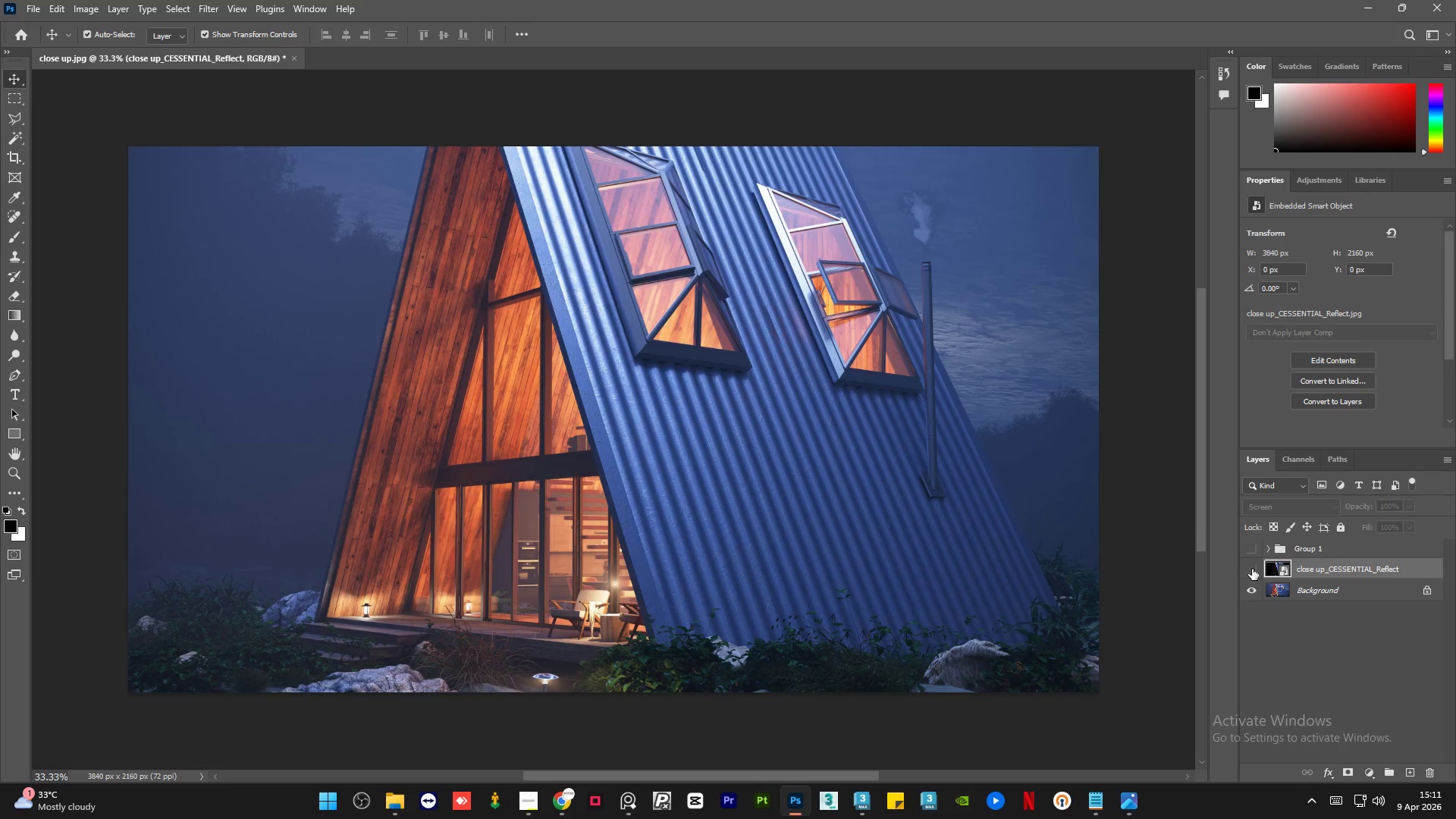 
left_click([1252, 569])
 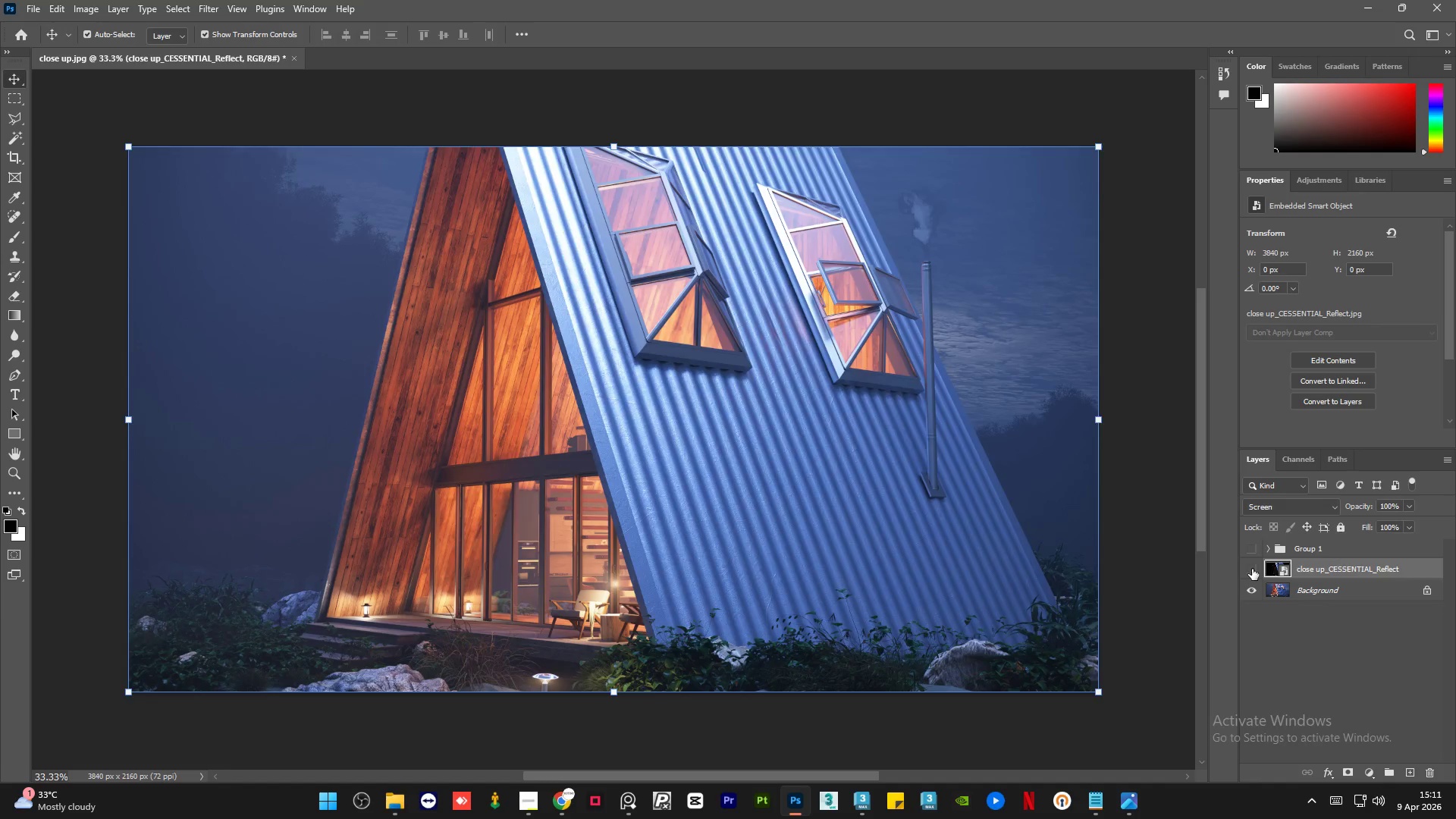 
double_click([1252, 569])
 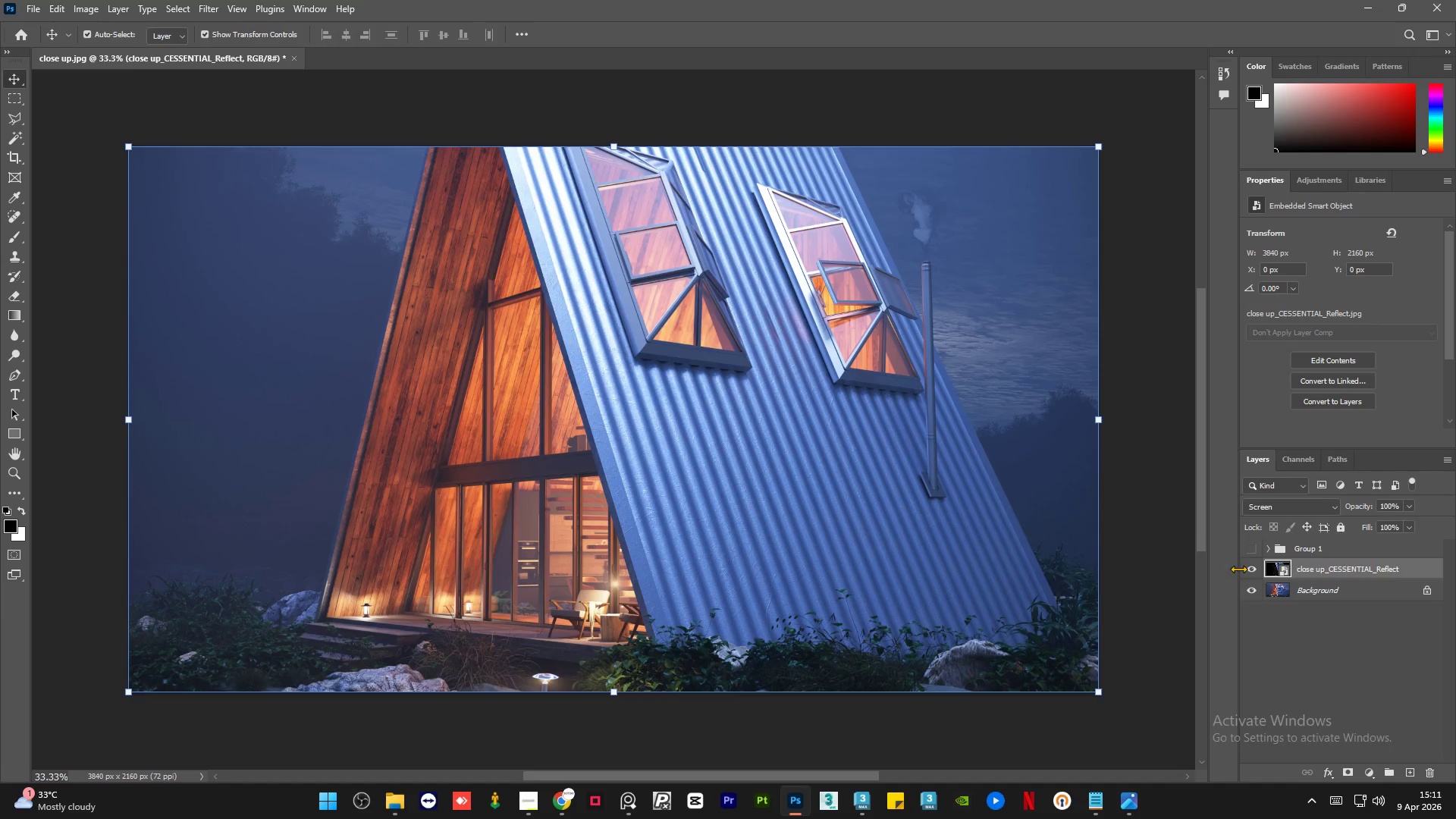 
left_click([1249, 567])
 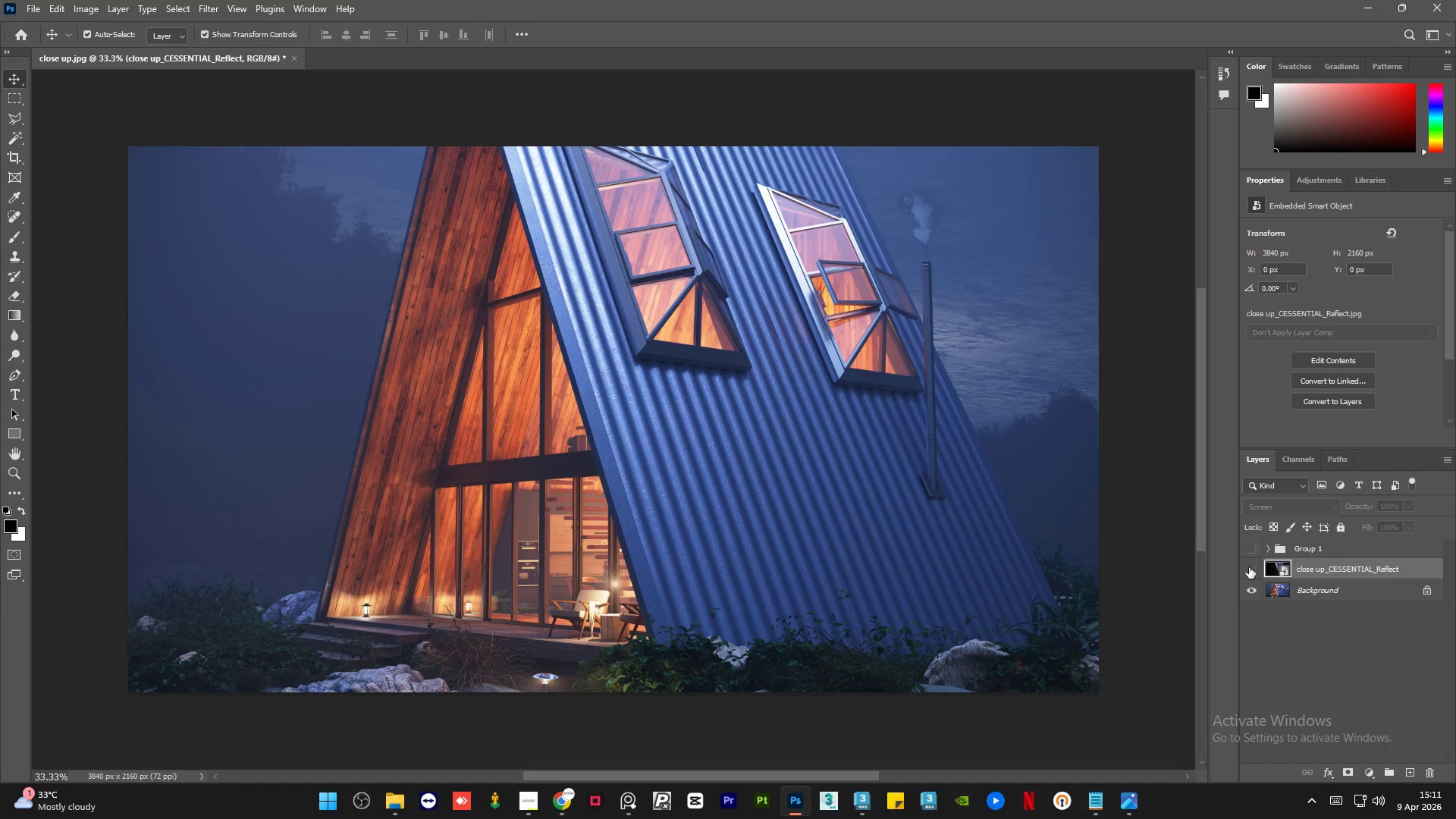 
left_click([1249, 567])
 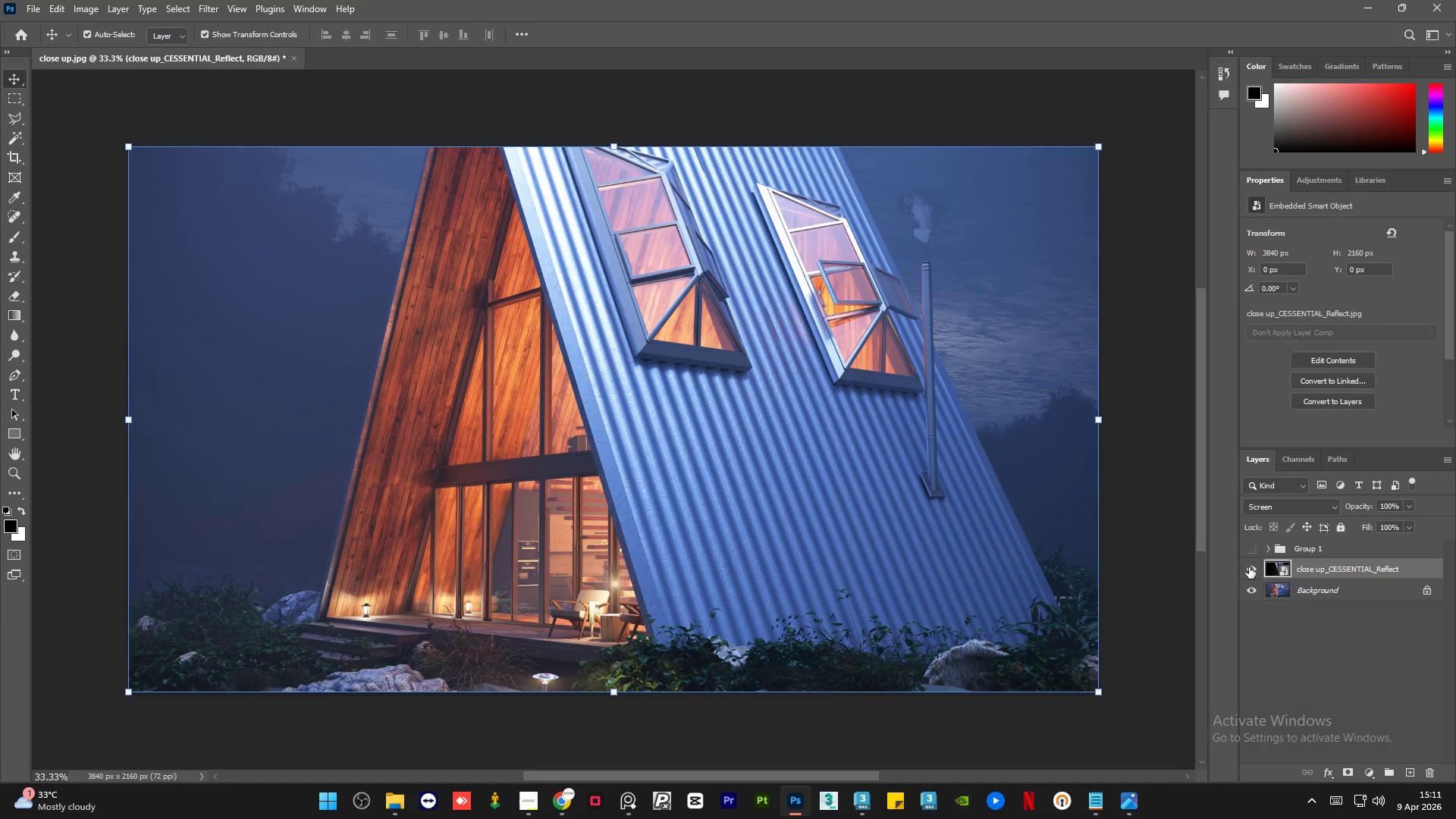 
left_click([1249, 567])
 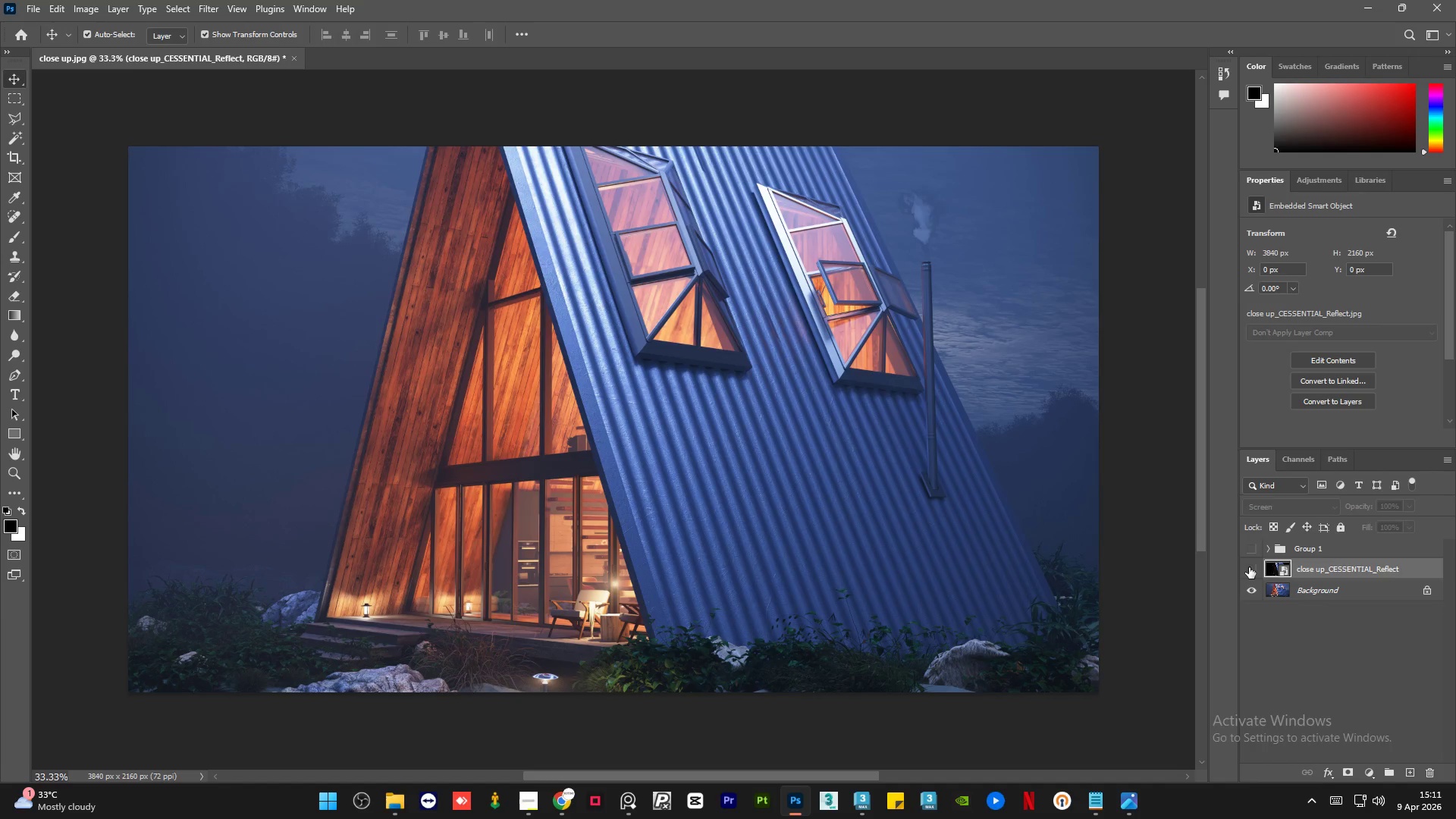 
left_click([1249, 567])
 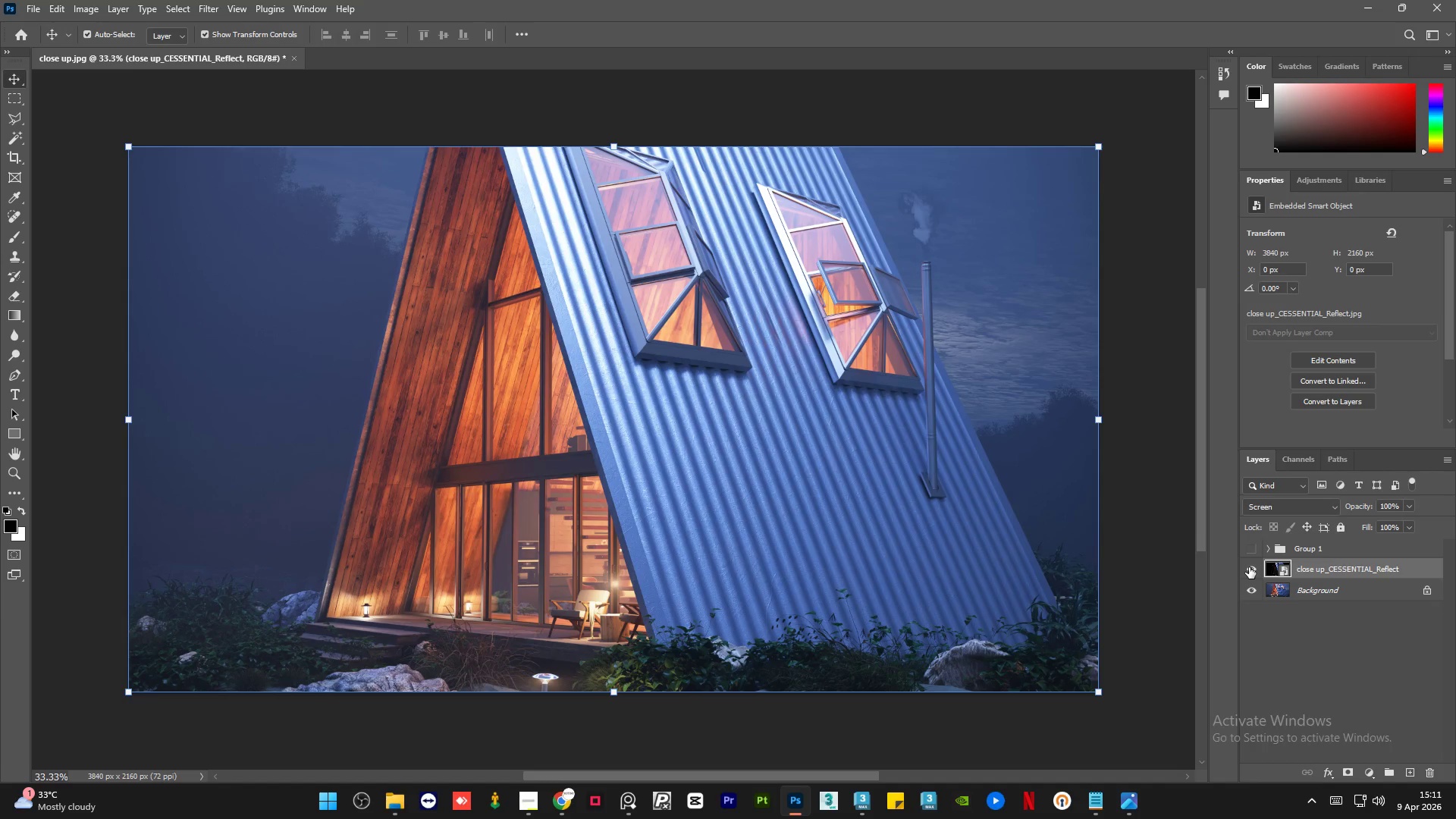 
left_click([1249, 567])
 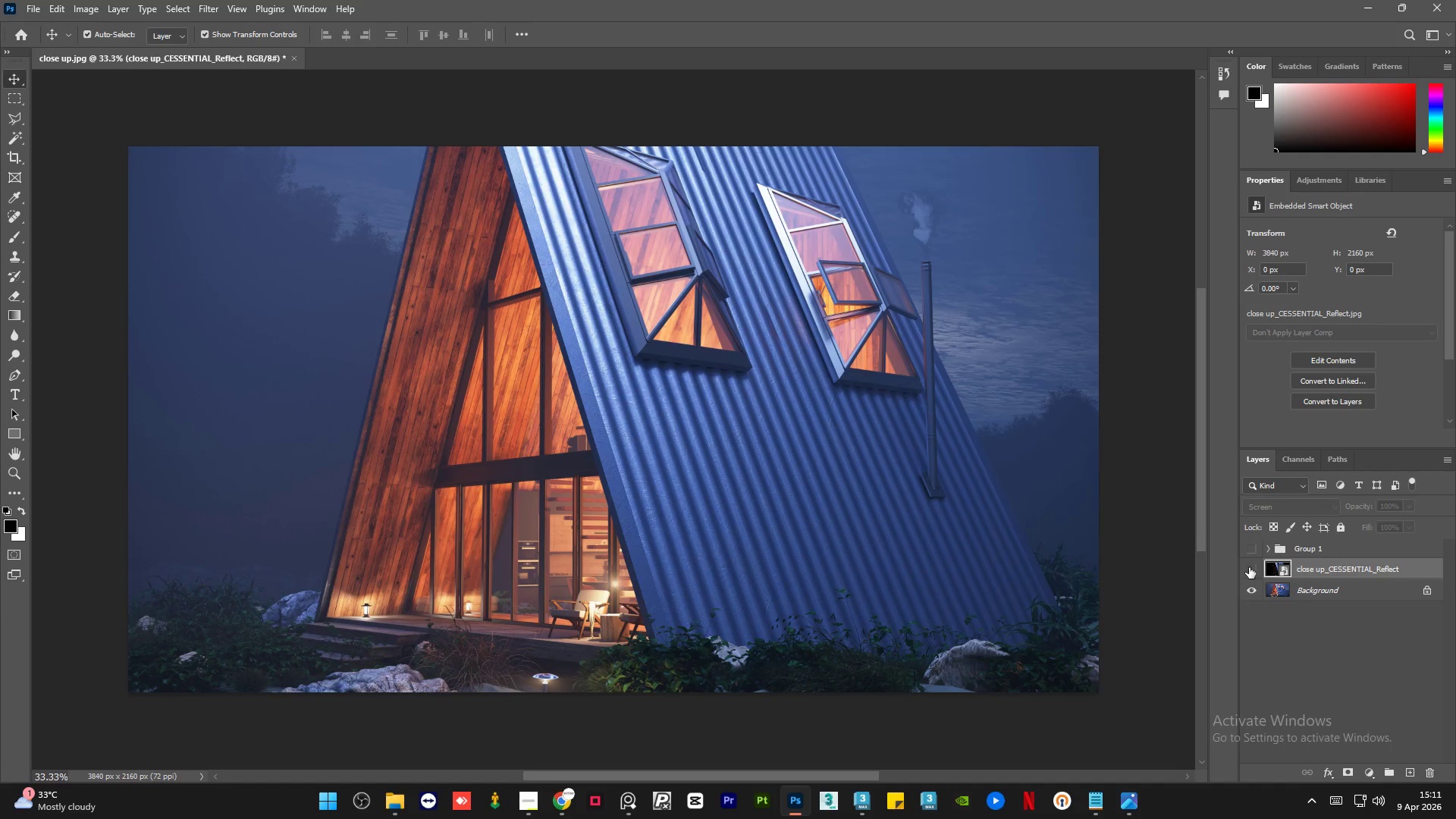 
left_click([1249, 567])
 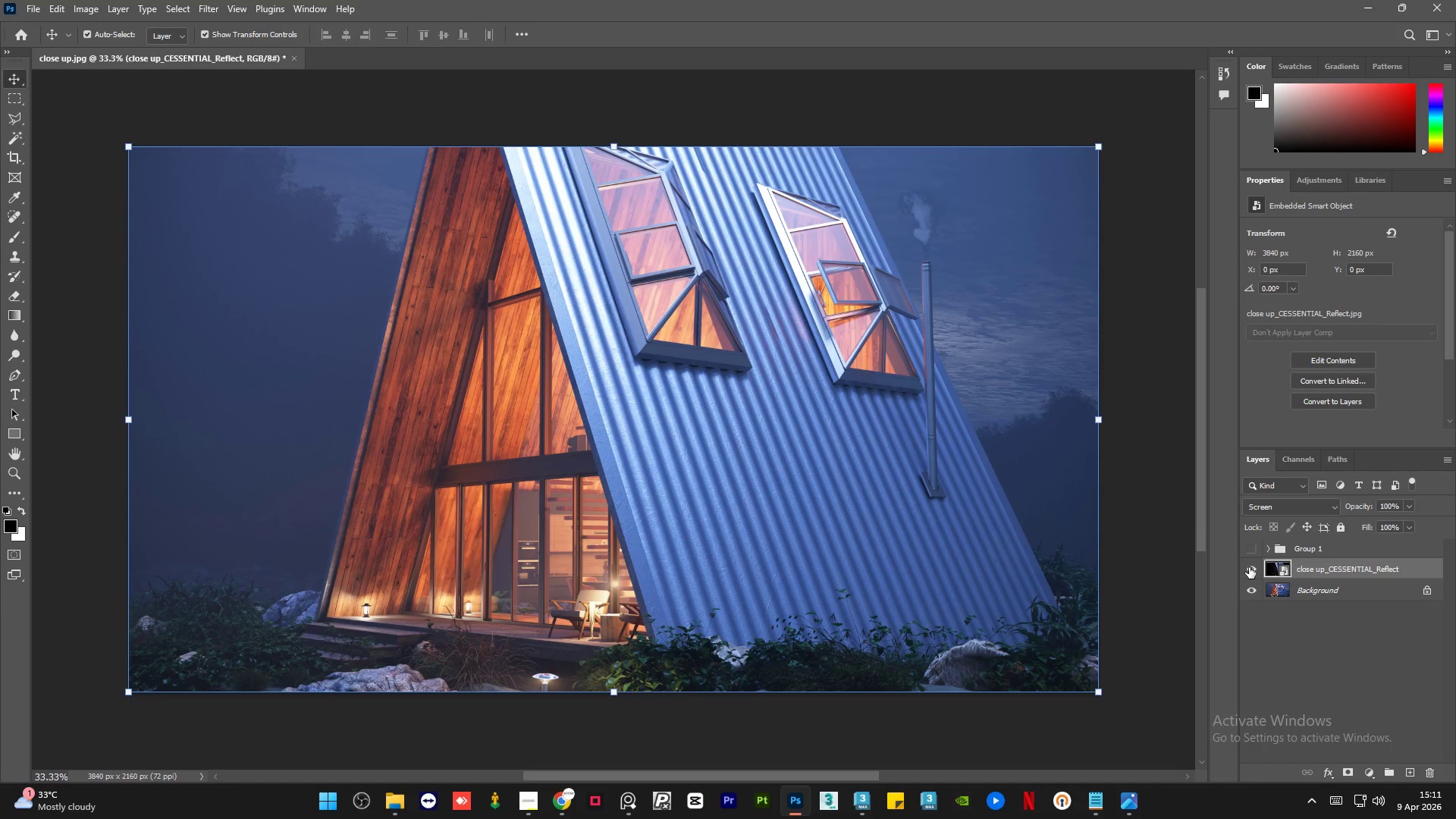 
left_click([1249, 567])
 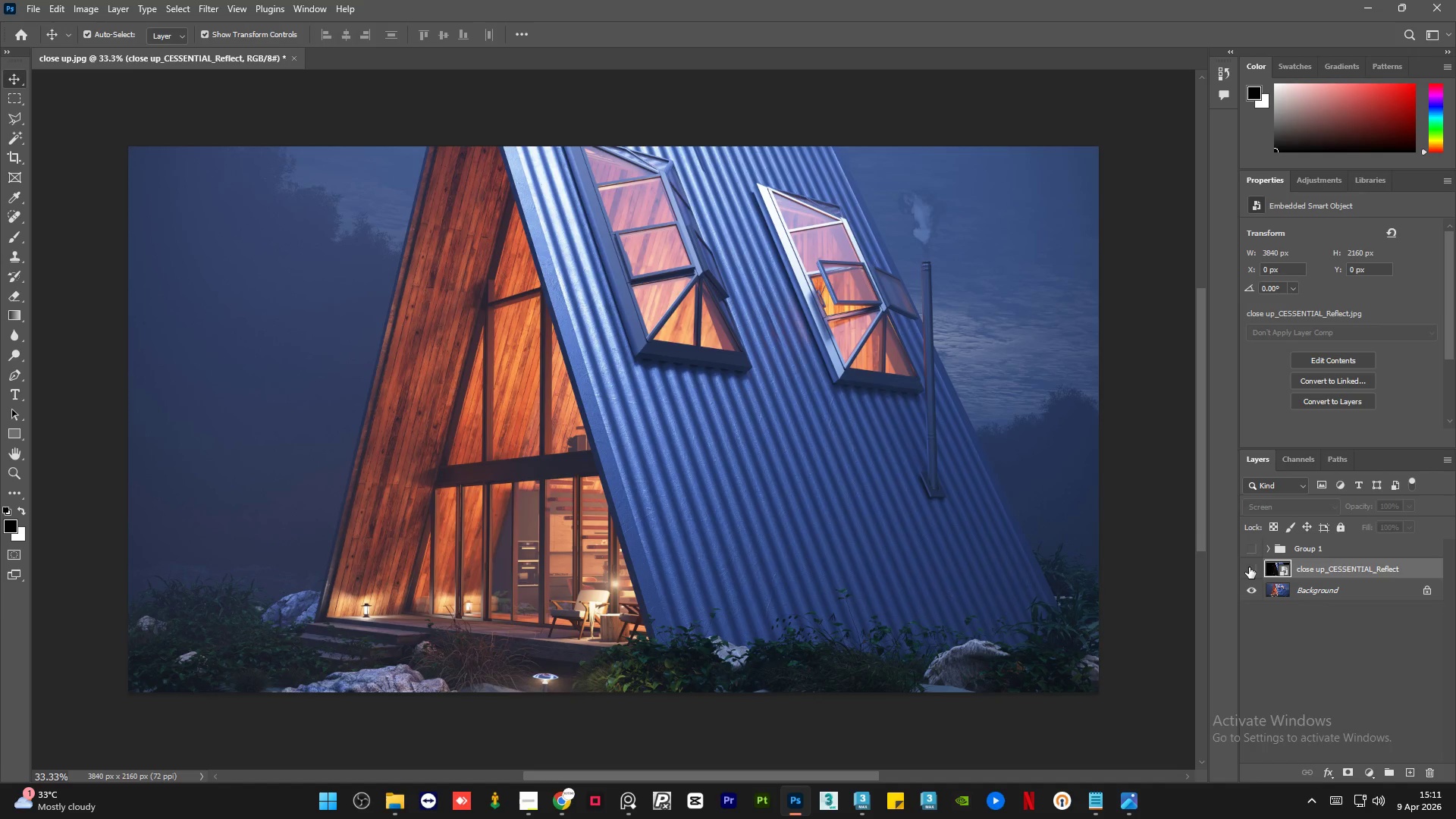 
left_click([1249, 567])
 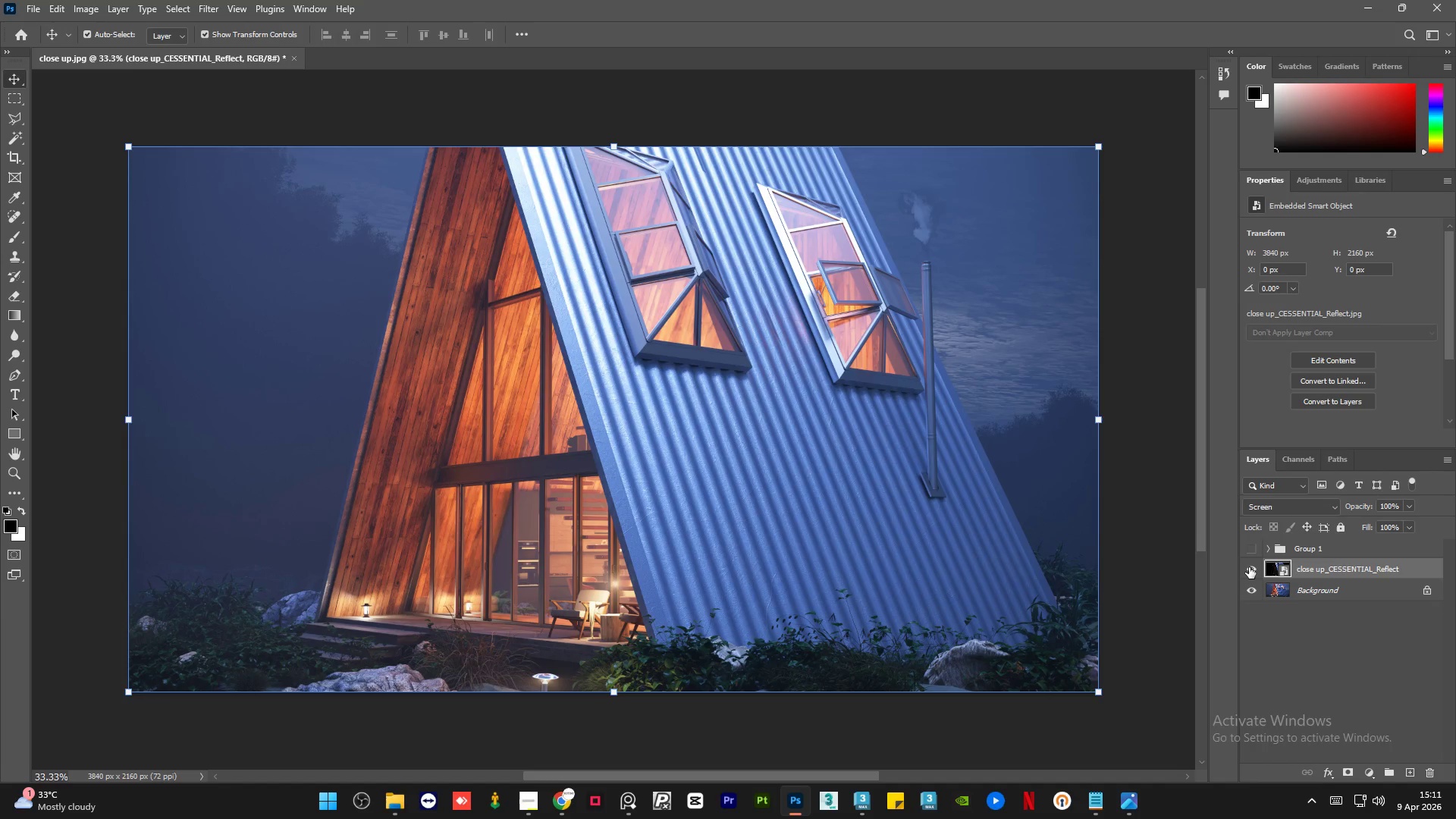 
left_click([1249, 567])
 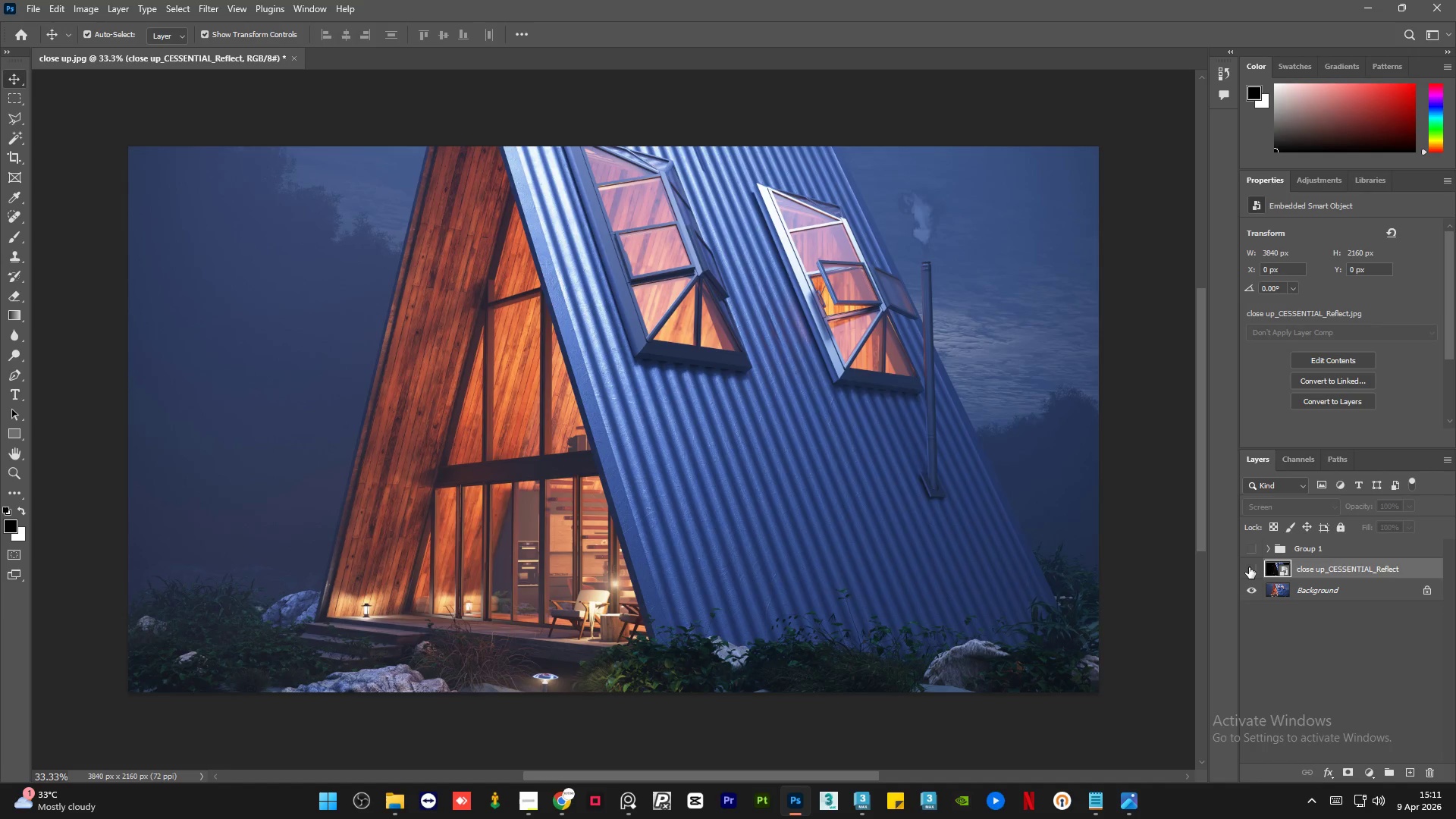 
left_click([1249, 567])
 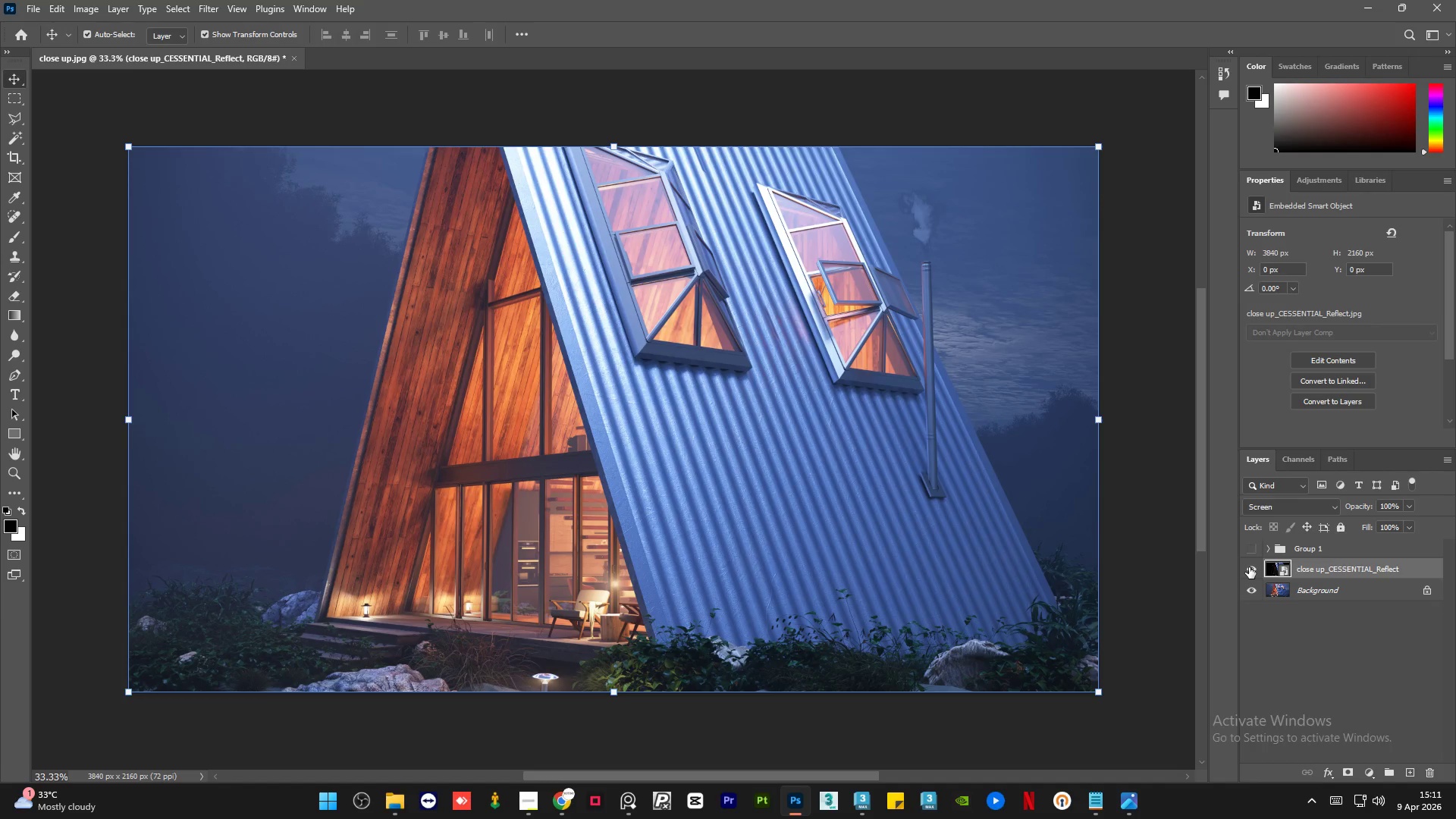 
left_click([1249, 567])
 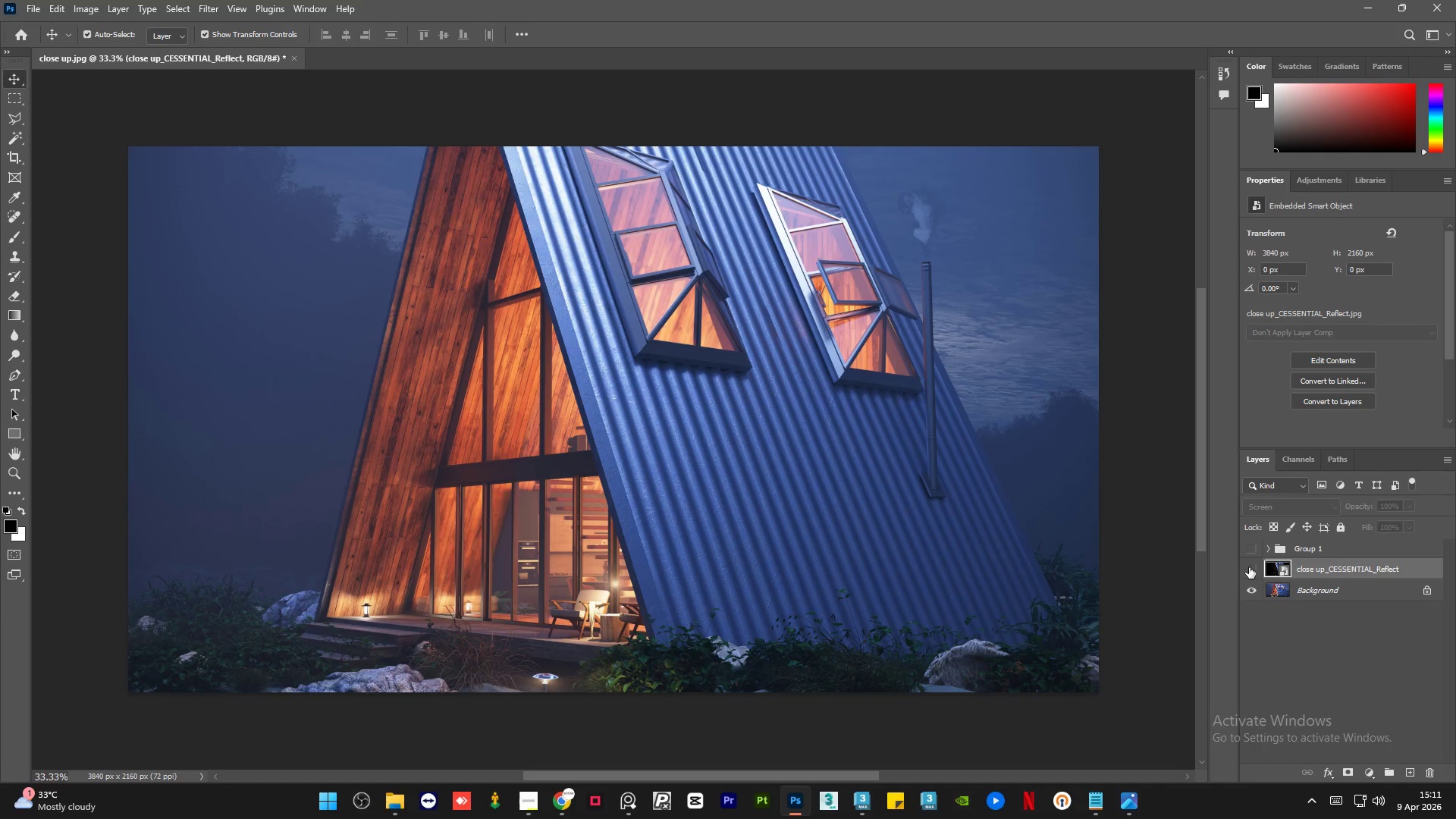 
left_click([1249, 567])
 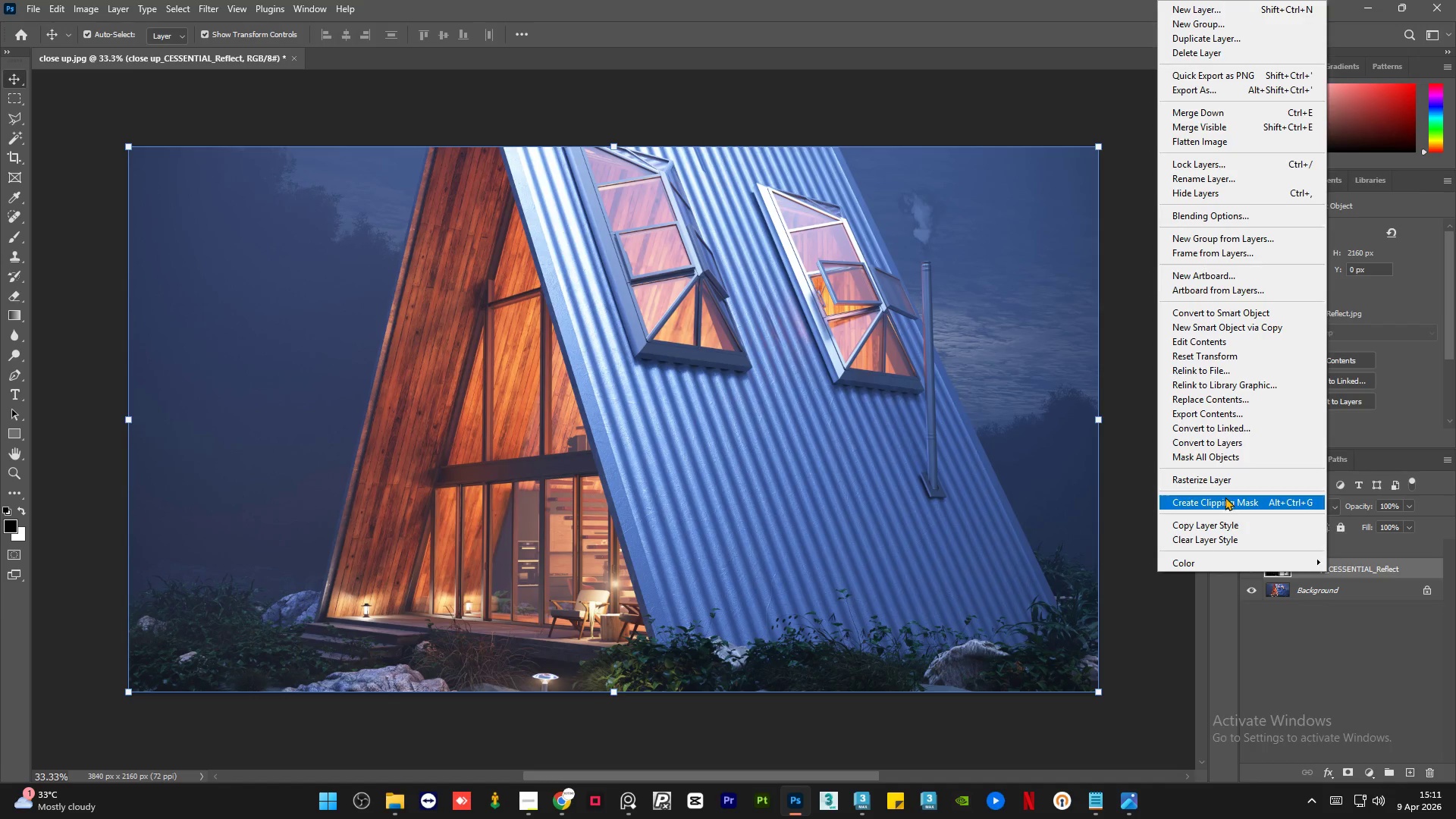 
left_click([1231, 480])
 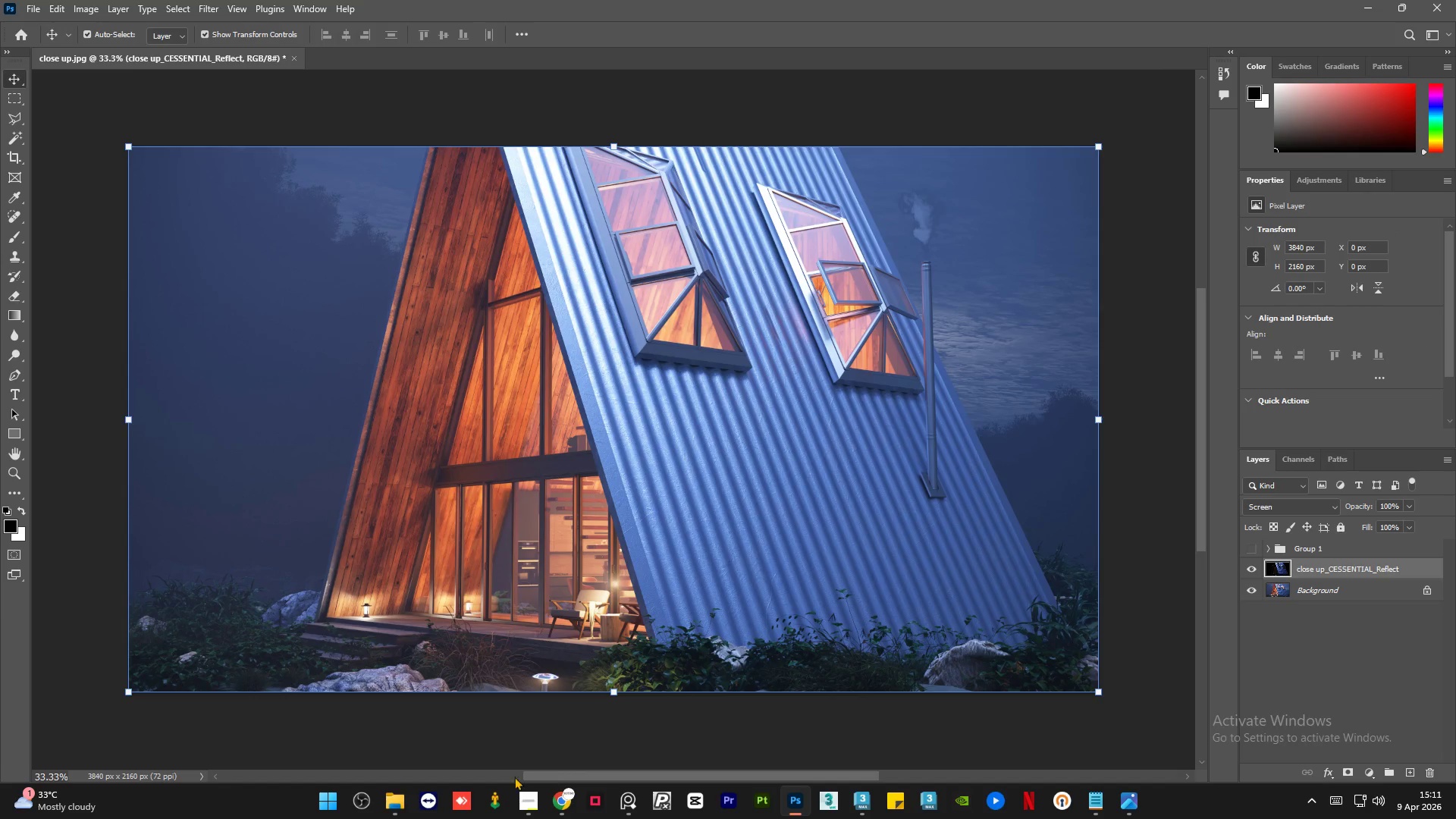 
left_click([402, 793])
 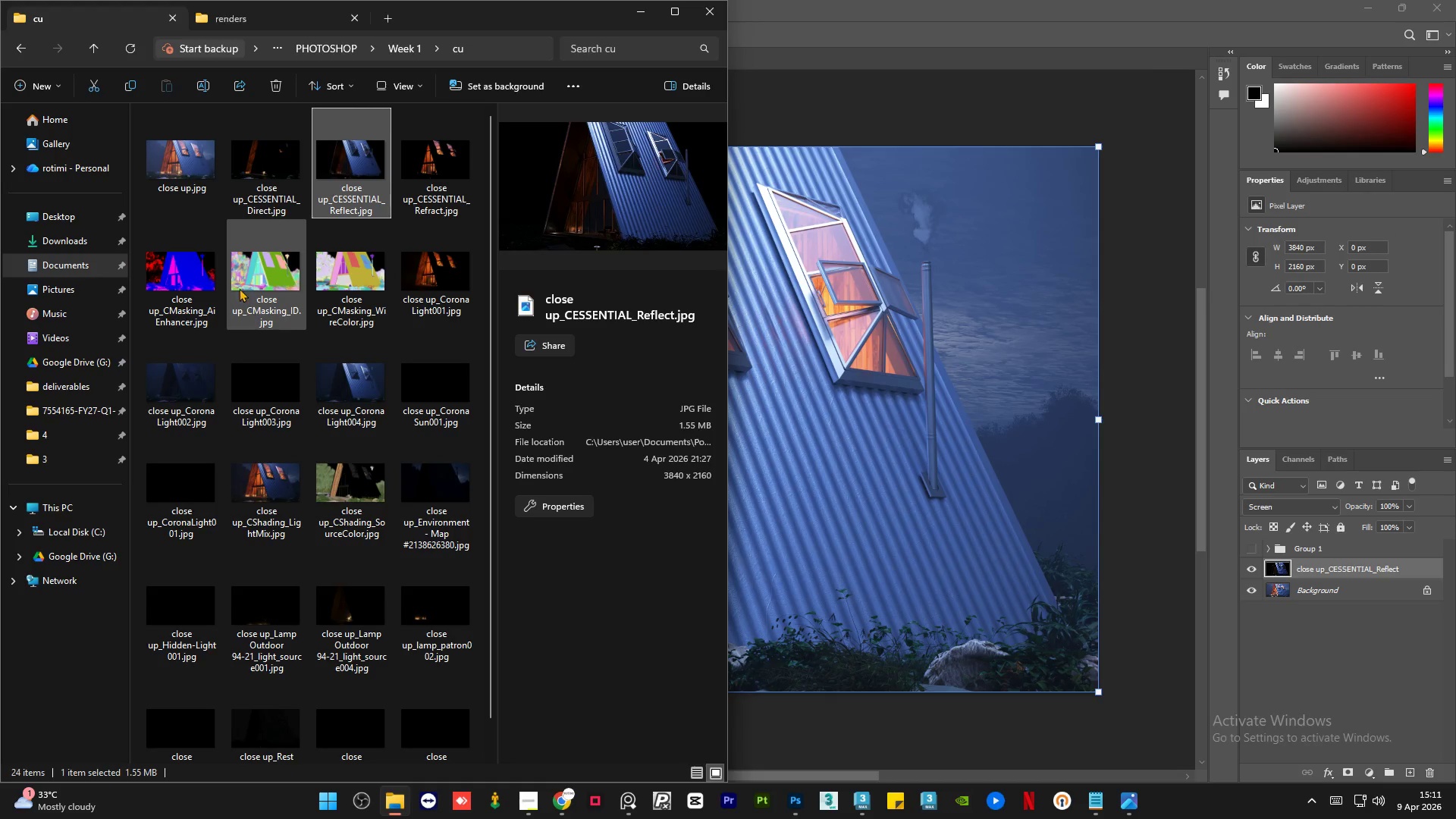 
left_click([243, 278])
 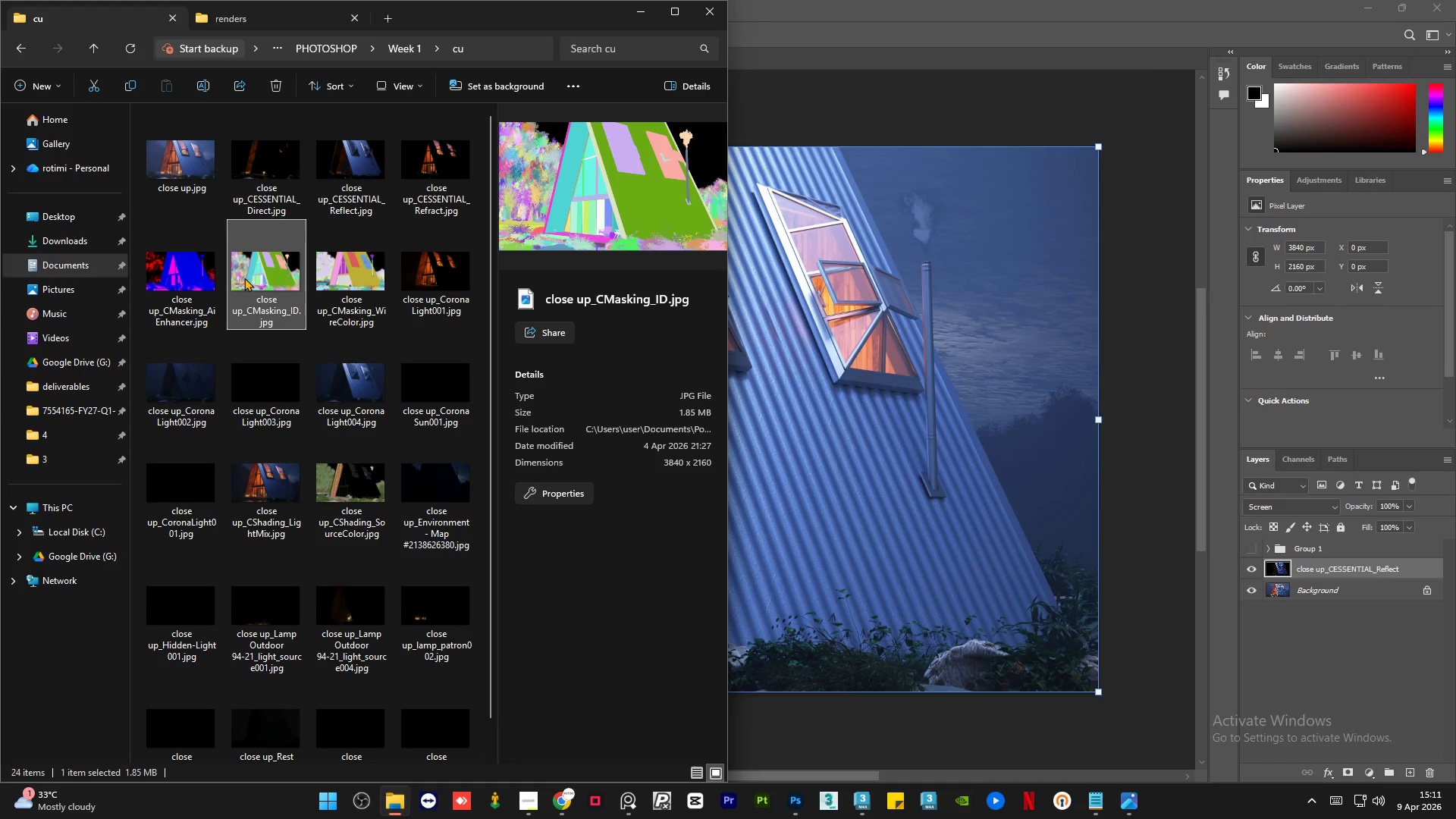 
left_click([357, 277])
 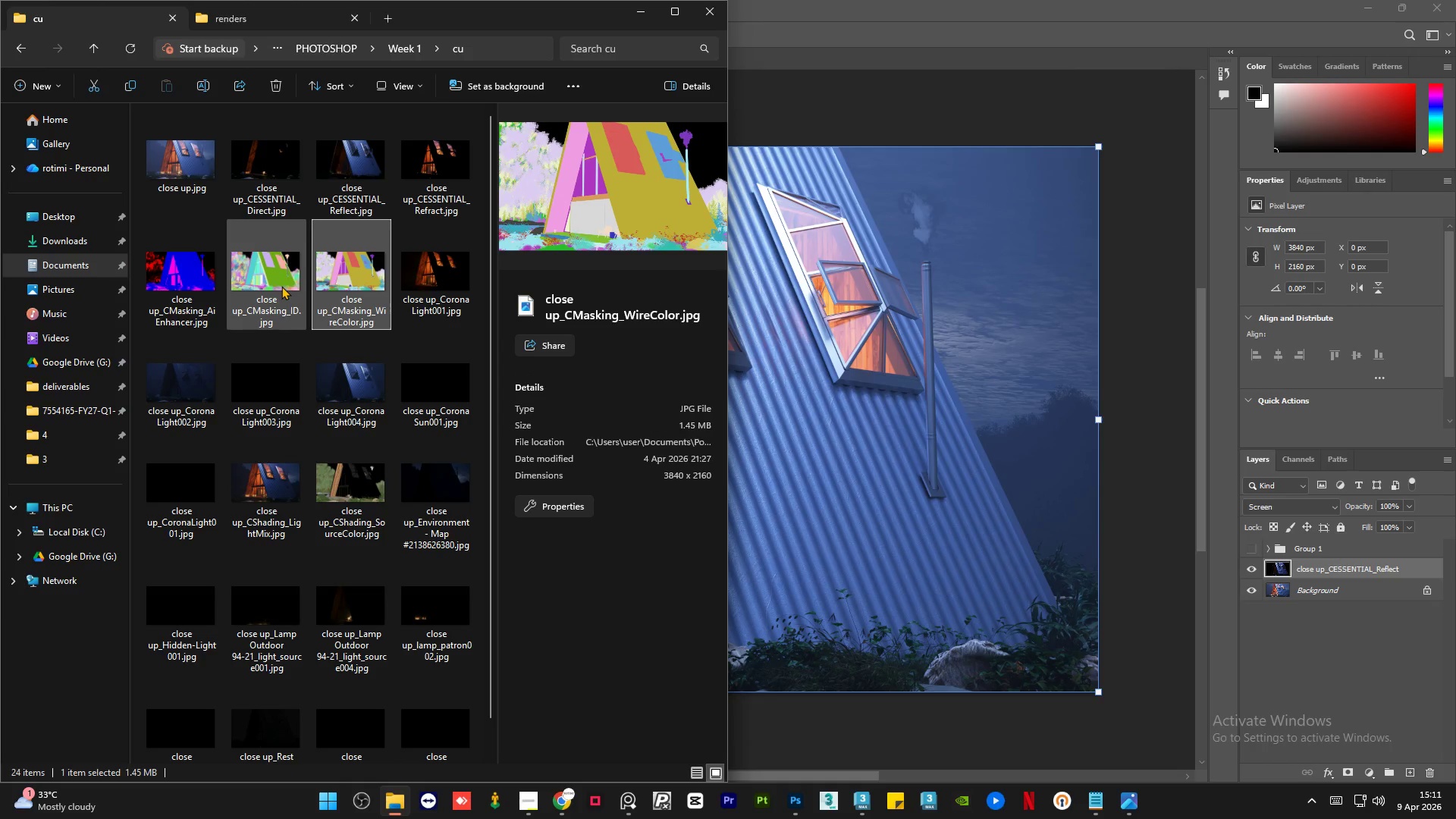 
left_click([246, 281])
 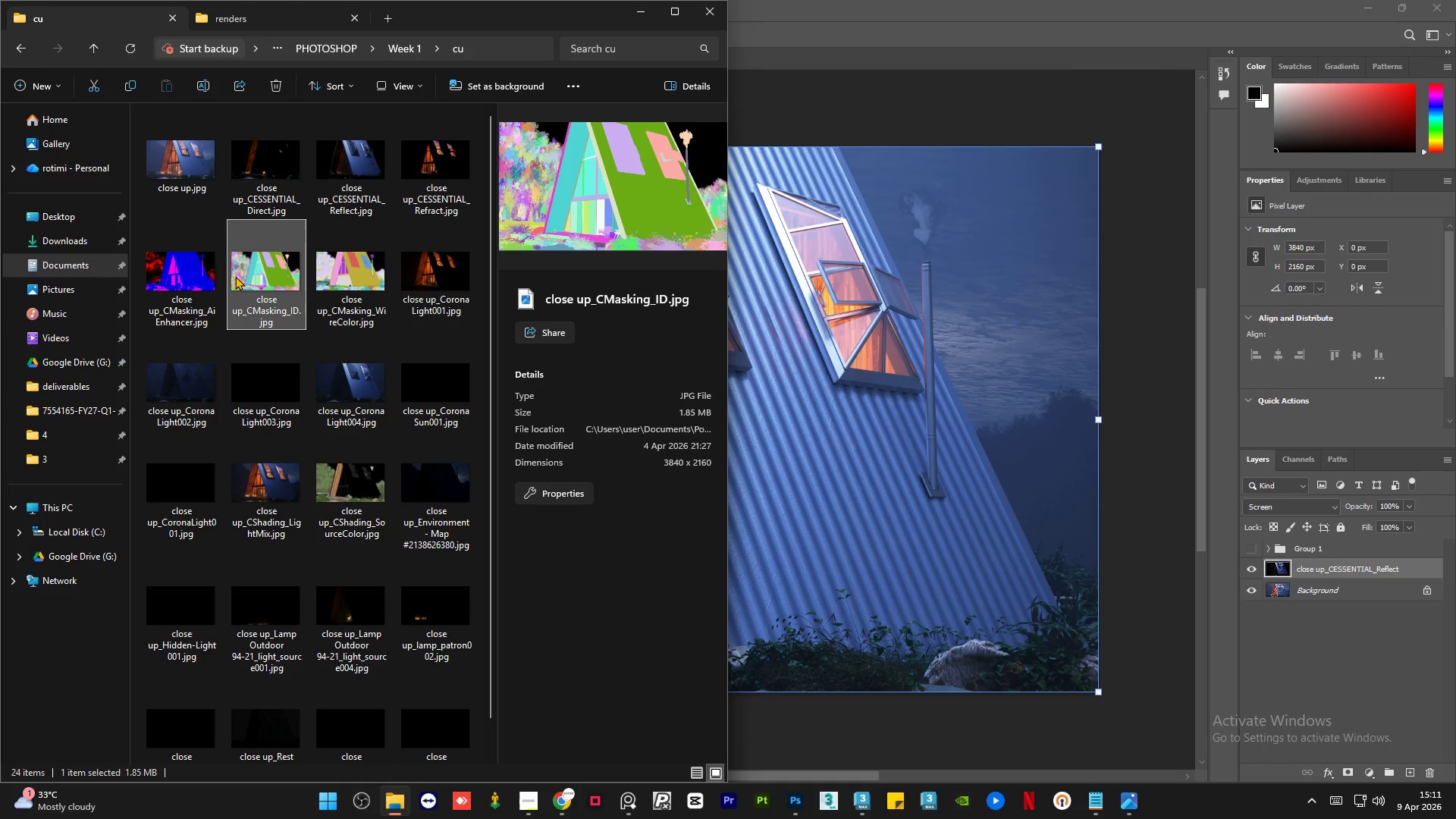 
scroll: coordinate [278, 477], scroll_direction: up, amount: 1.0
 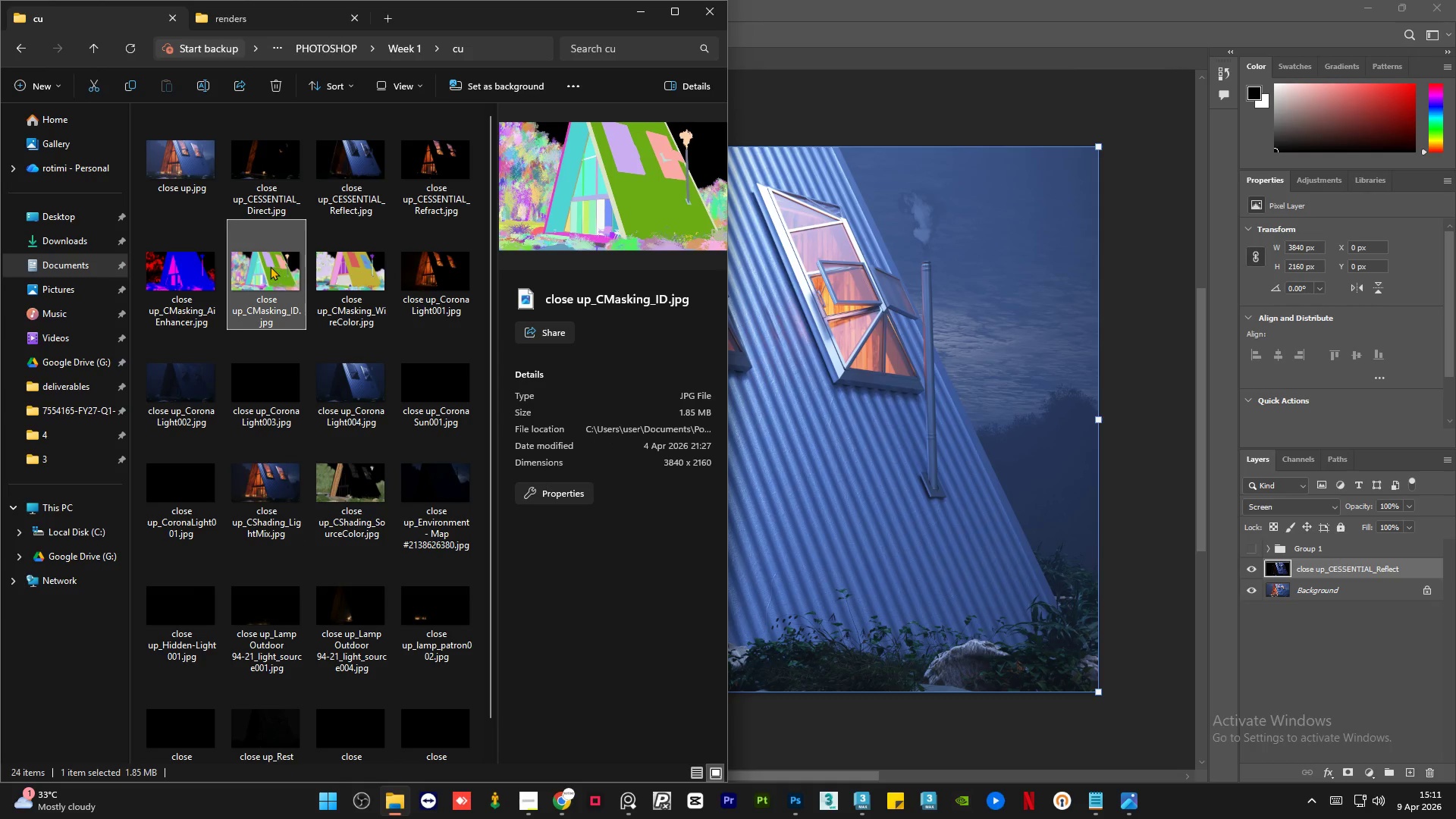 
left_click_drag(start_coordinate=[267, 269], to_coordinate=[791, 388])
 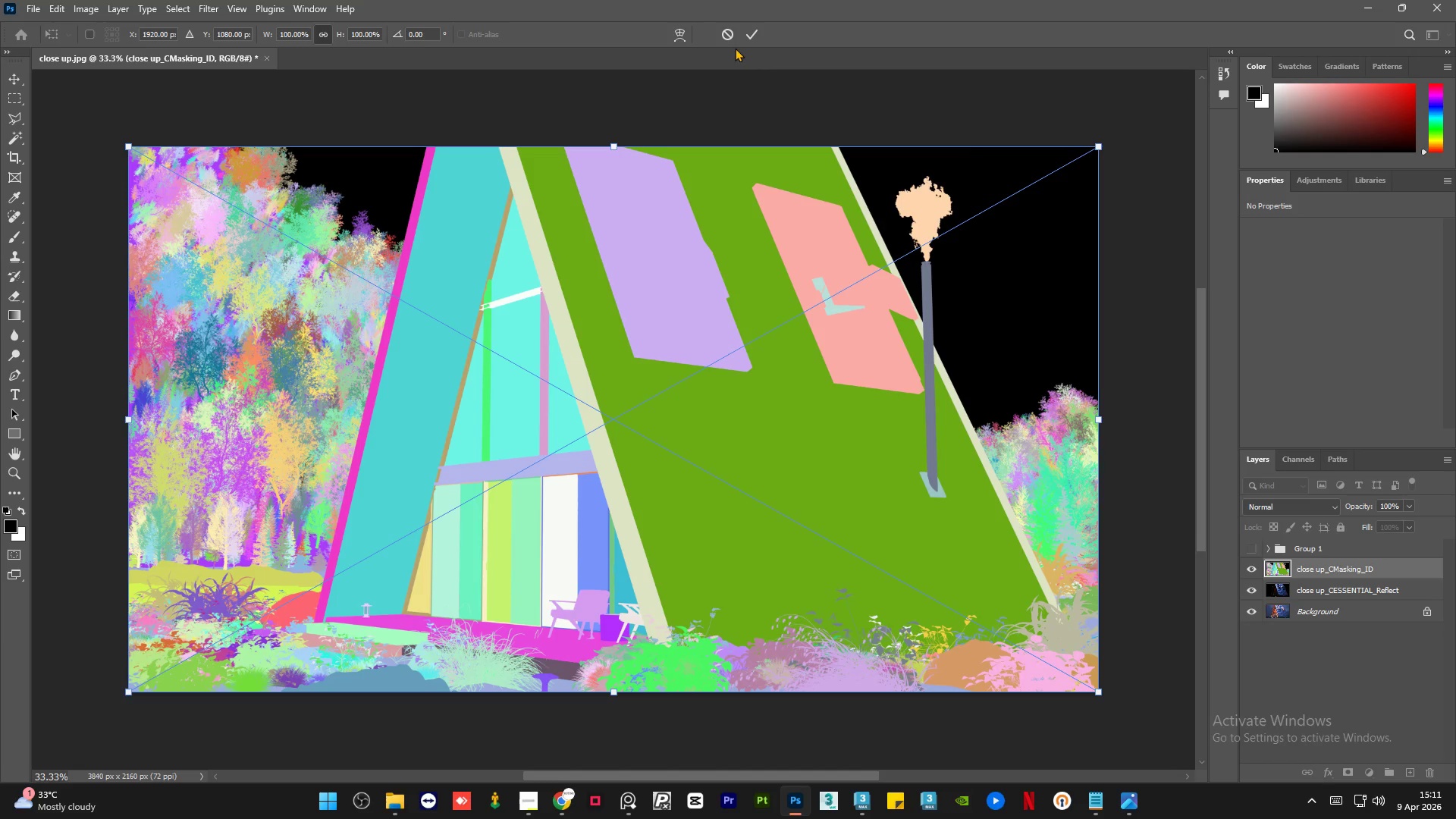 
left_click([744, 28])
 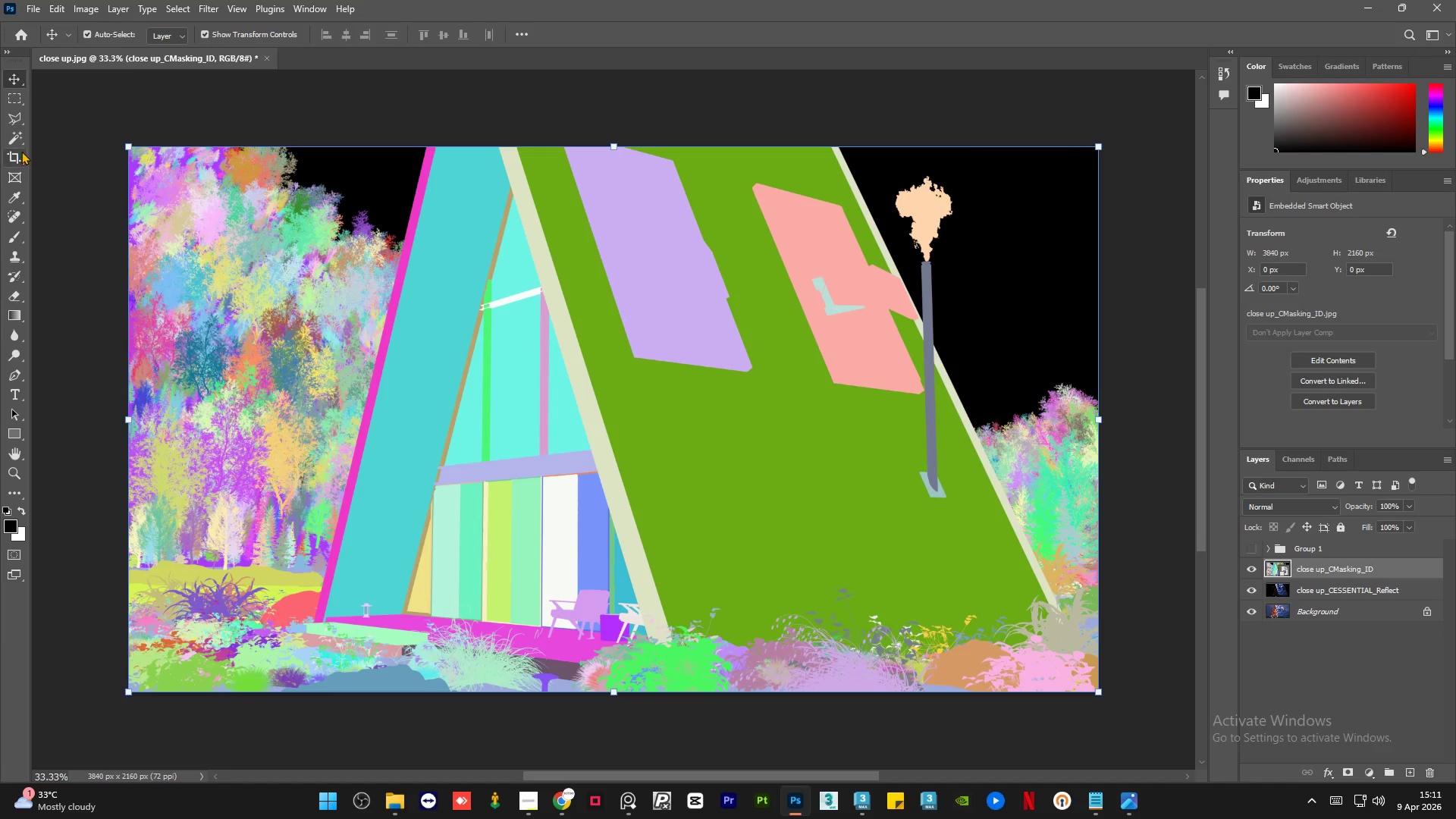 
left_click([17, 139])
 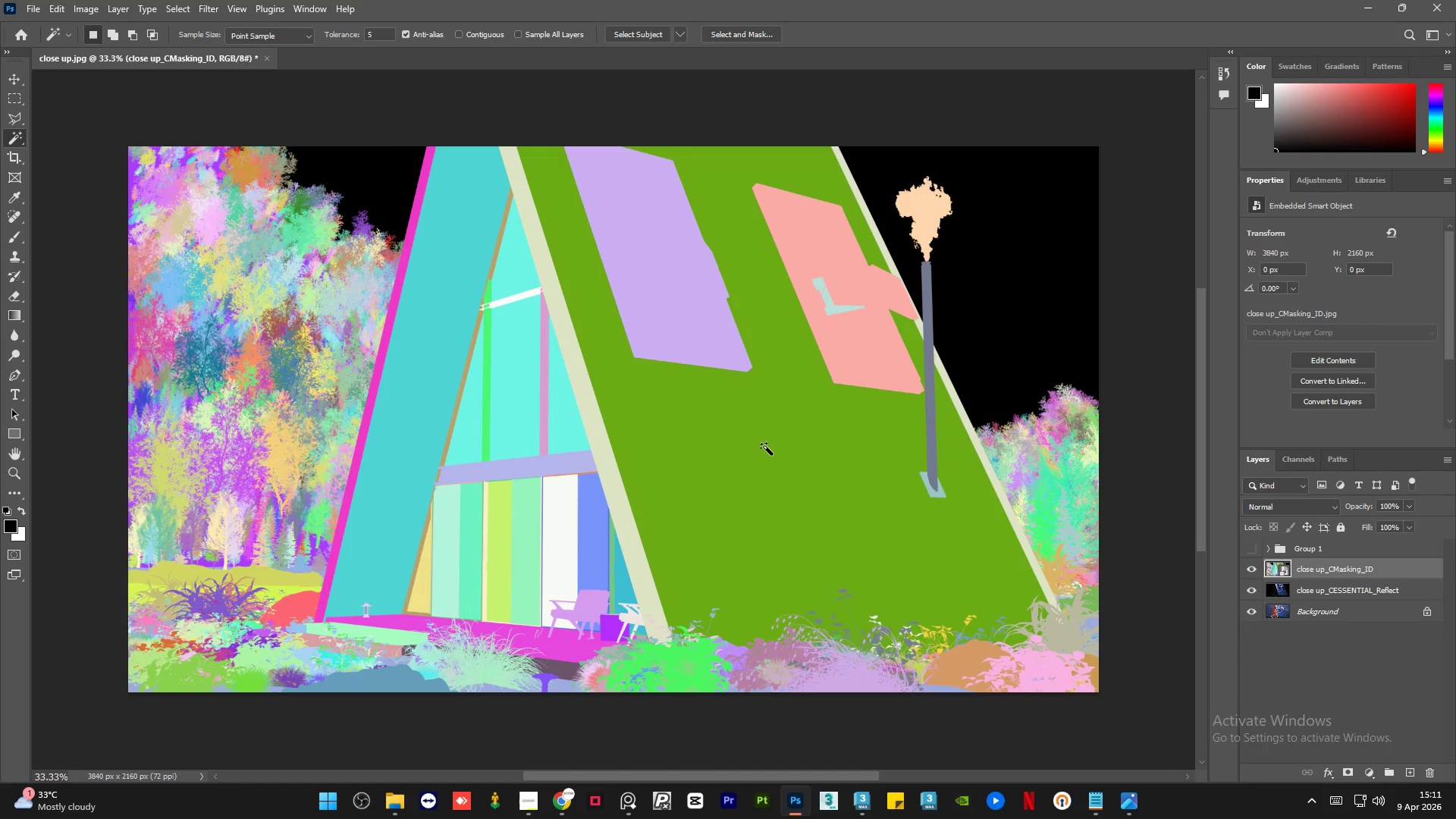 
left_click([765, 447])
 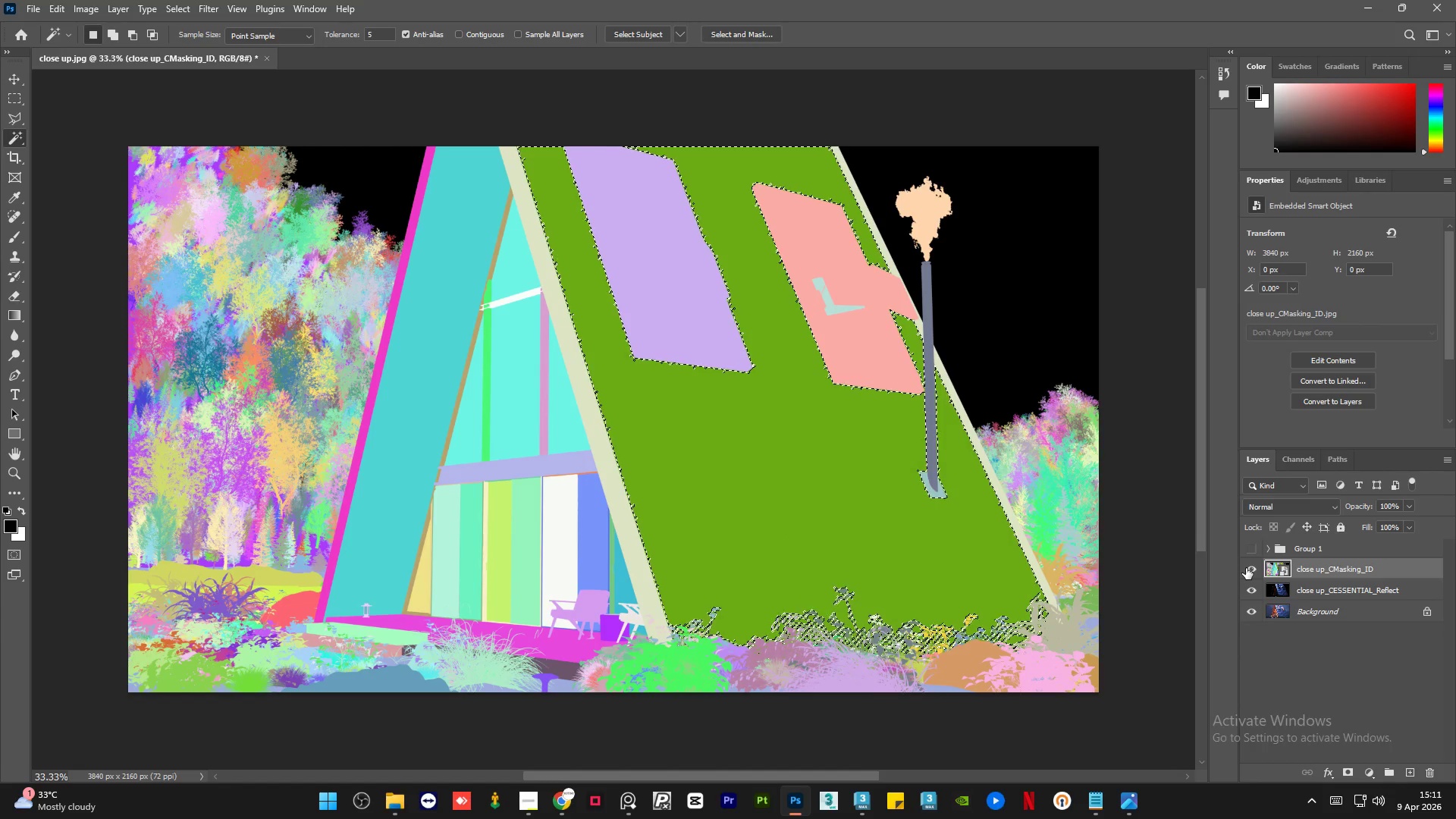 
left_click([1246, 568])
 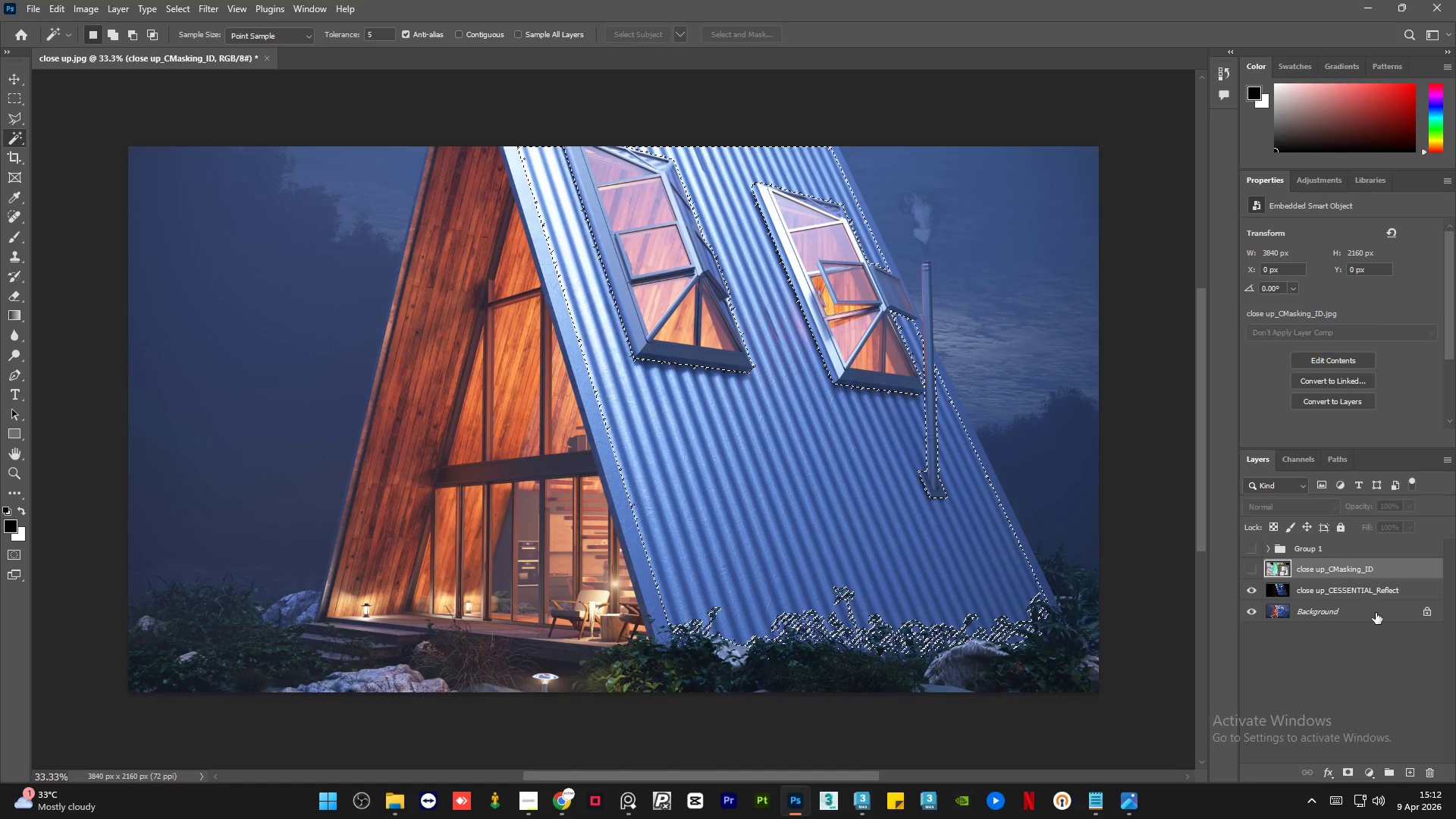 
left_click([1380, 586])
 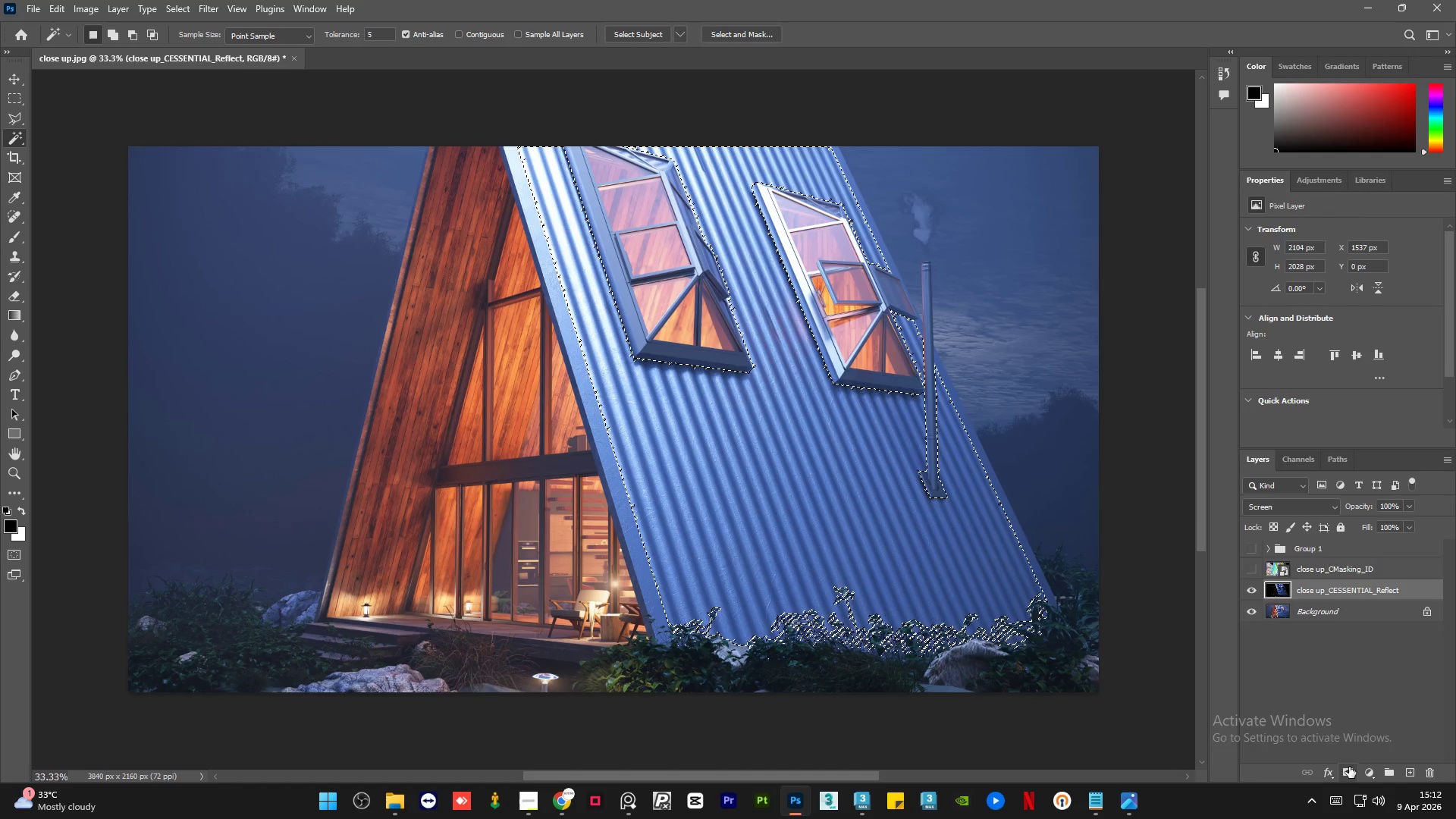 
left_click([1349, 767])
 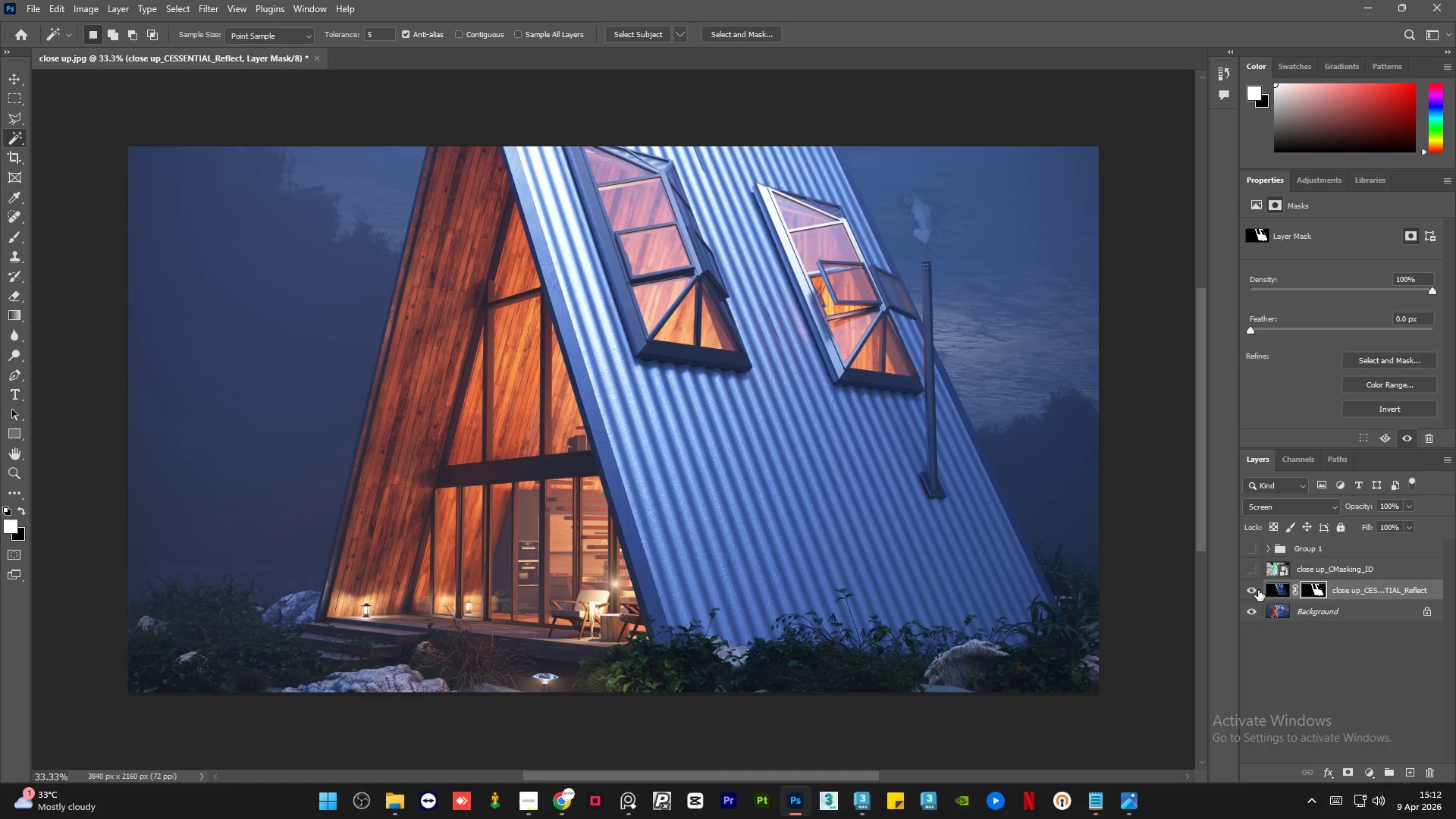 
double_click([1252, 590])
 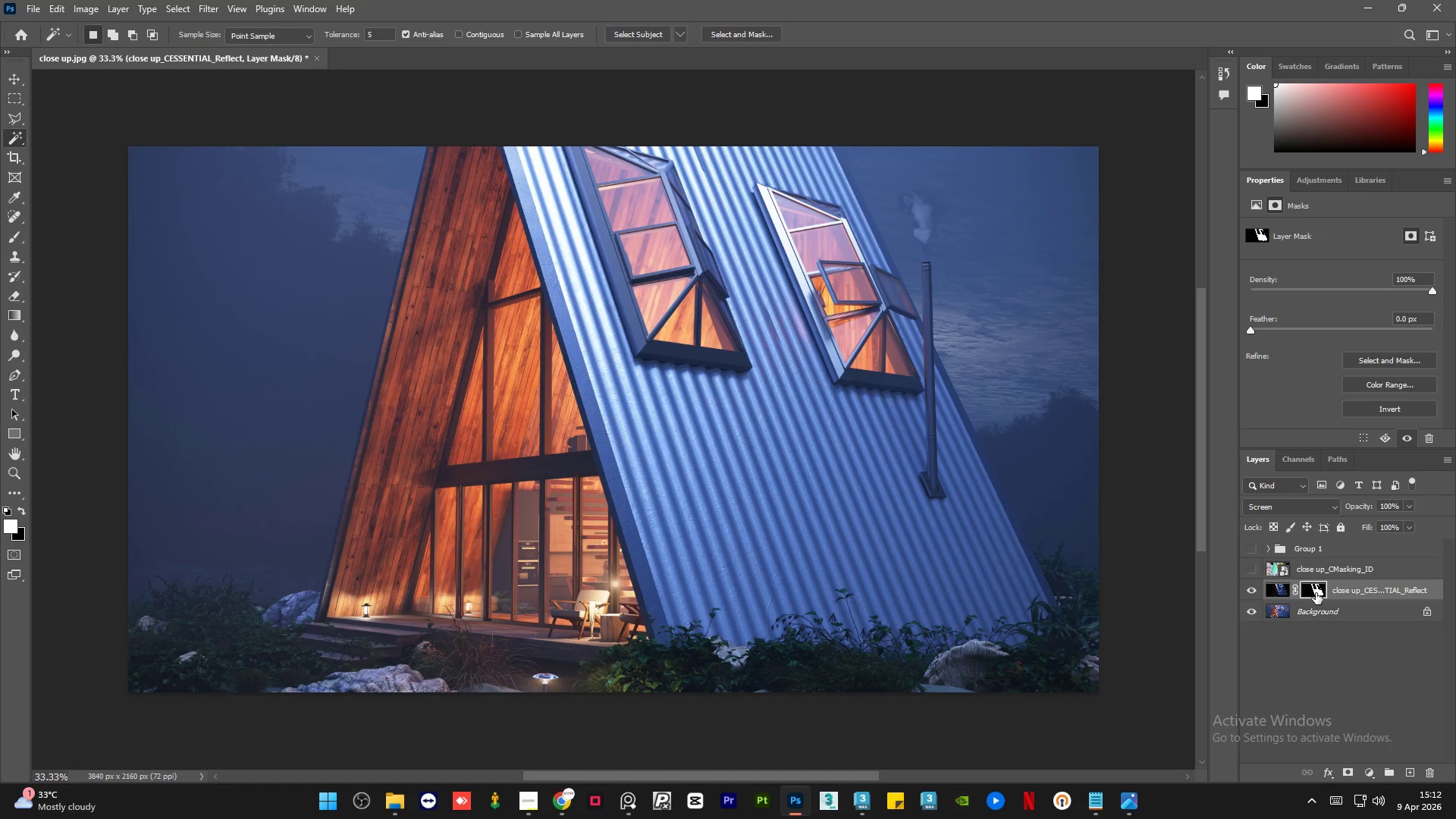 
key(Control+I)
 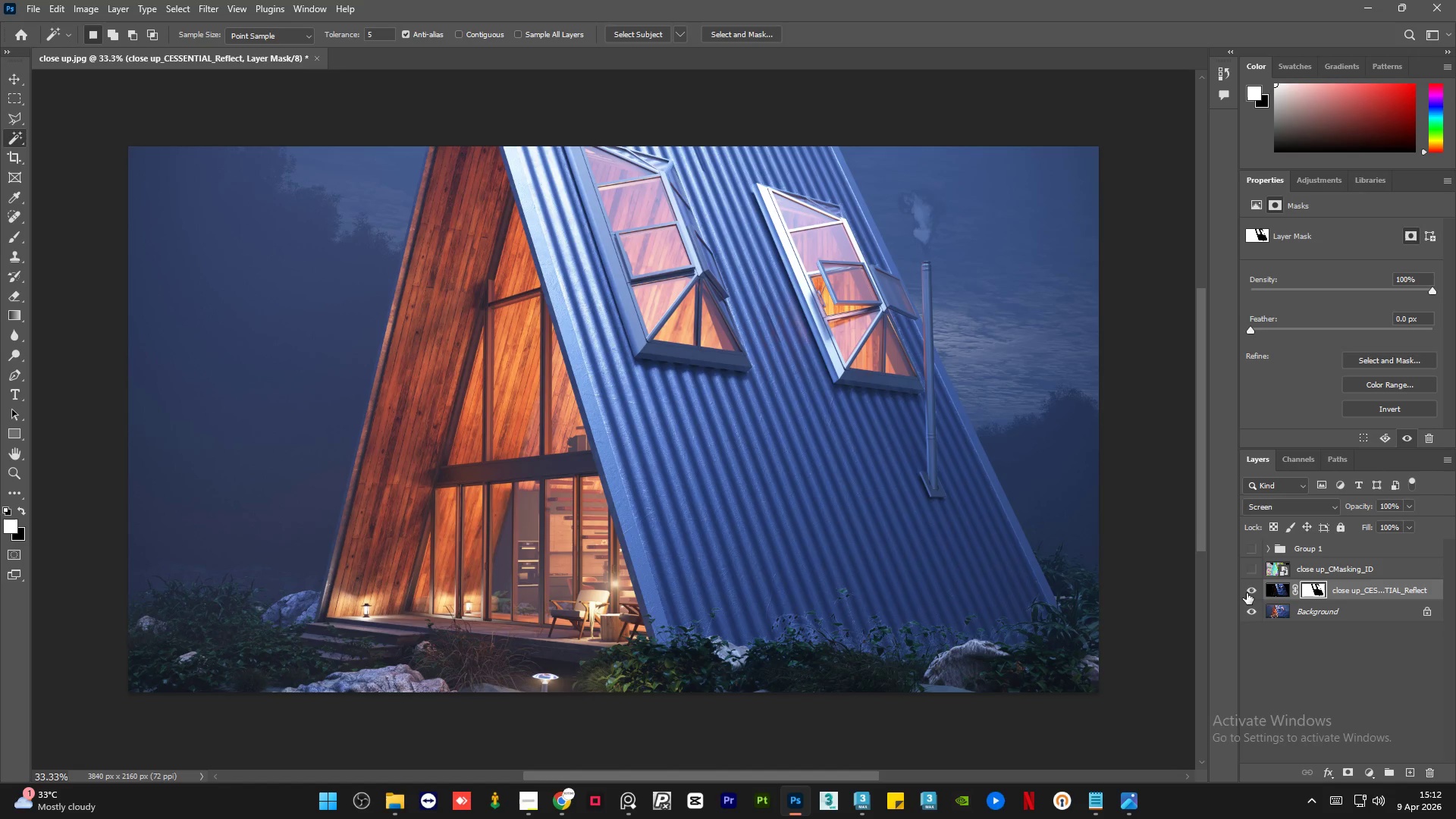 
double_click([1247, 593])
 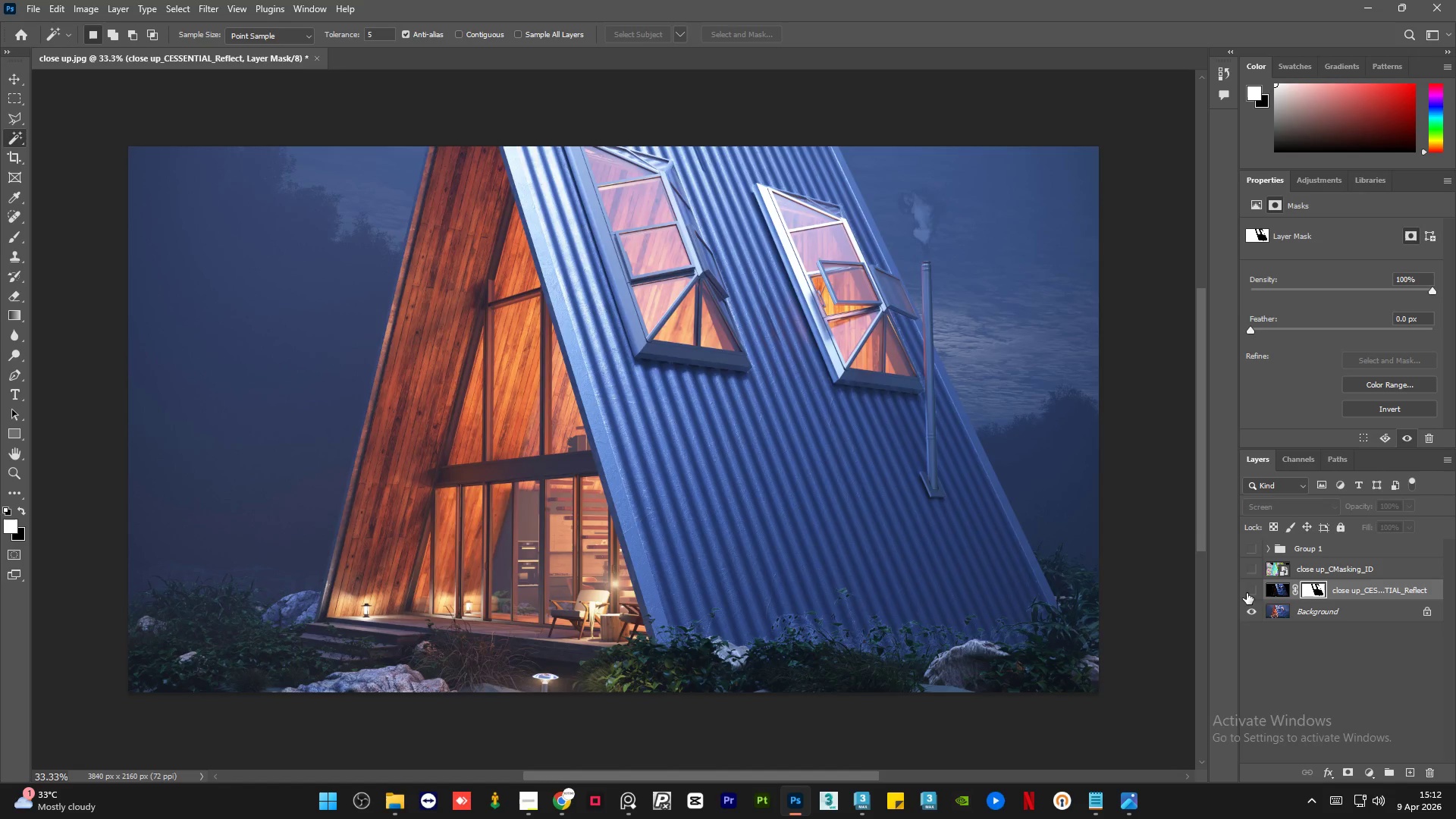 
double_click([1247, 593])
 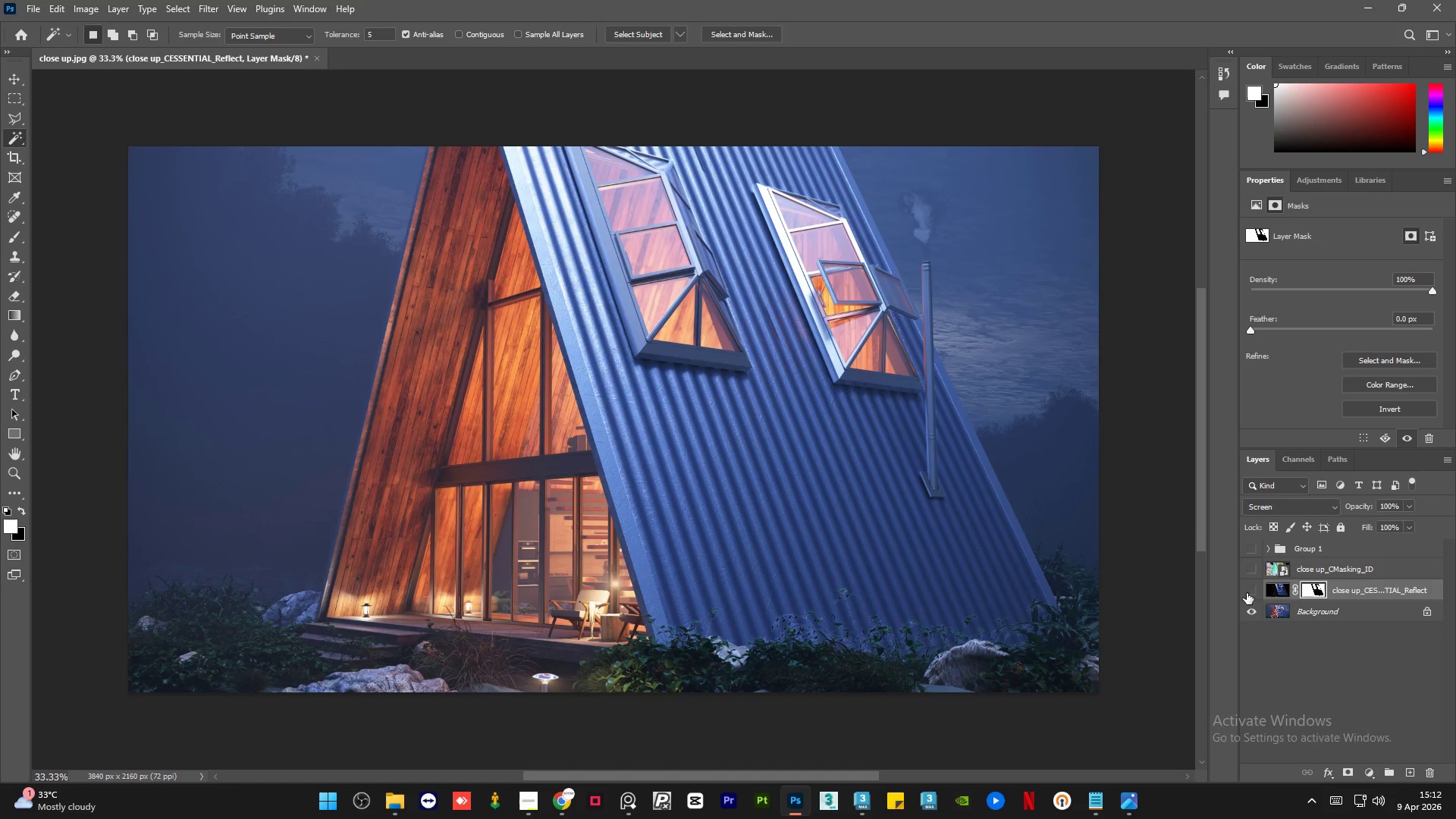 
double_click([1247, 593])
 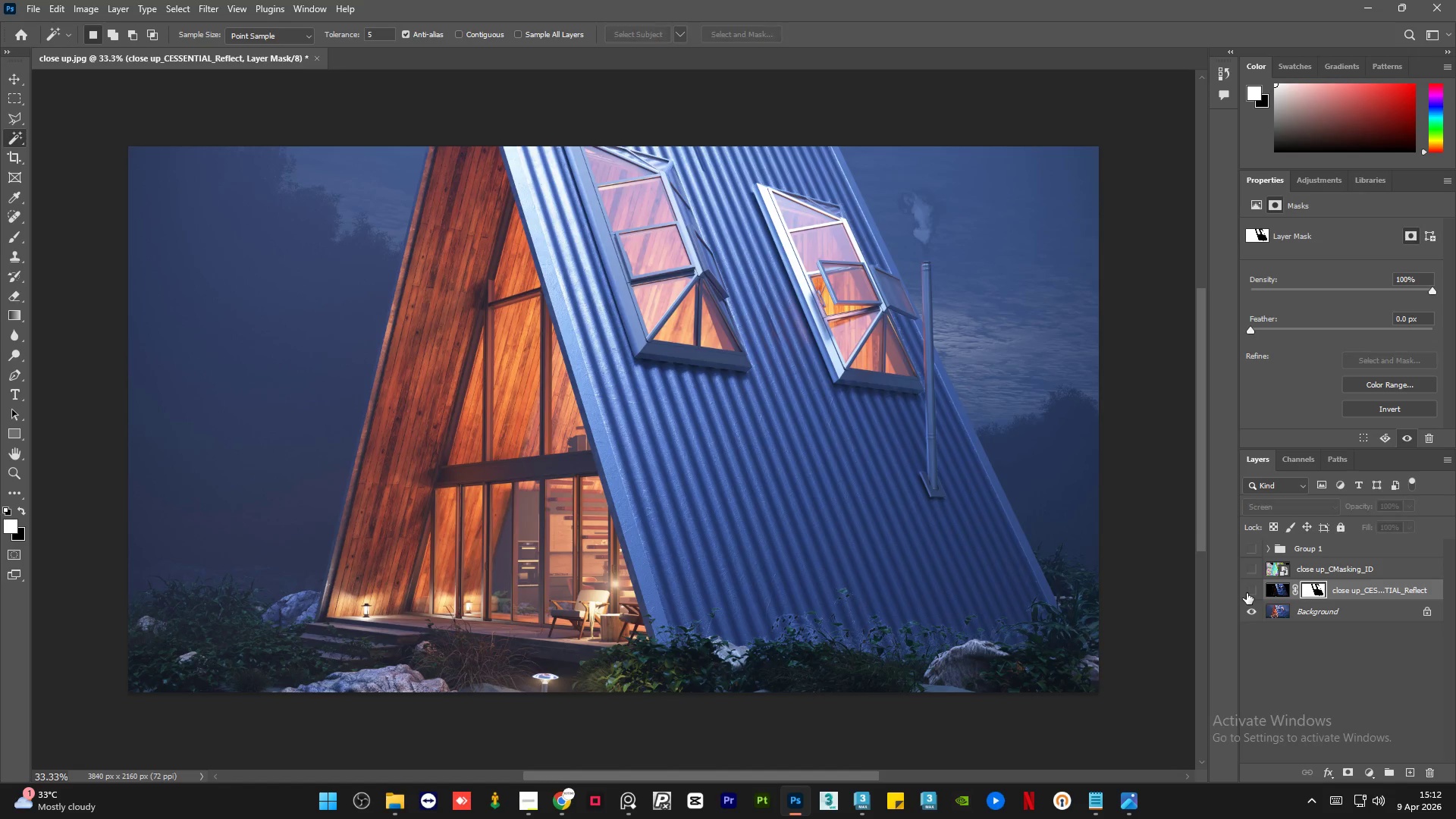 
double_click([1247, 593])
 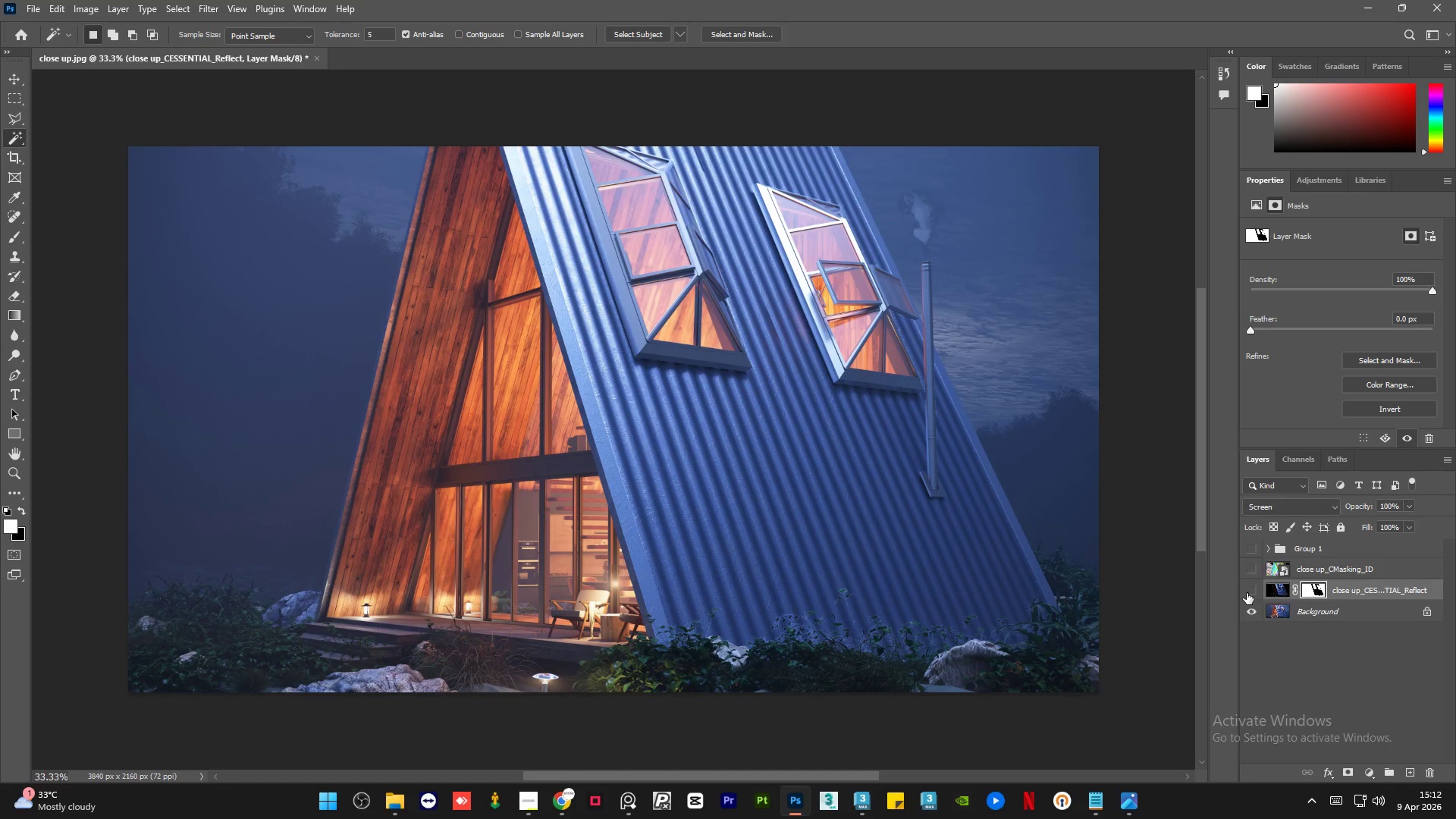 
double_click([1247, 593])
 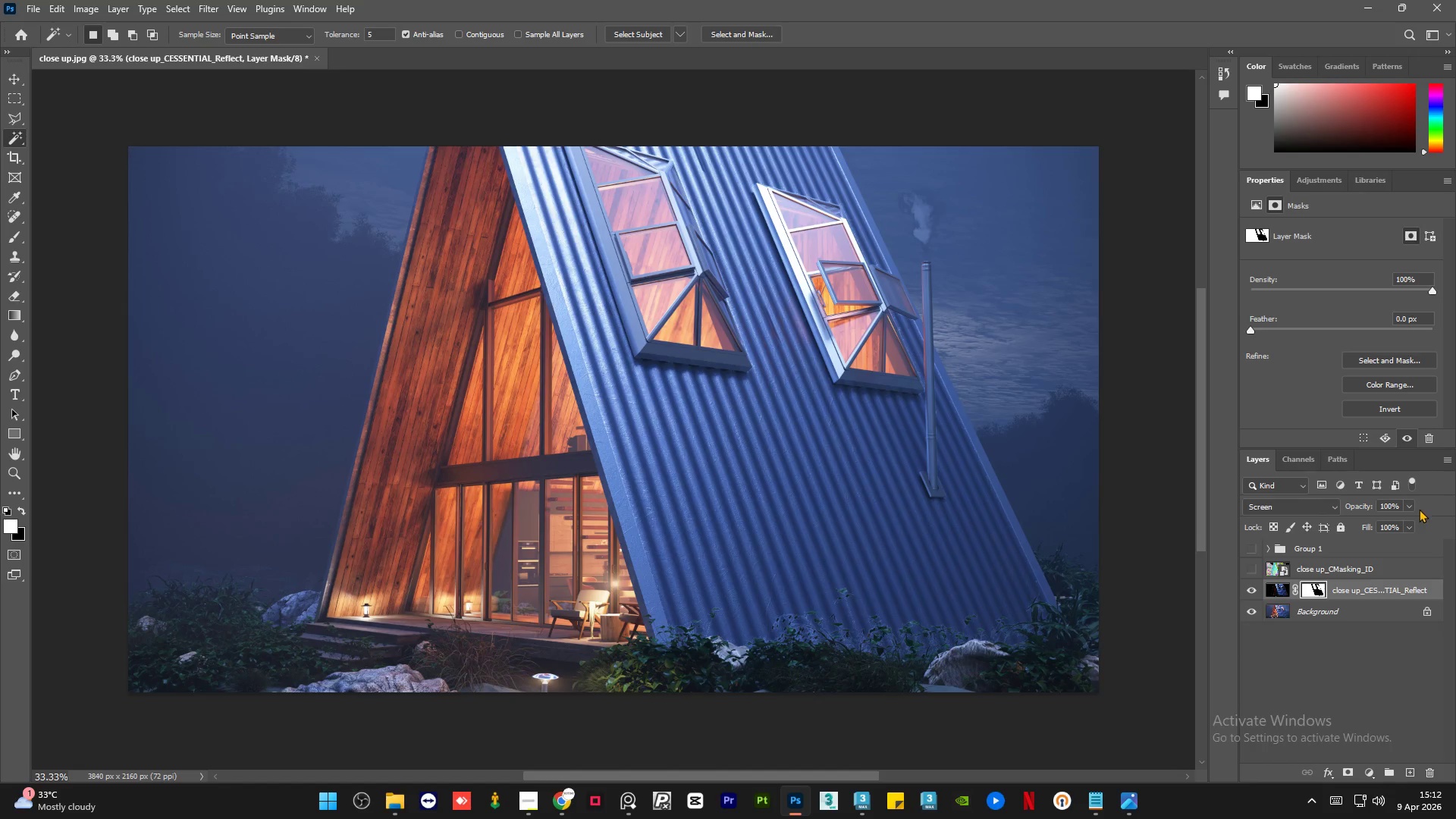 
double_click([1397, 505])
 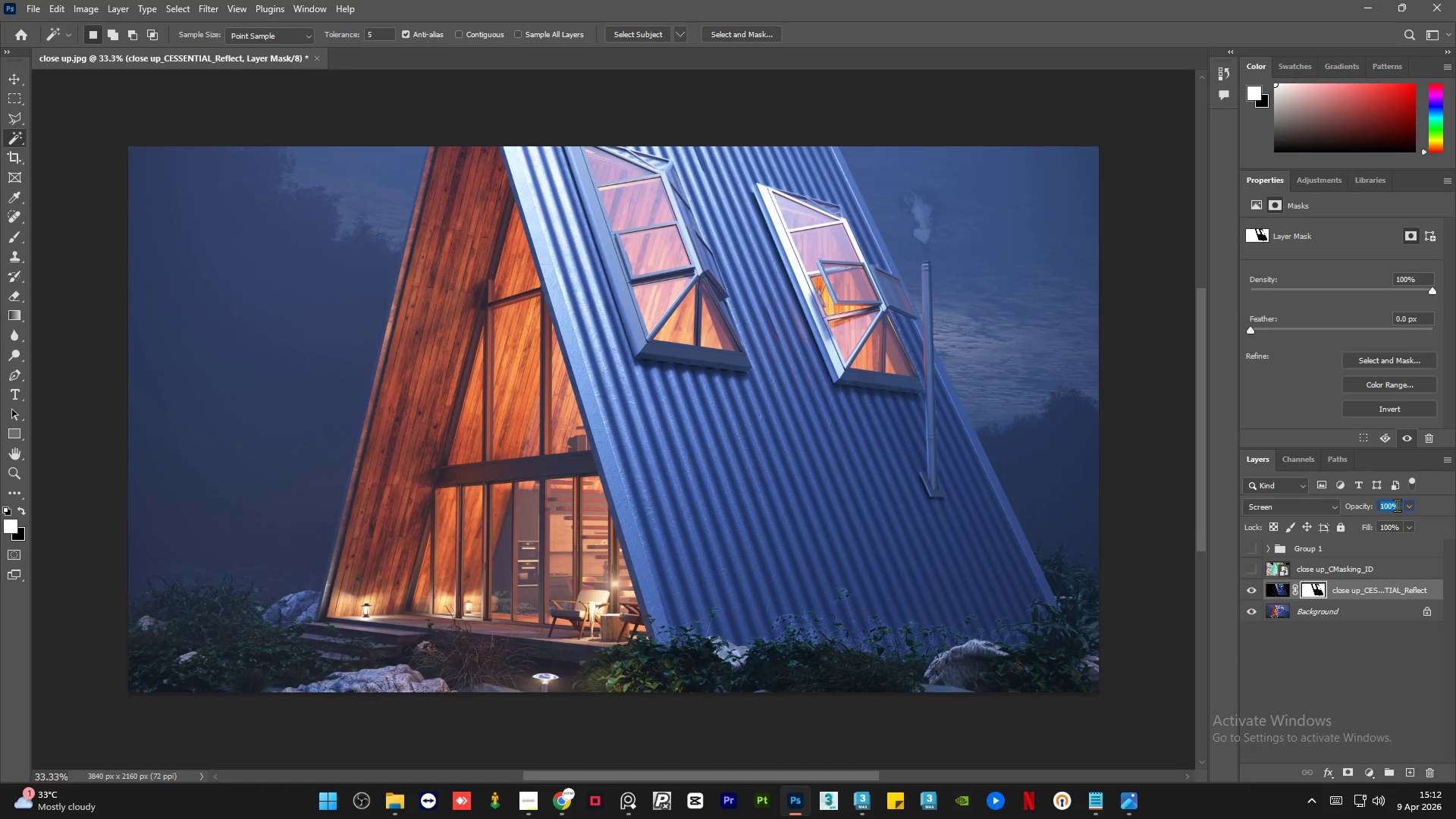 
key(Numpad5)
 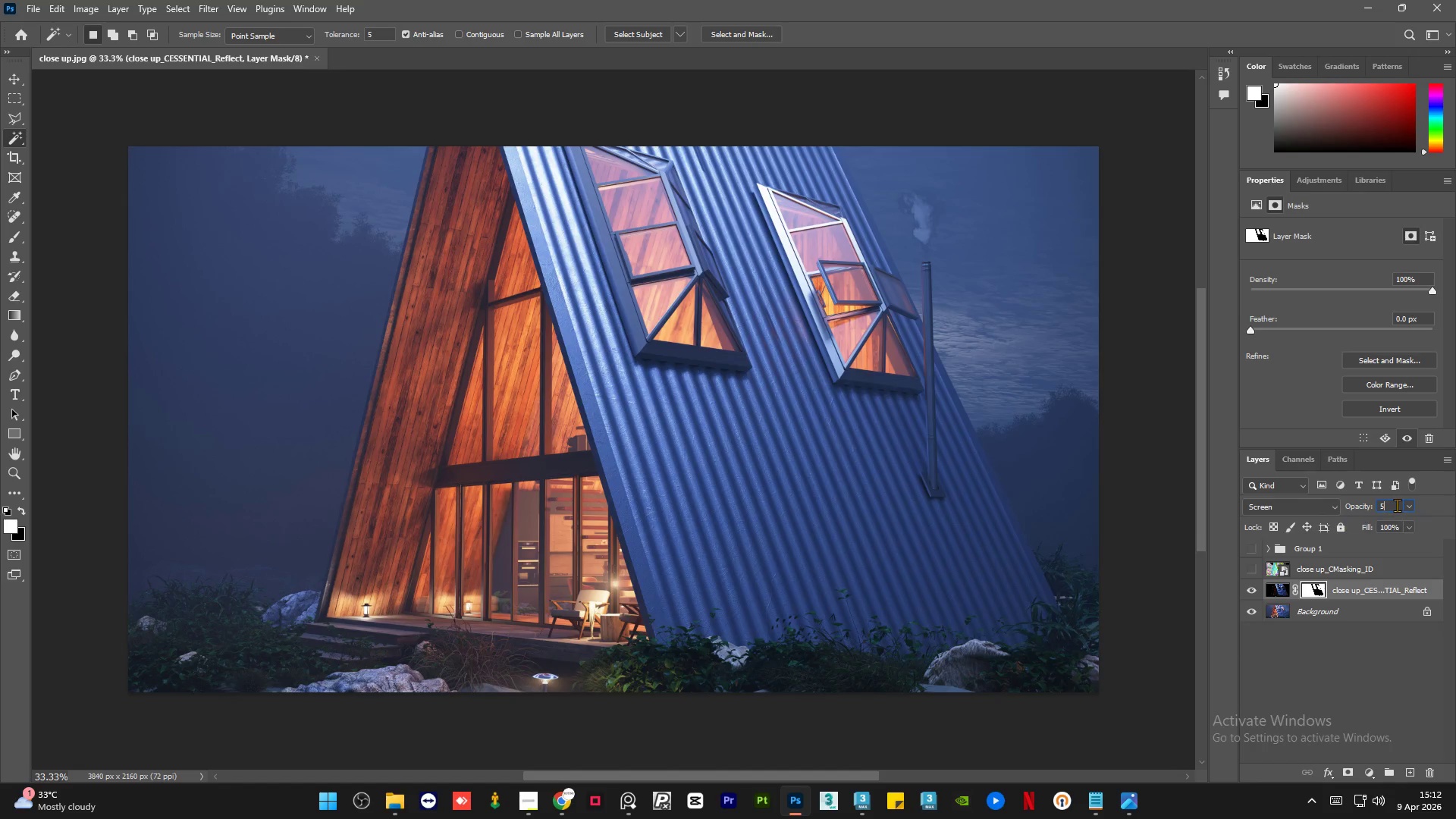 
key(Numpad0)
 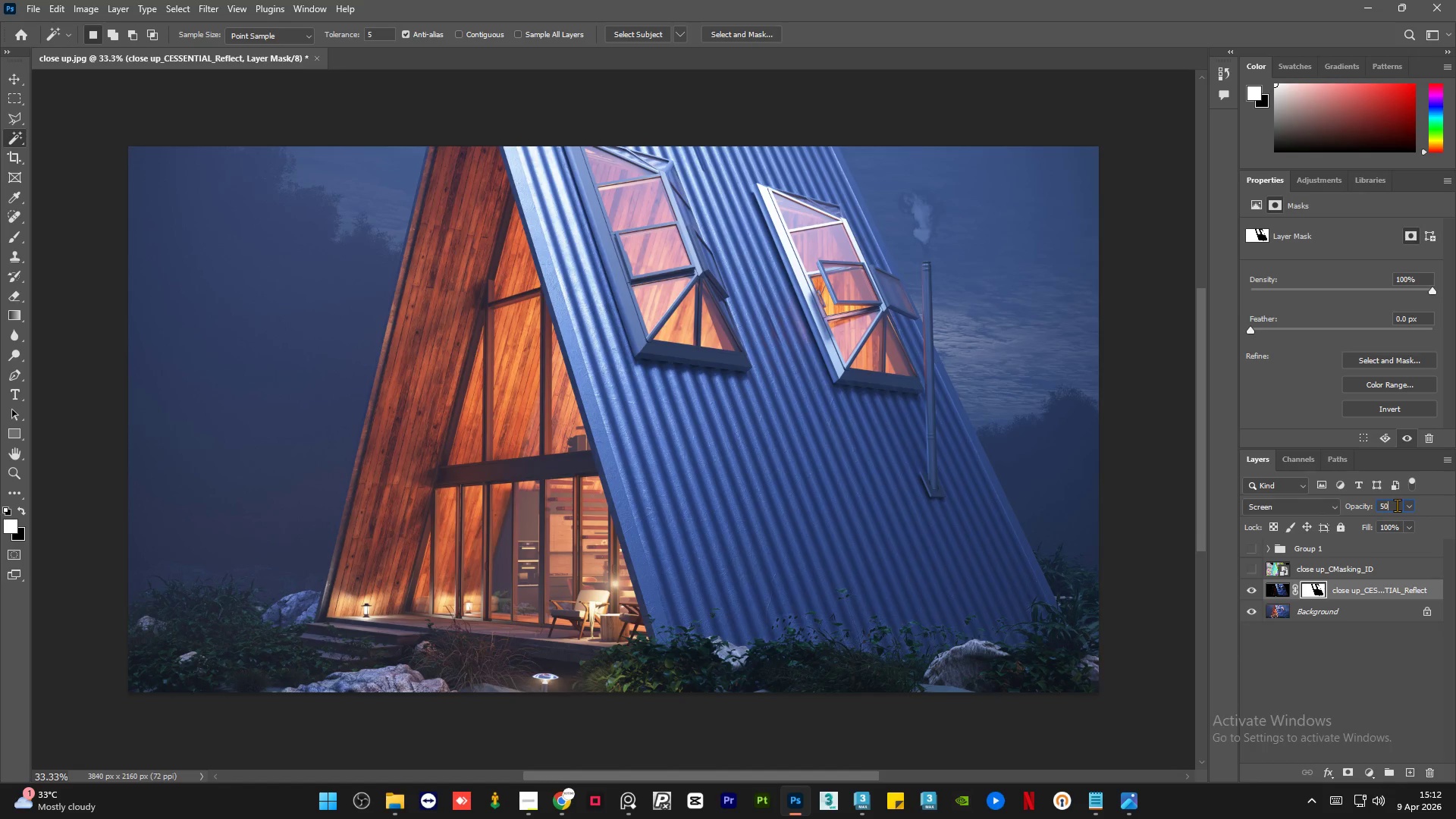 
key(NumpadEnter)
 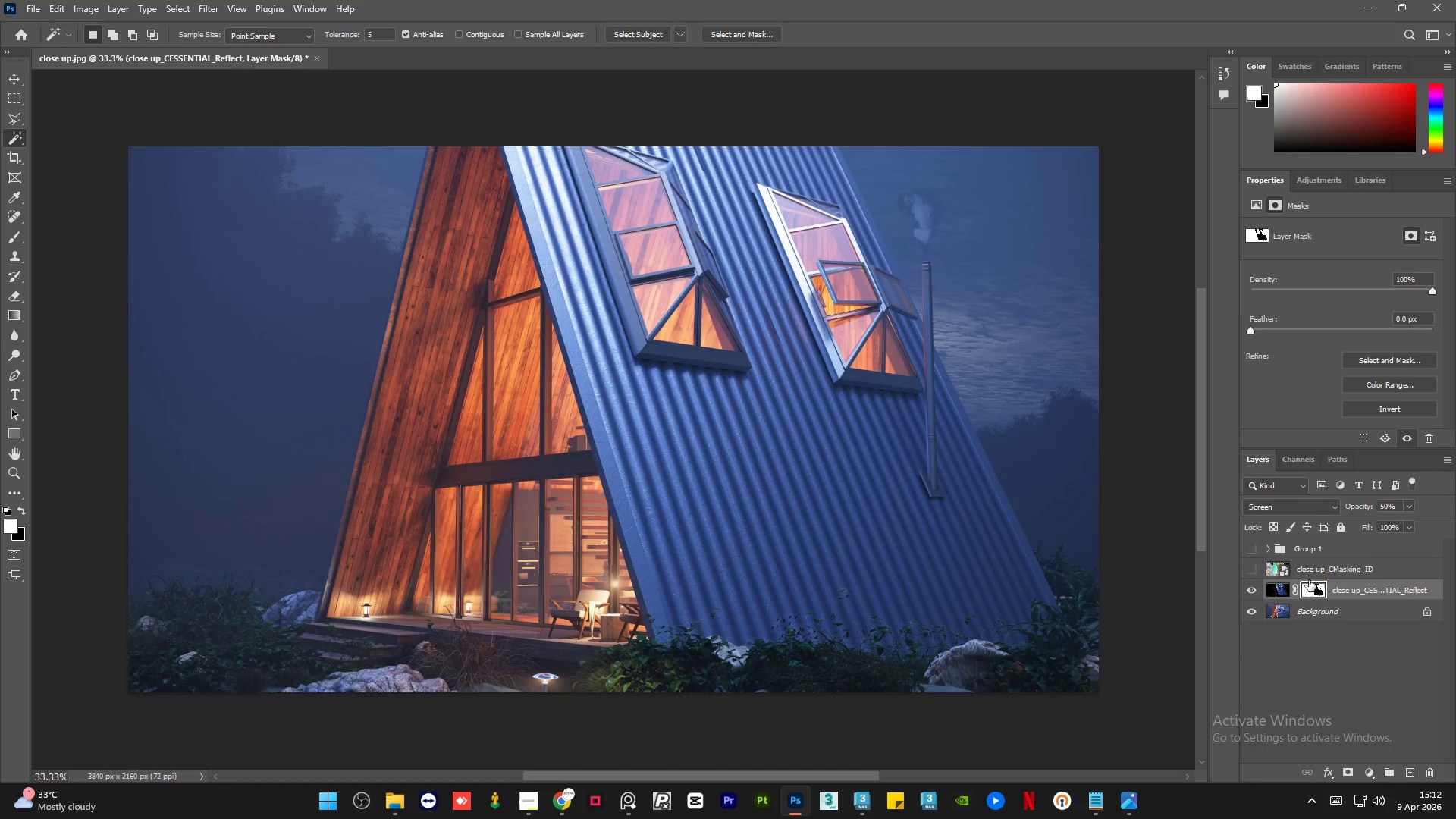 
left_click([1318, 681])
 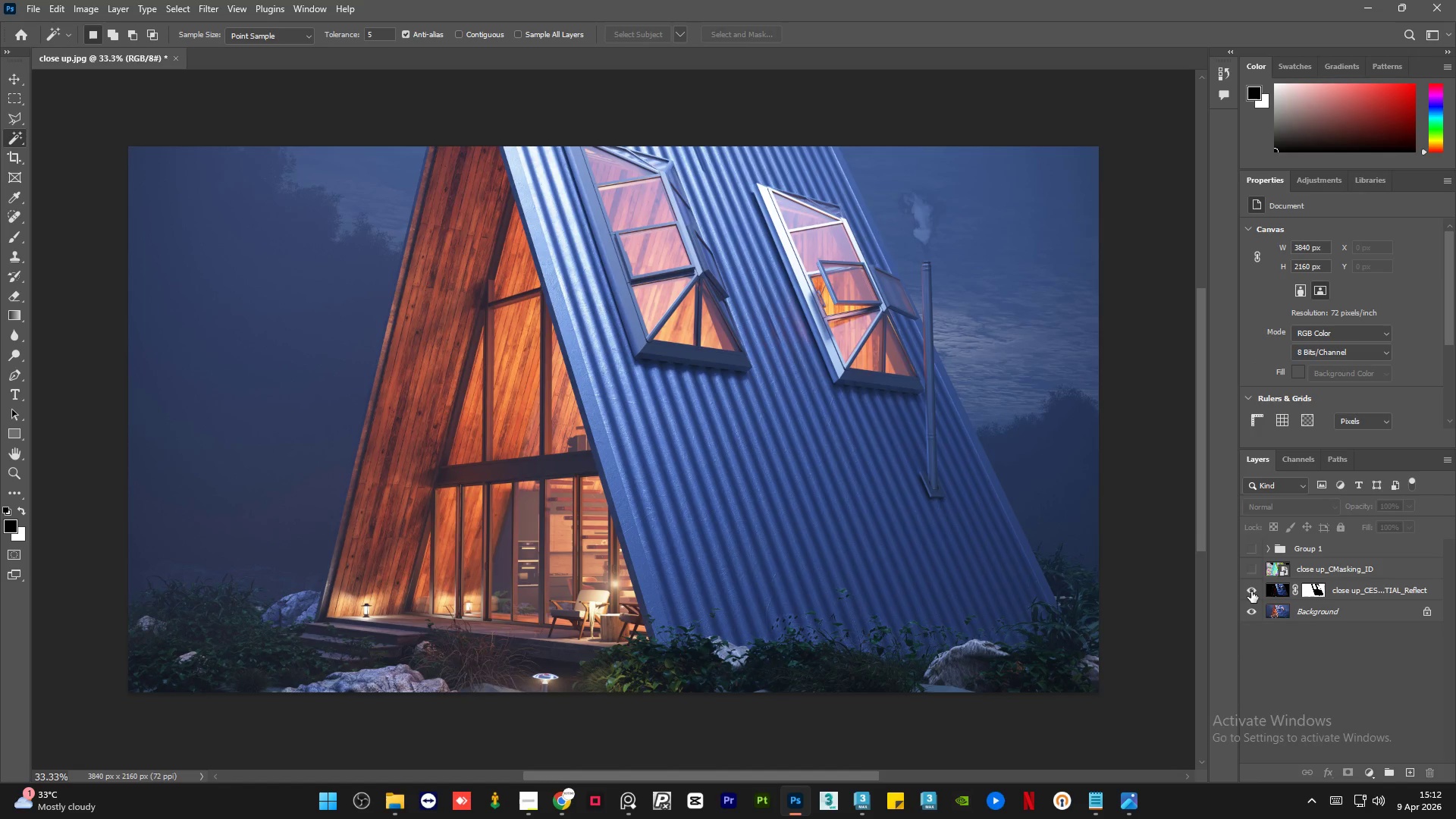 
left_click([1251, 592])
 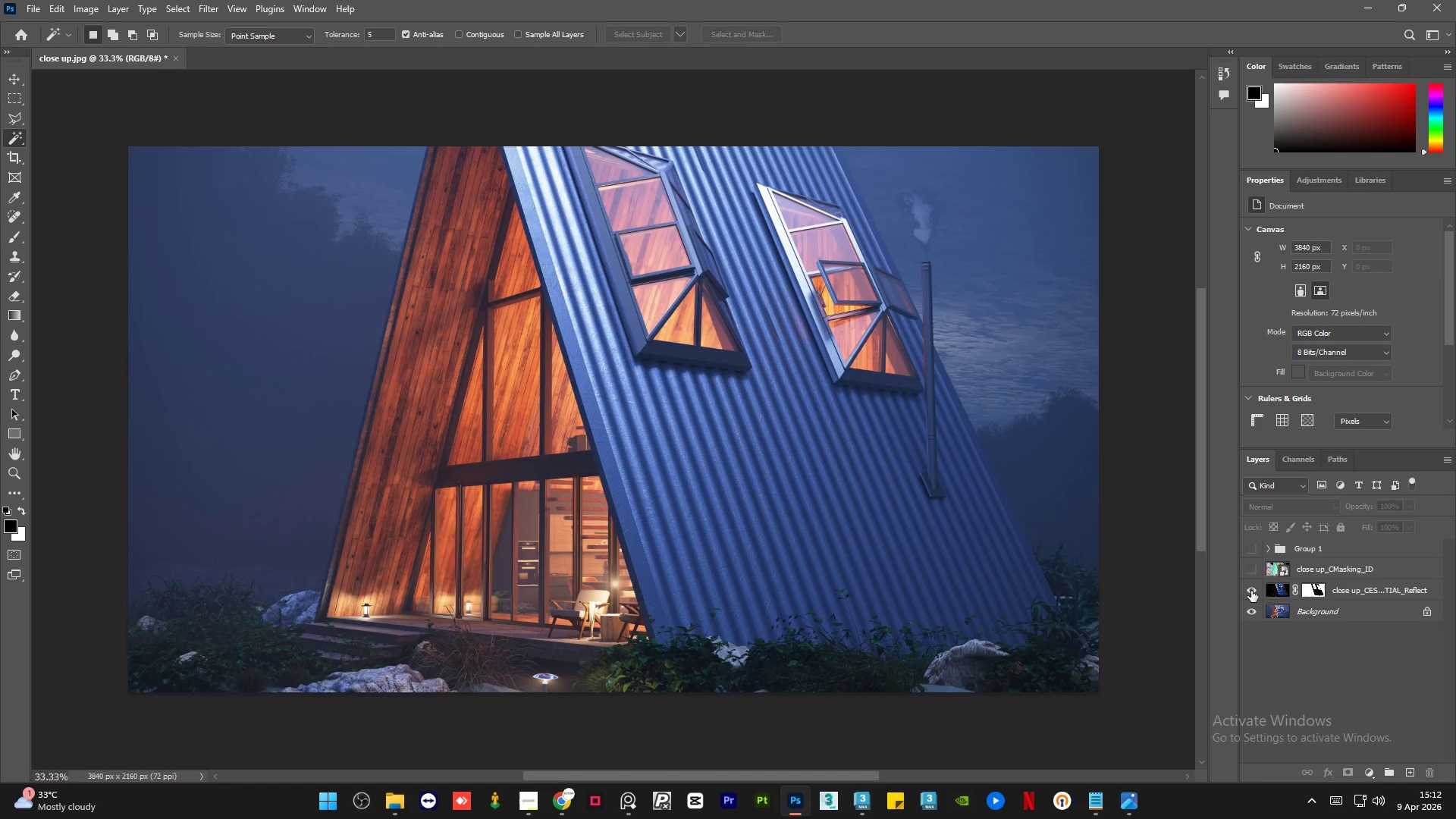 
left_click([1251, 591])
 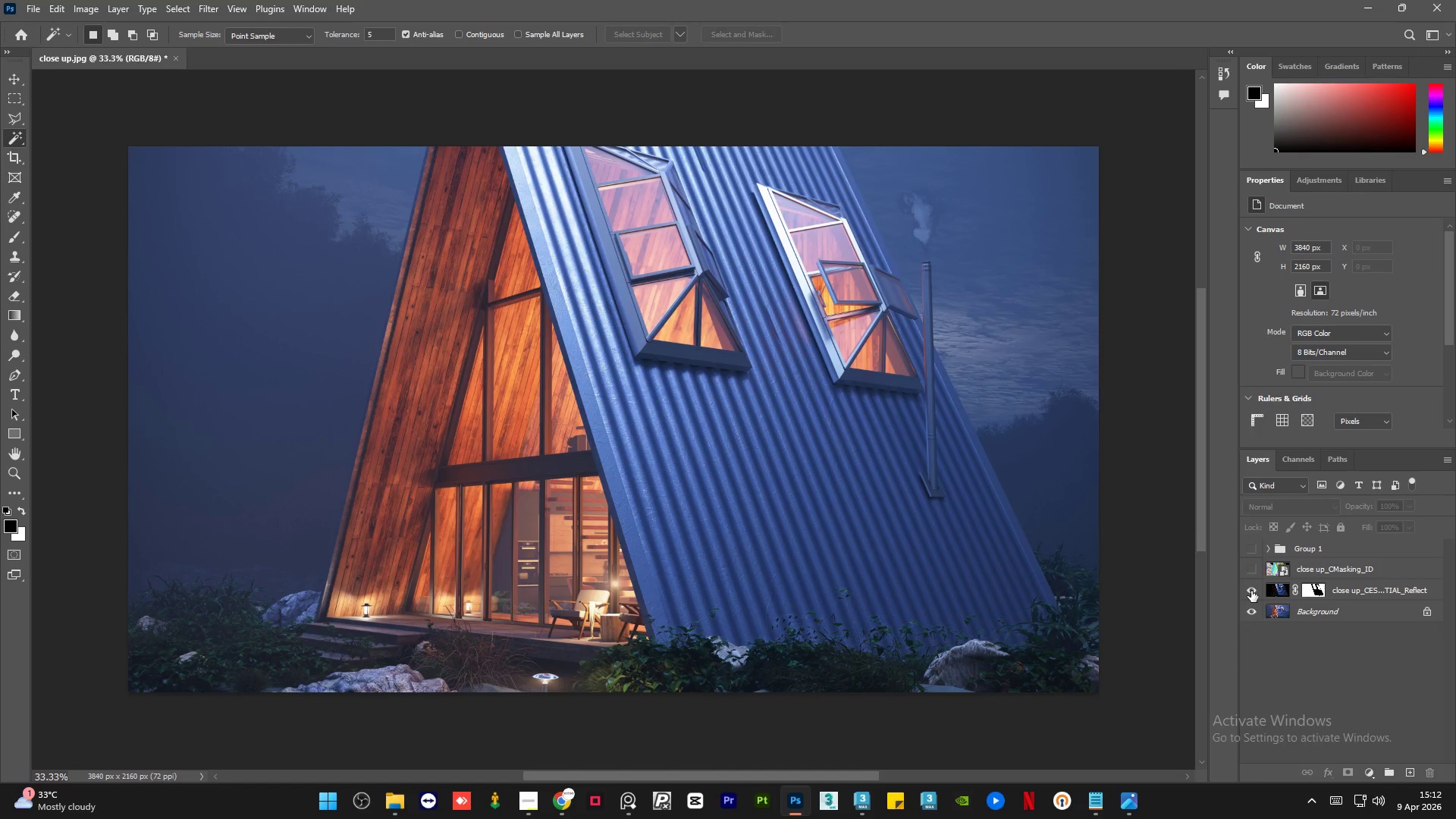 
left_click([1251, 591])
 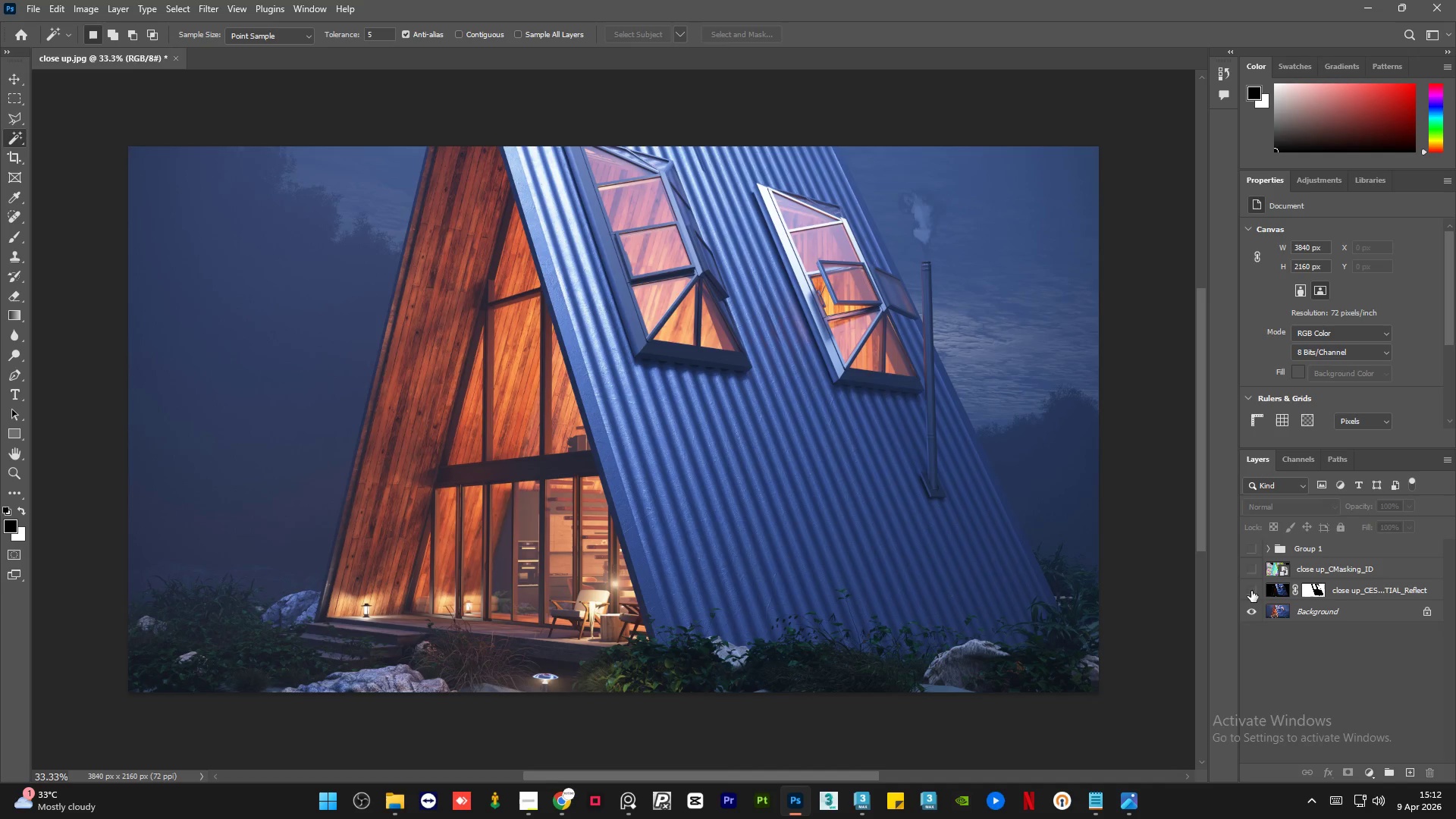 
left_click([1251, 591])
 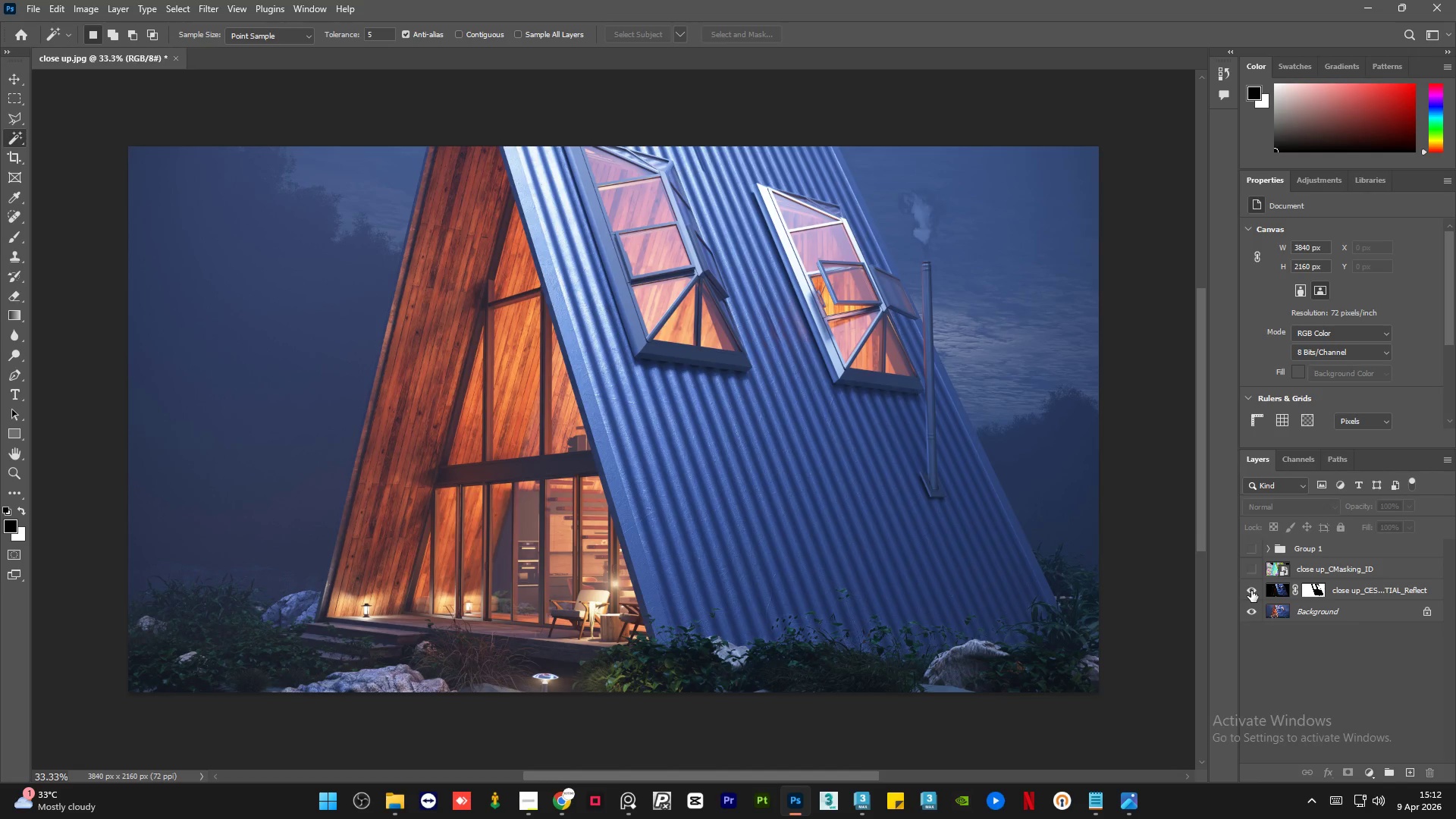 
left_click([1251, 591])
 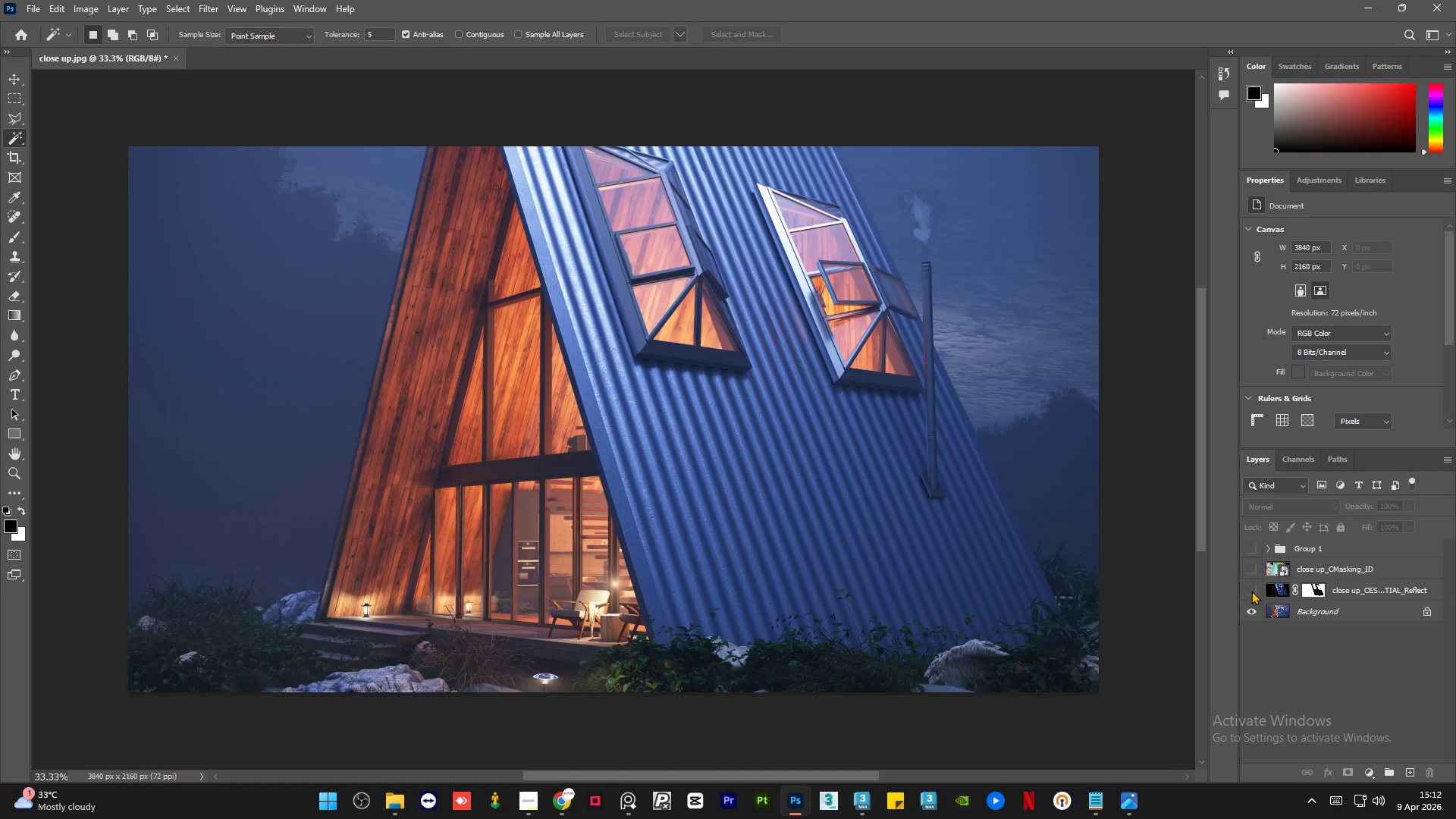 
left_click([1251, 591])
 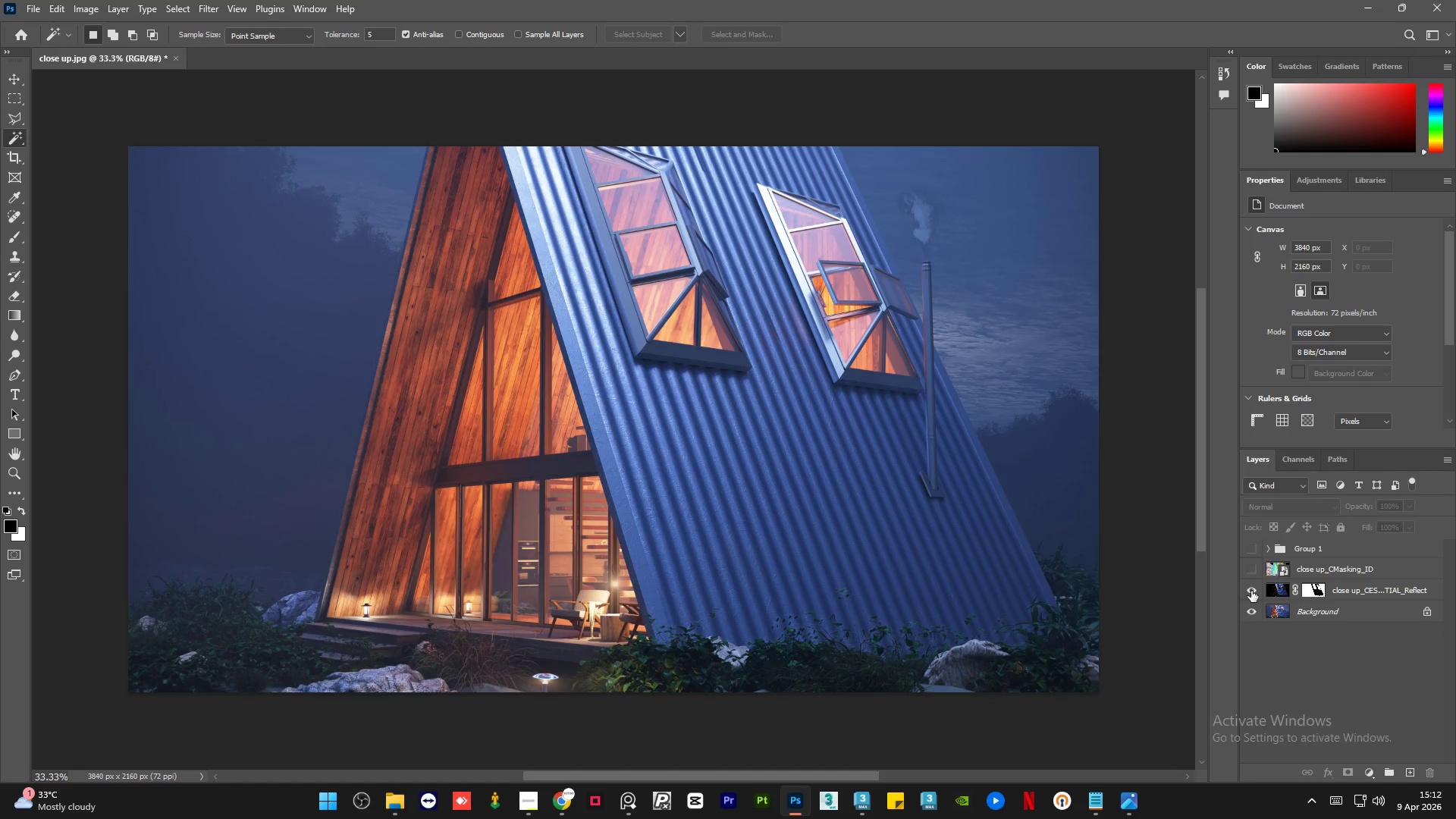 
left_click([1251, 591])
 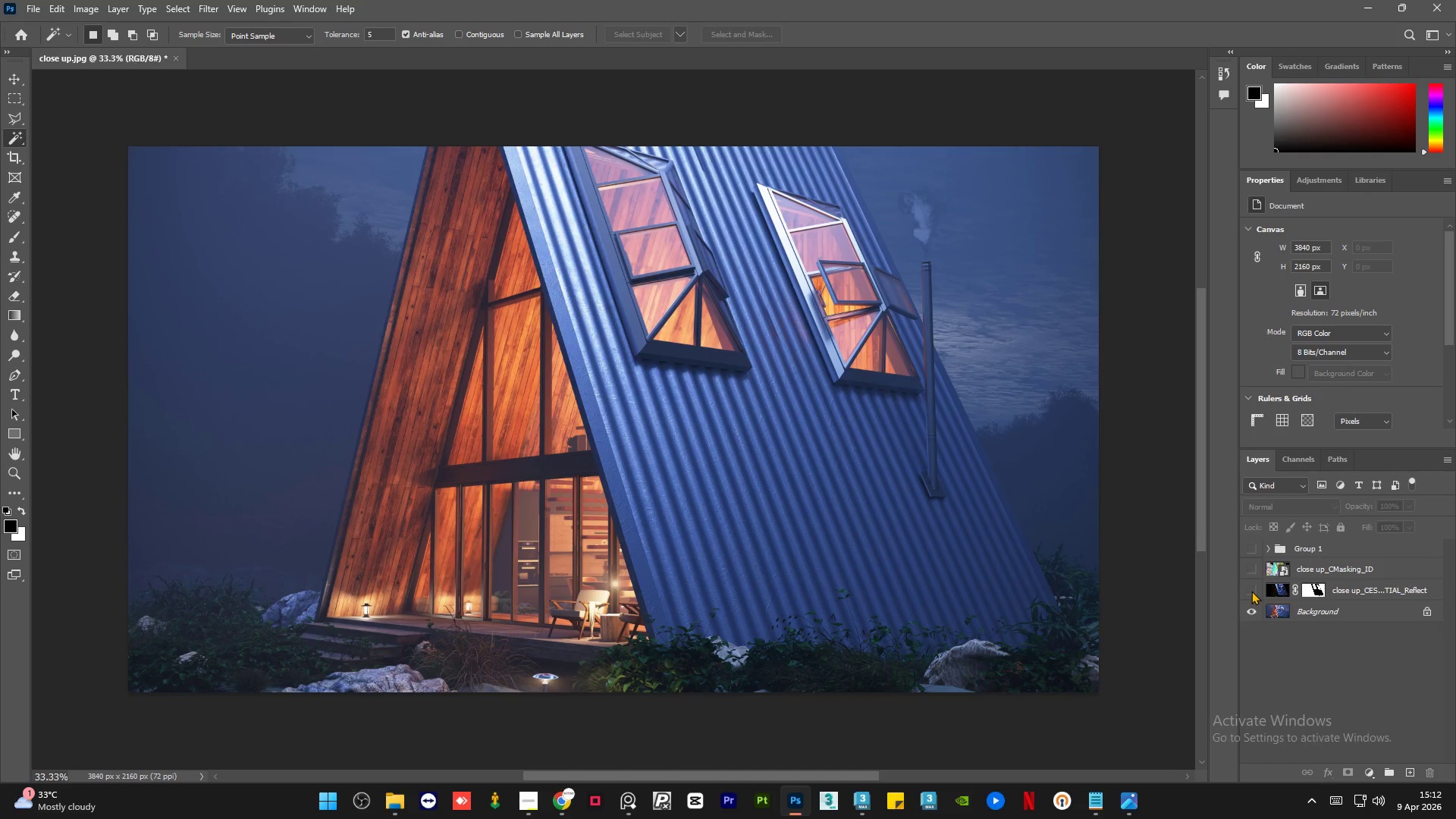 
left_click([1251, 591])
 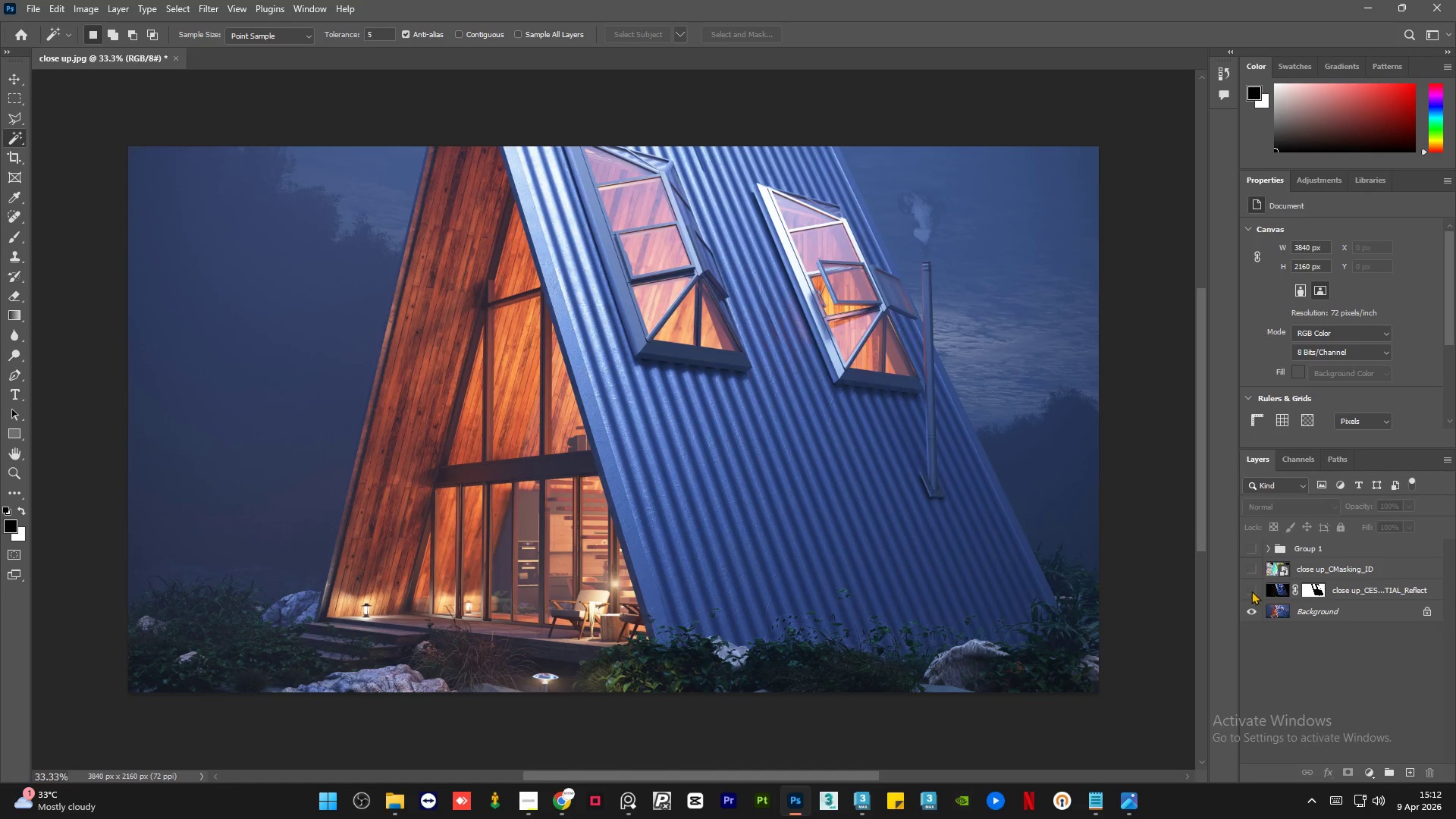 
double_click([1251, 591])
 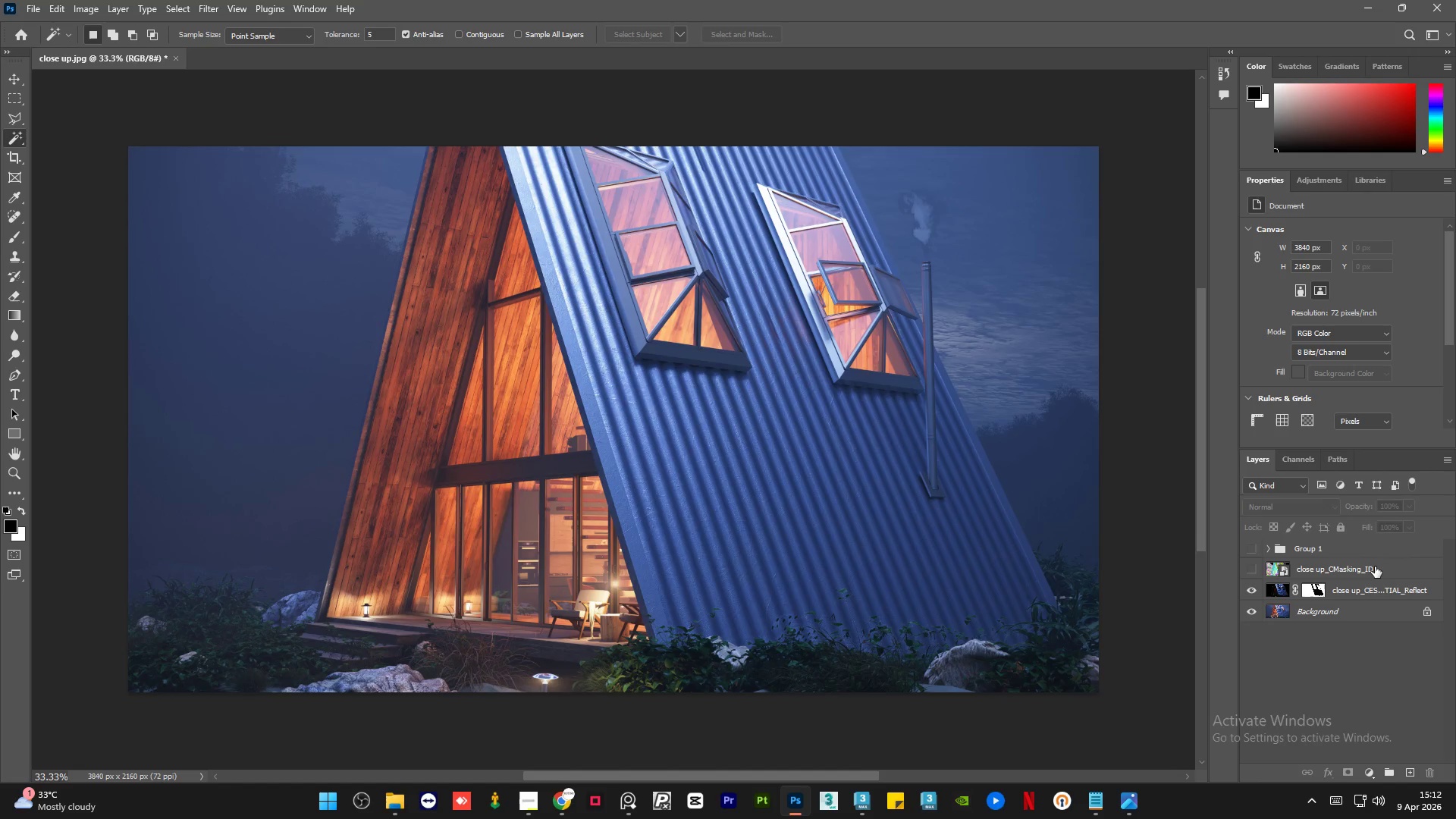 
left_click([1390, 588])
 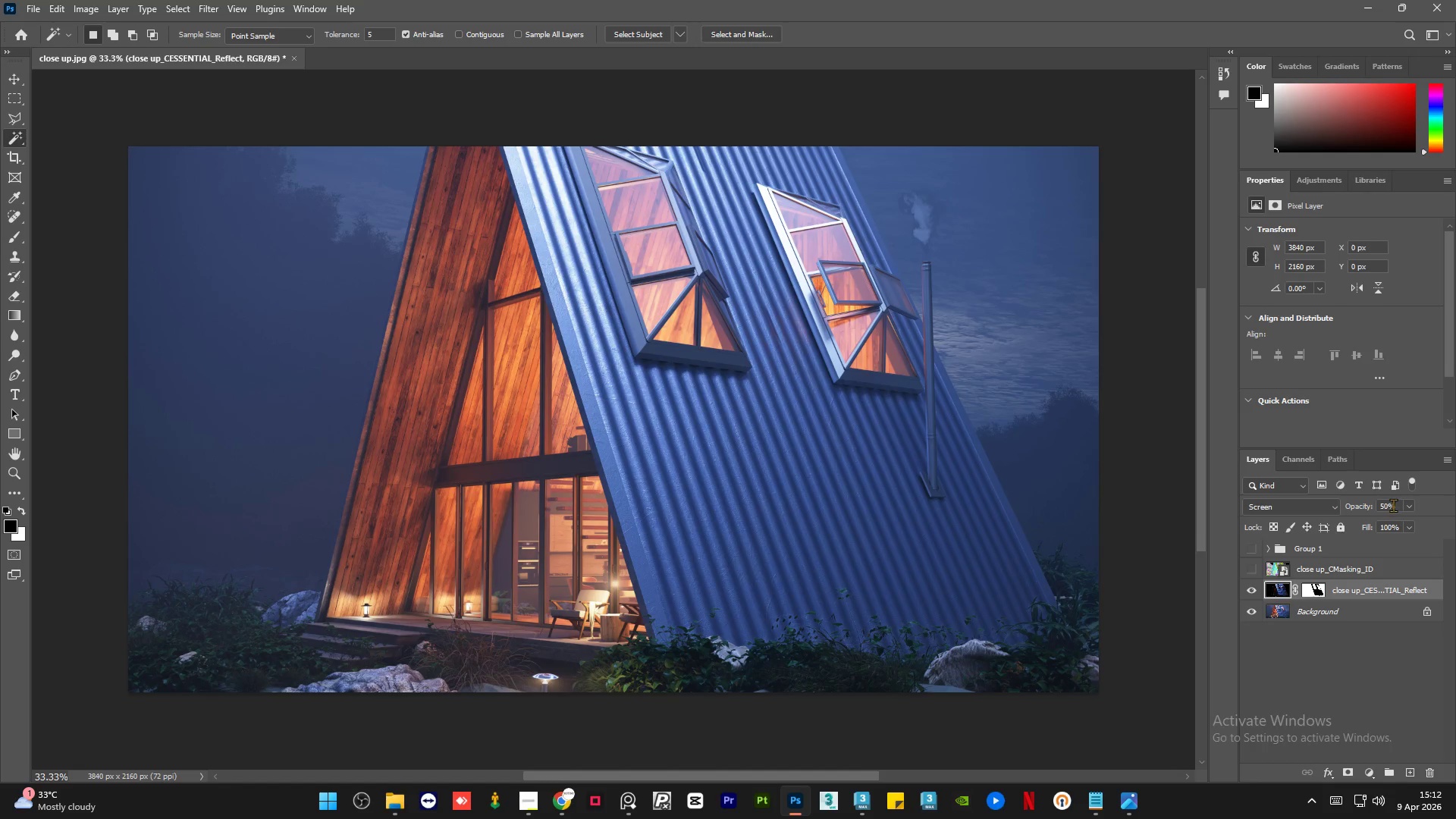 
double_click([1393, 505])
 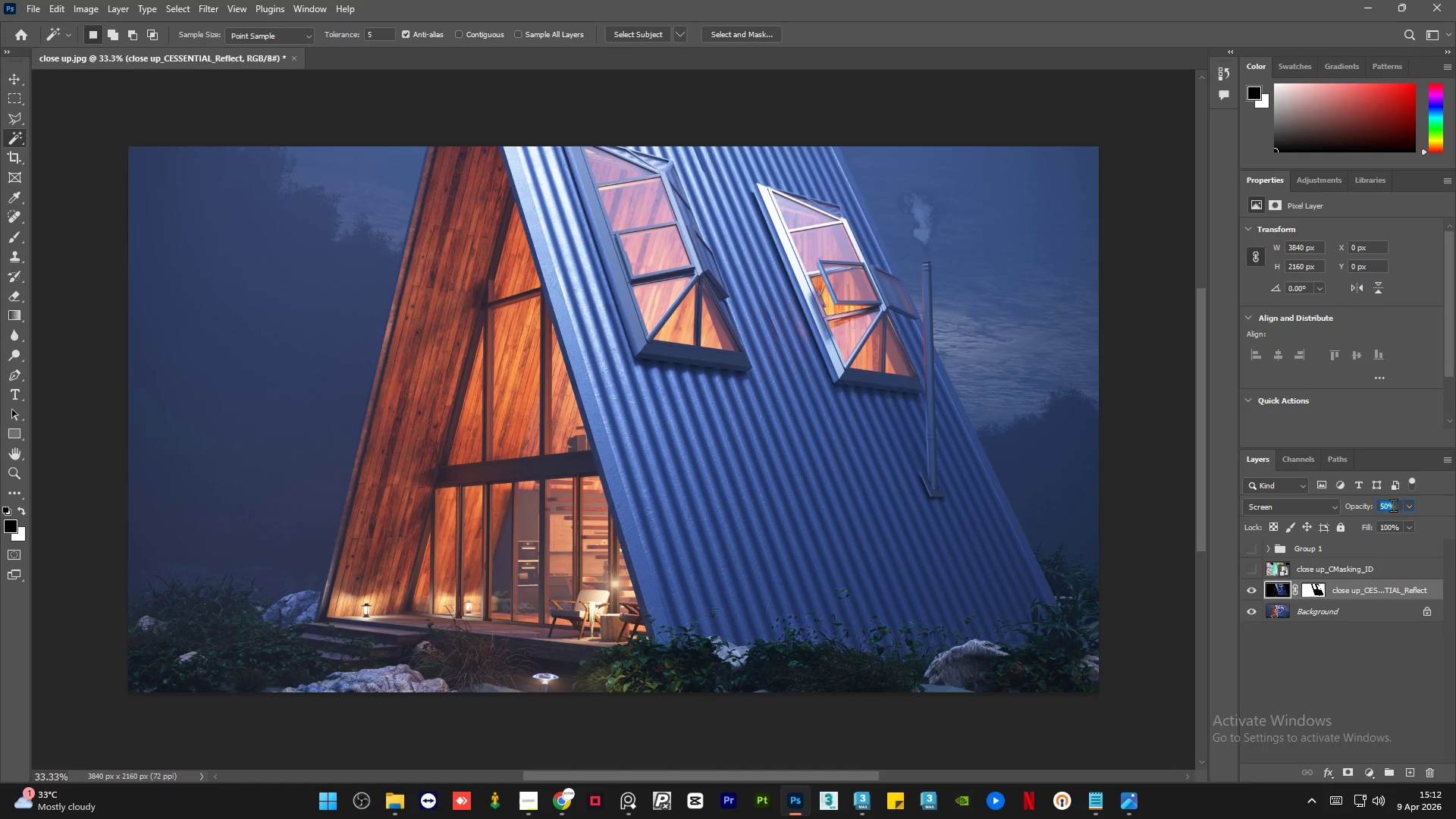 
key(Numpad3)
 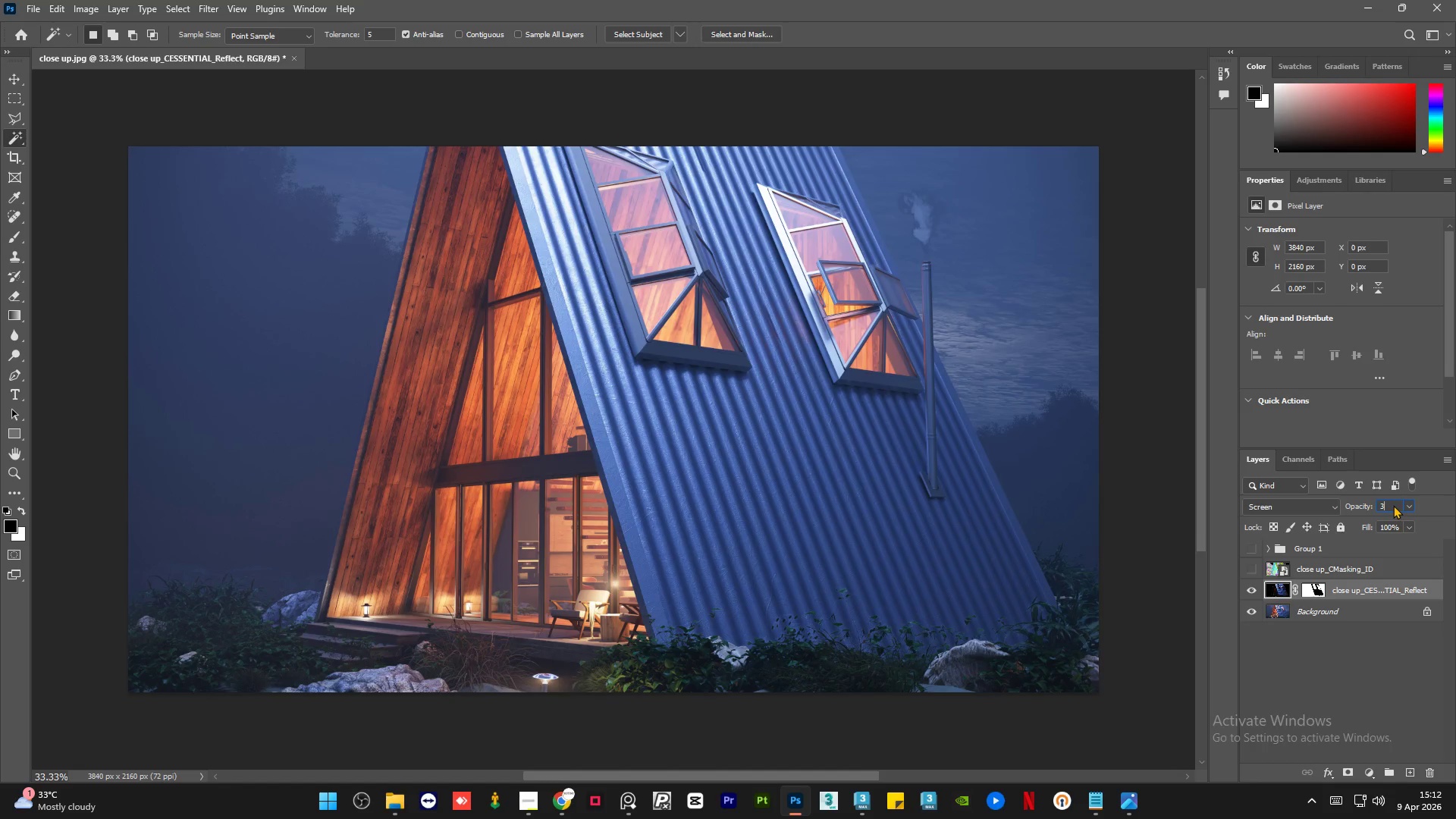 
key(Numpad0)
 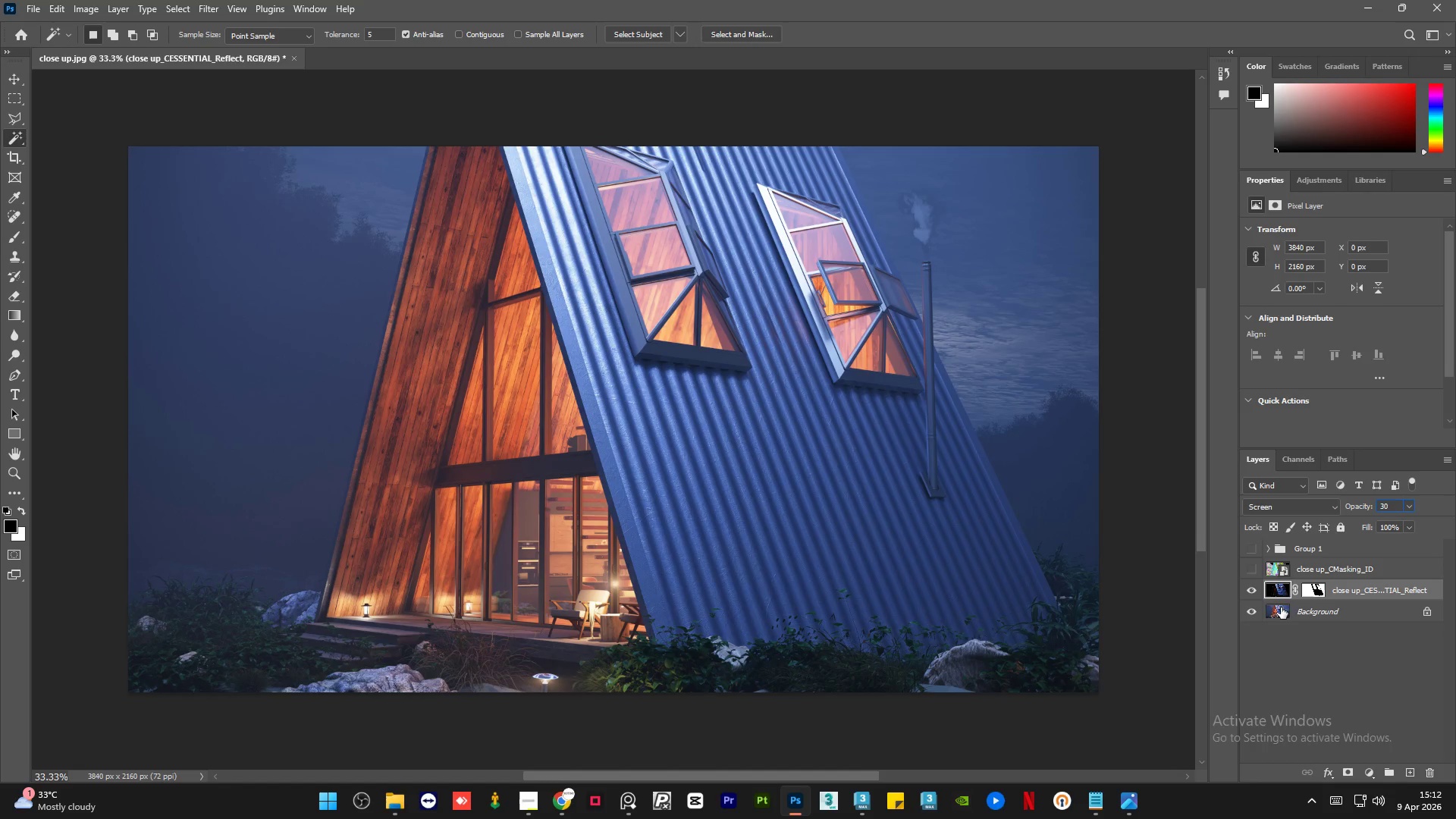 
left_click([1301, 711])
 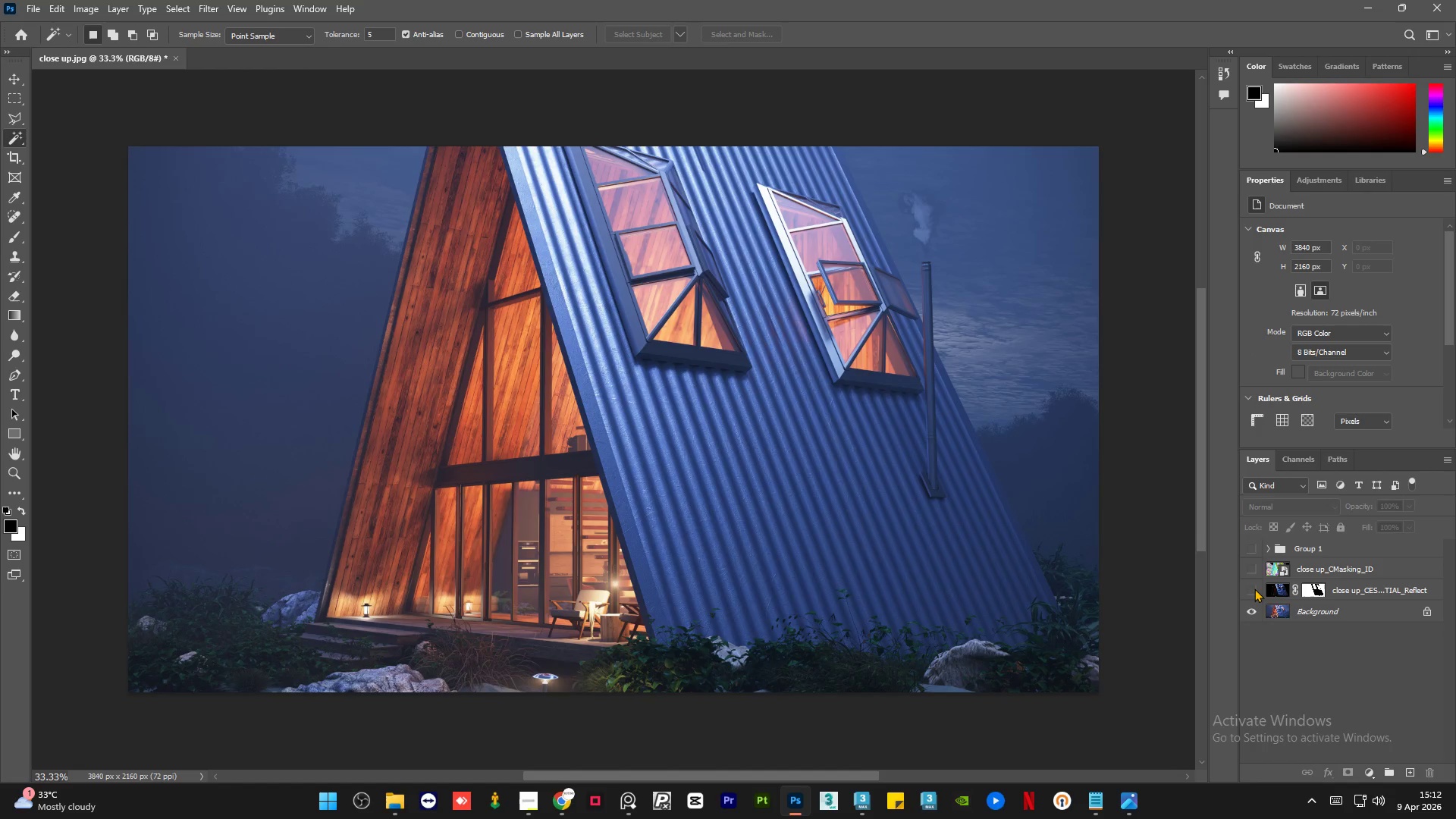 
double_click([1254, 588])
 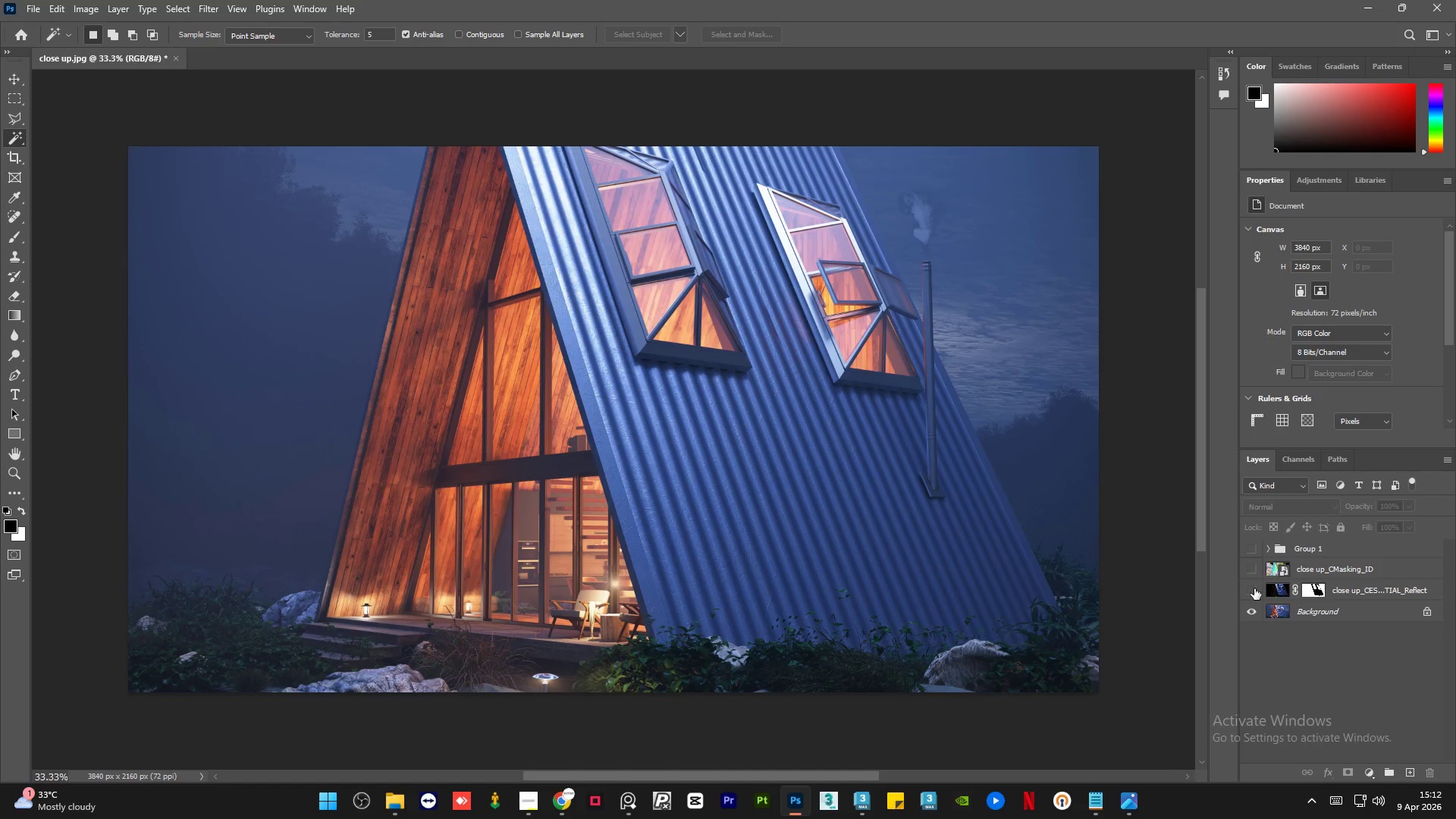 
double_click([1254, 588])
 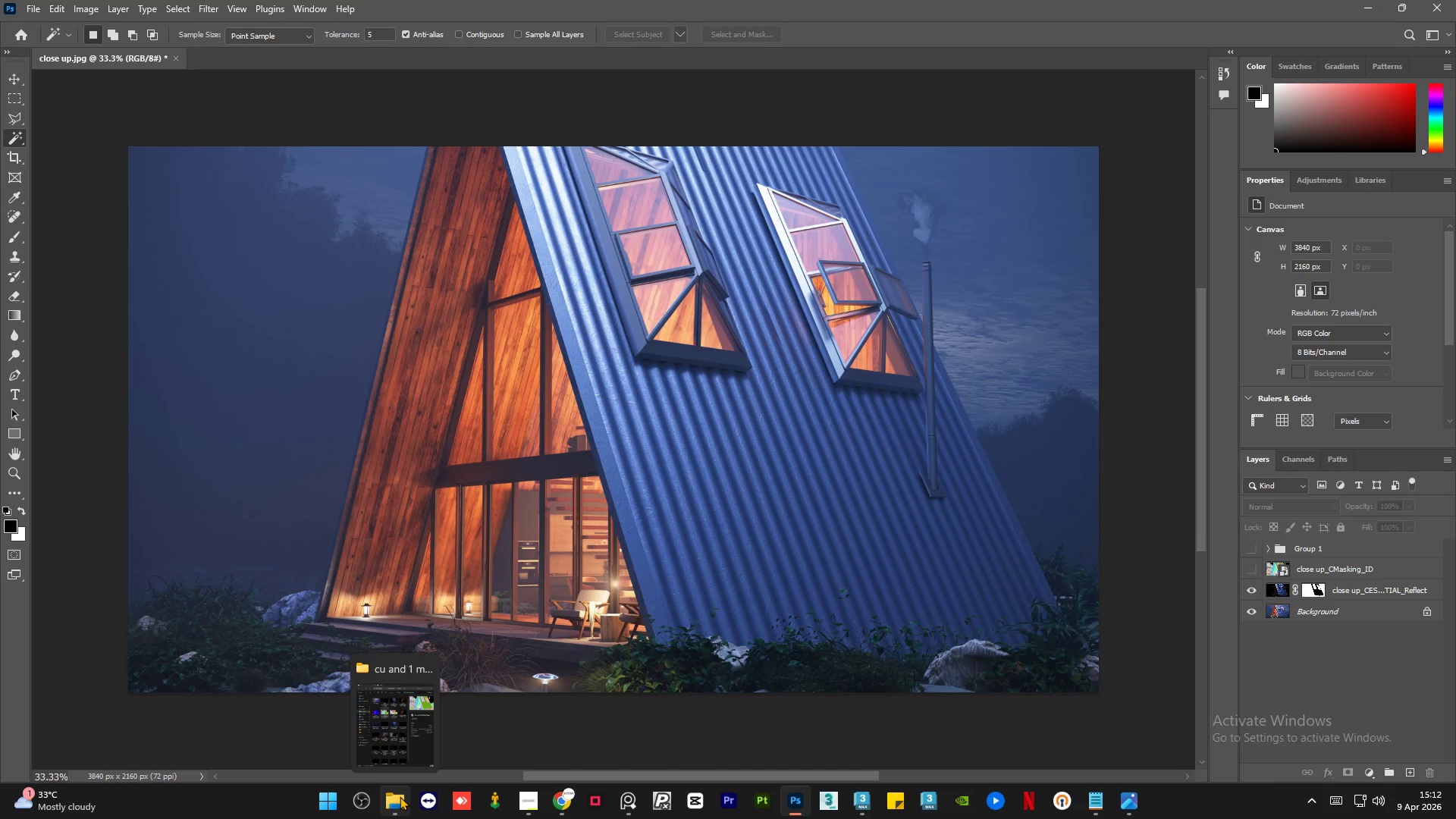 
wait(10.55)
 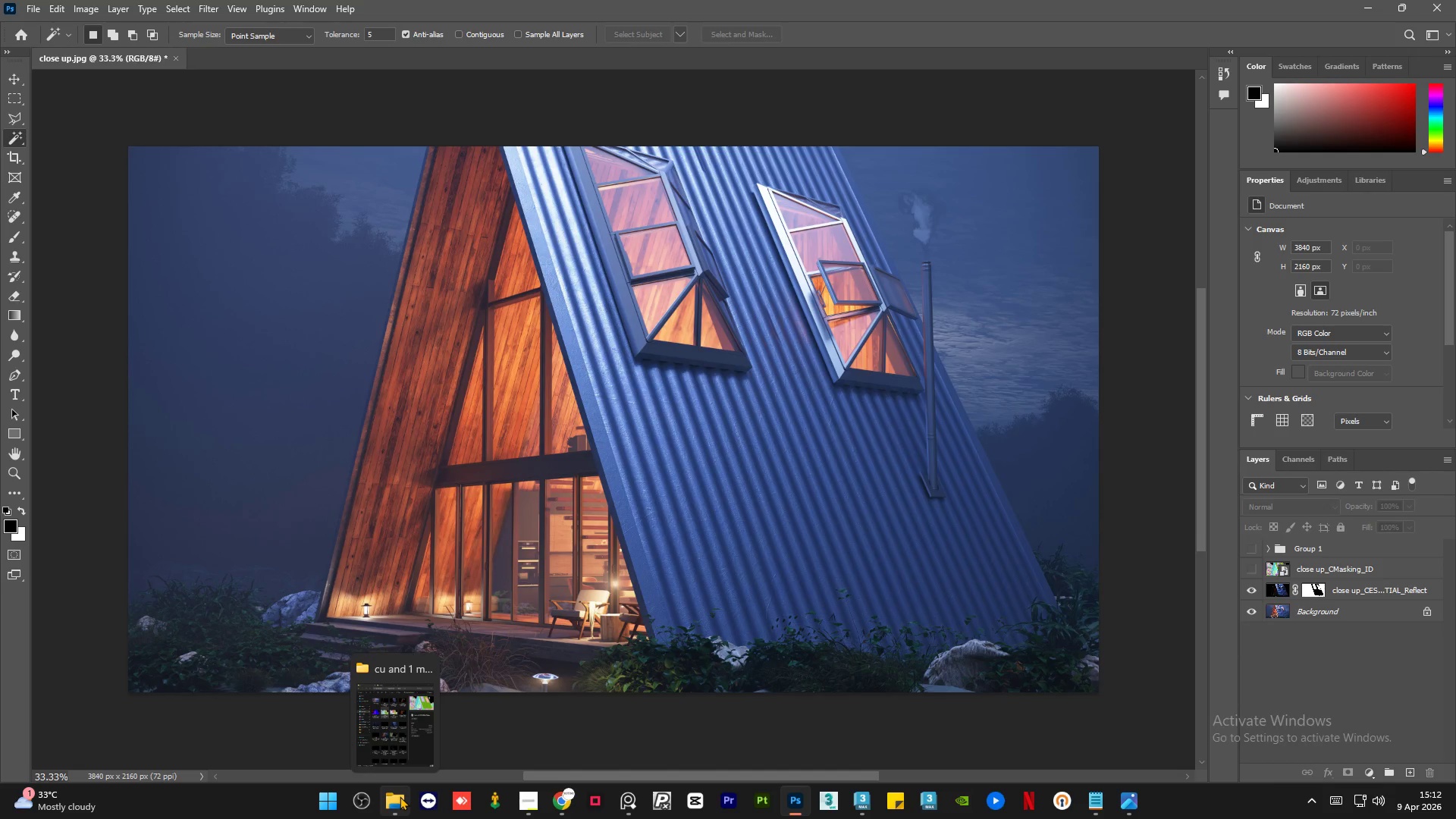 
left_click([400, 796])
 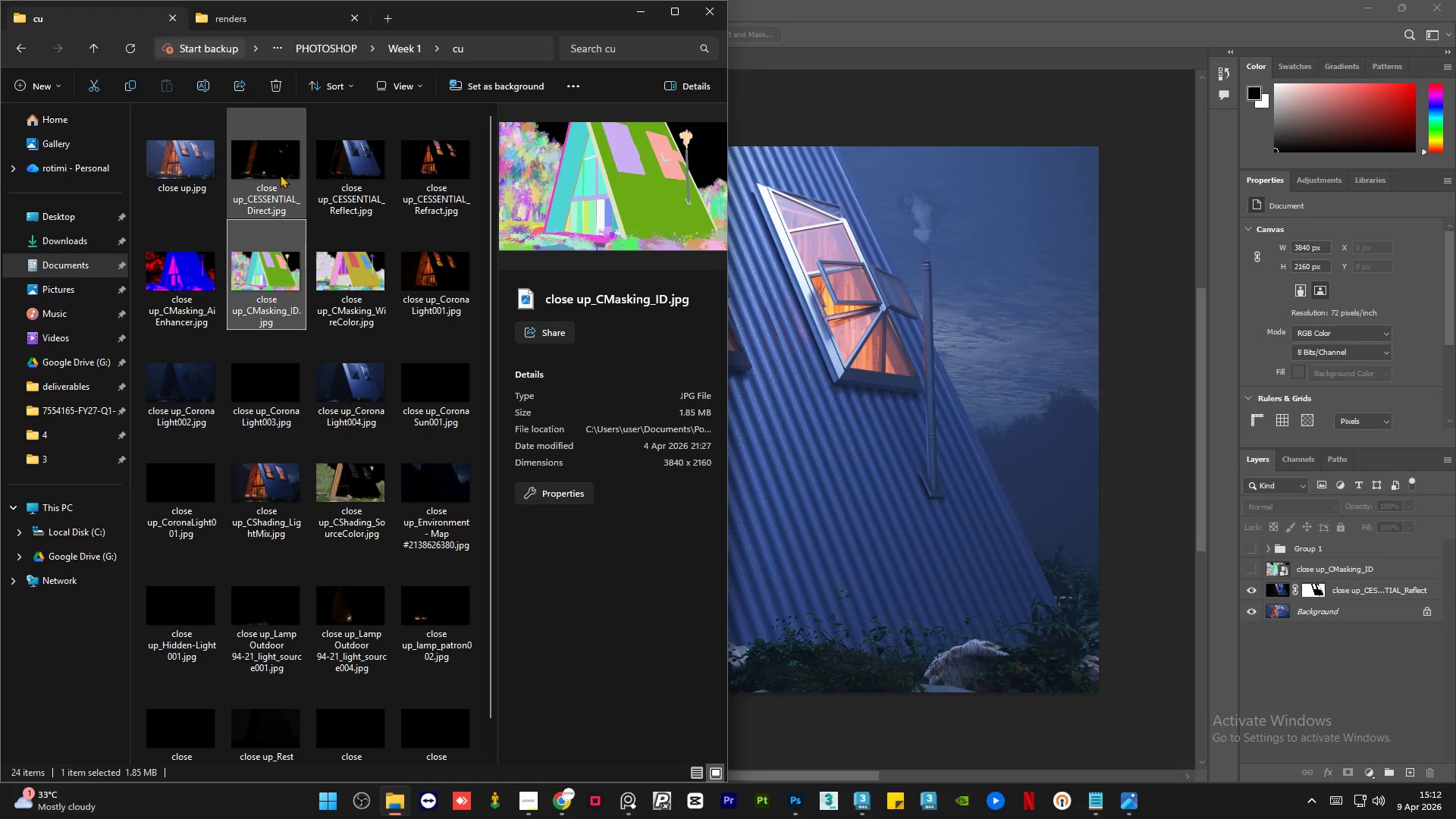 
left_click([340, 175])
 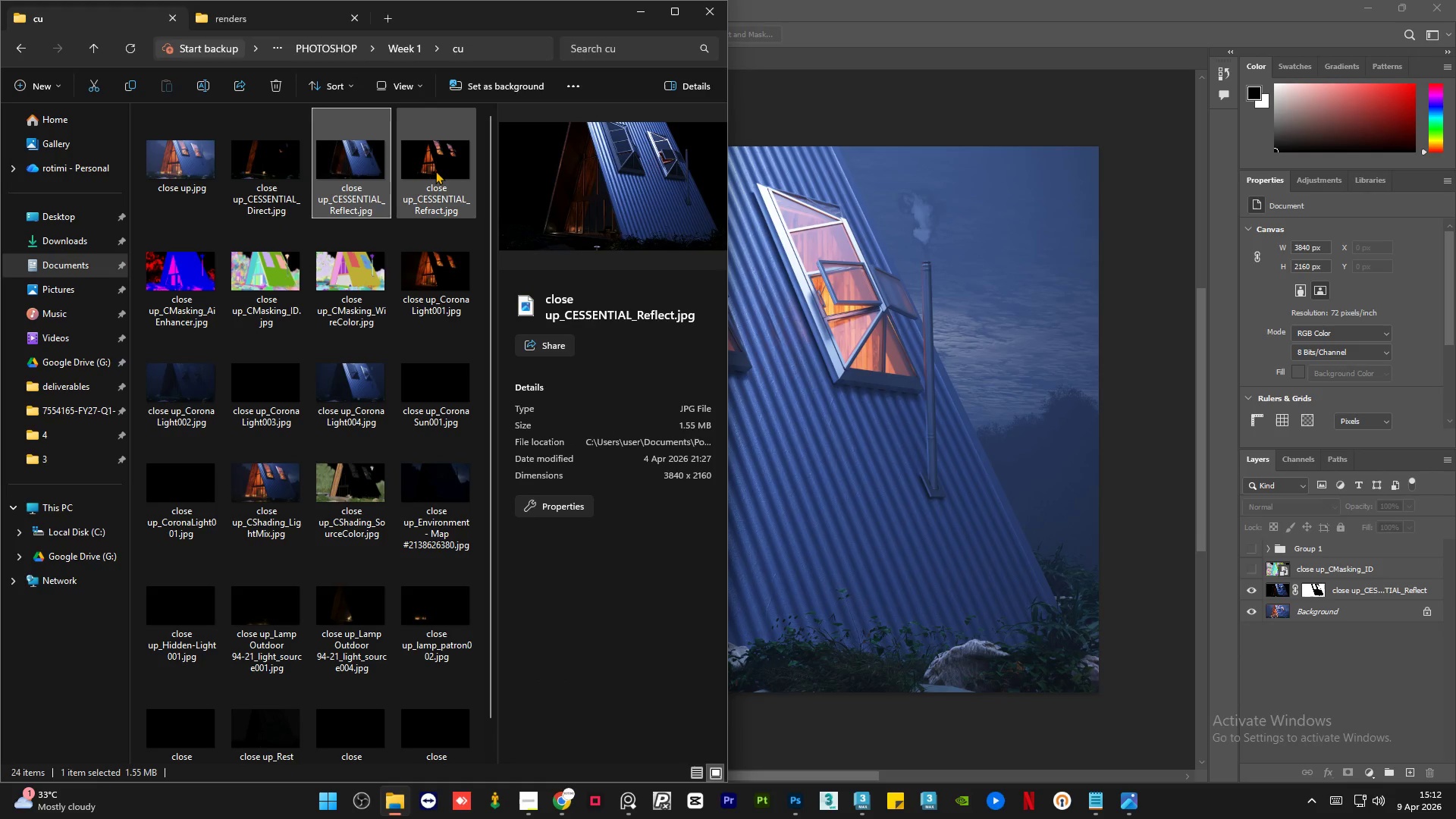 
left_click([435, 171])
 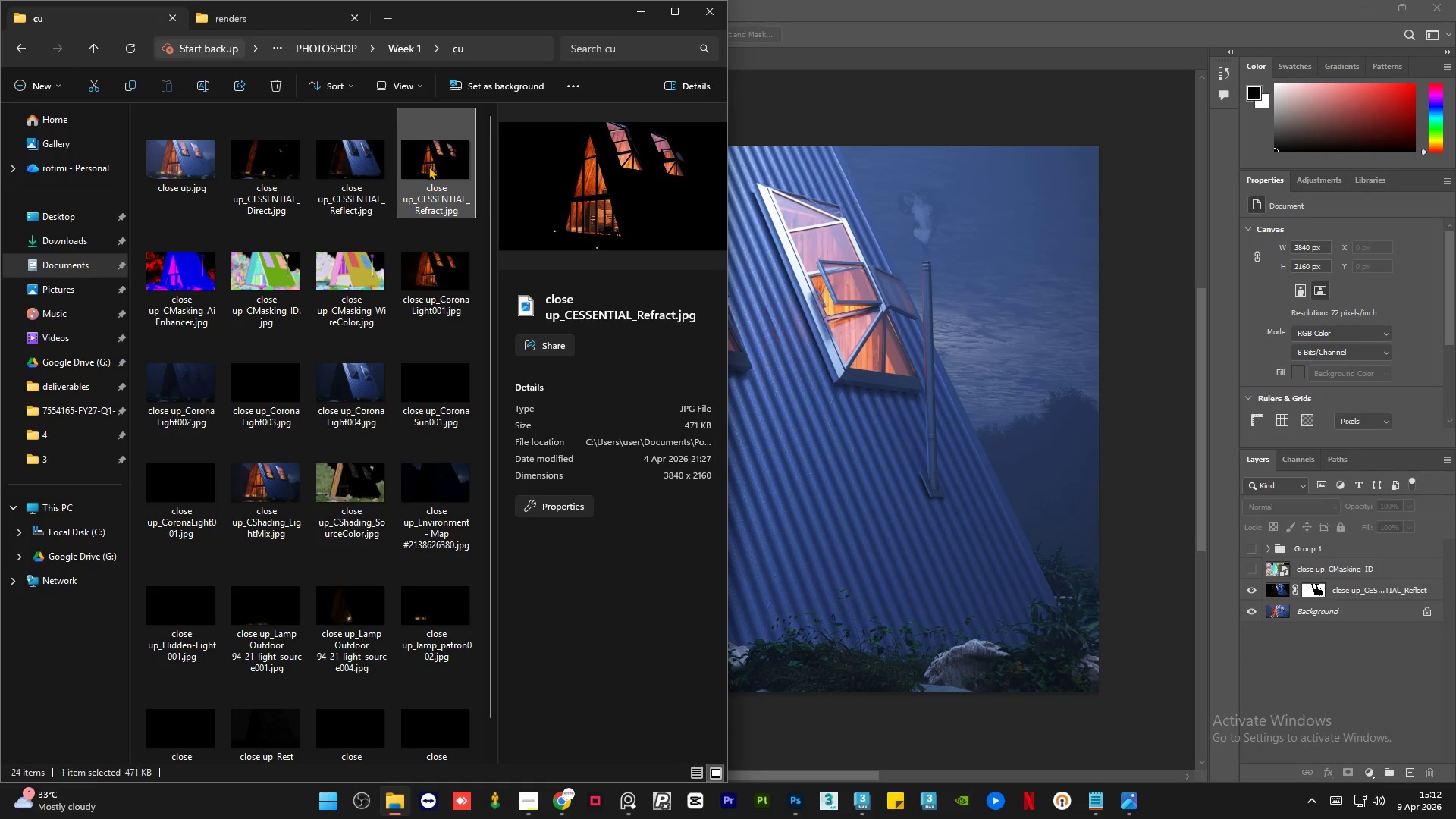 
left_click_drag(start_coordinate=[428, 166], to_coordinate=[833, 499])
 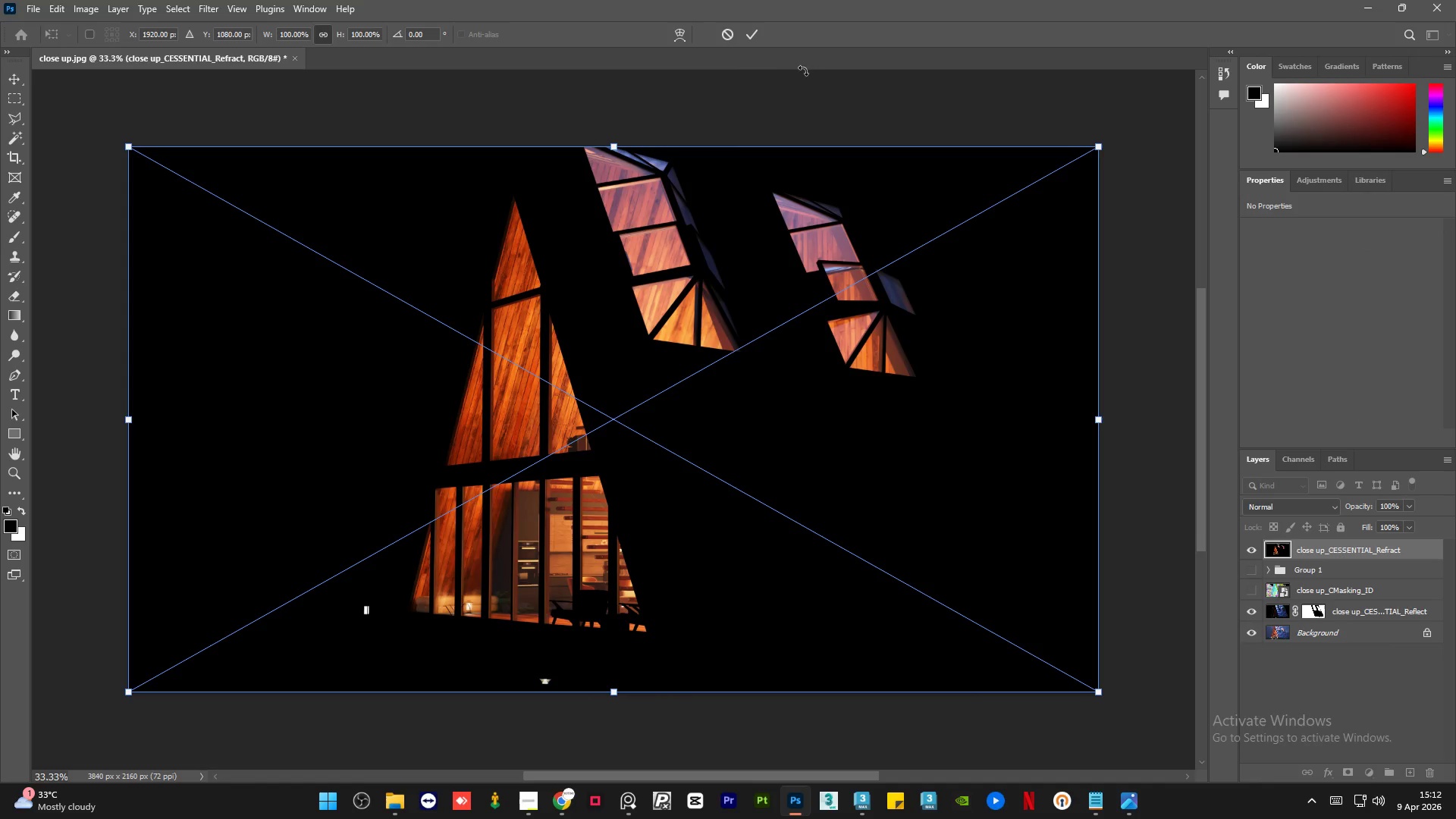 
left_click([748, 39])
 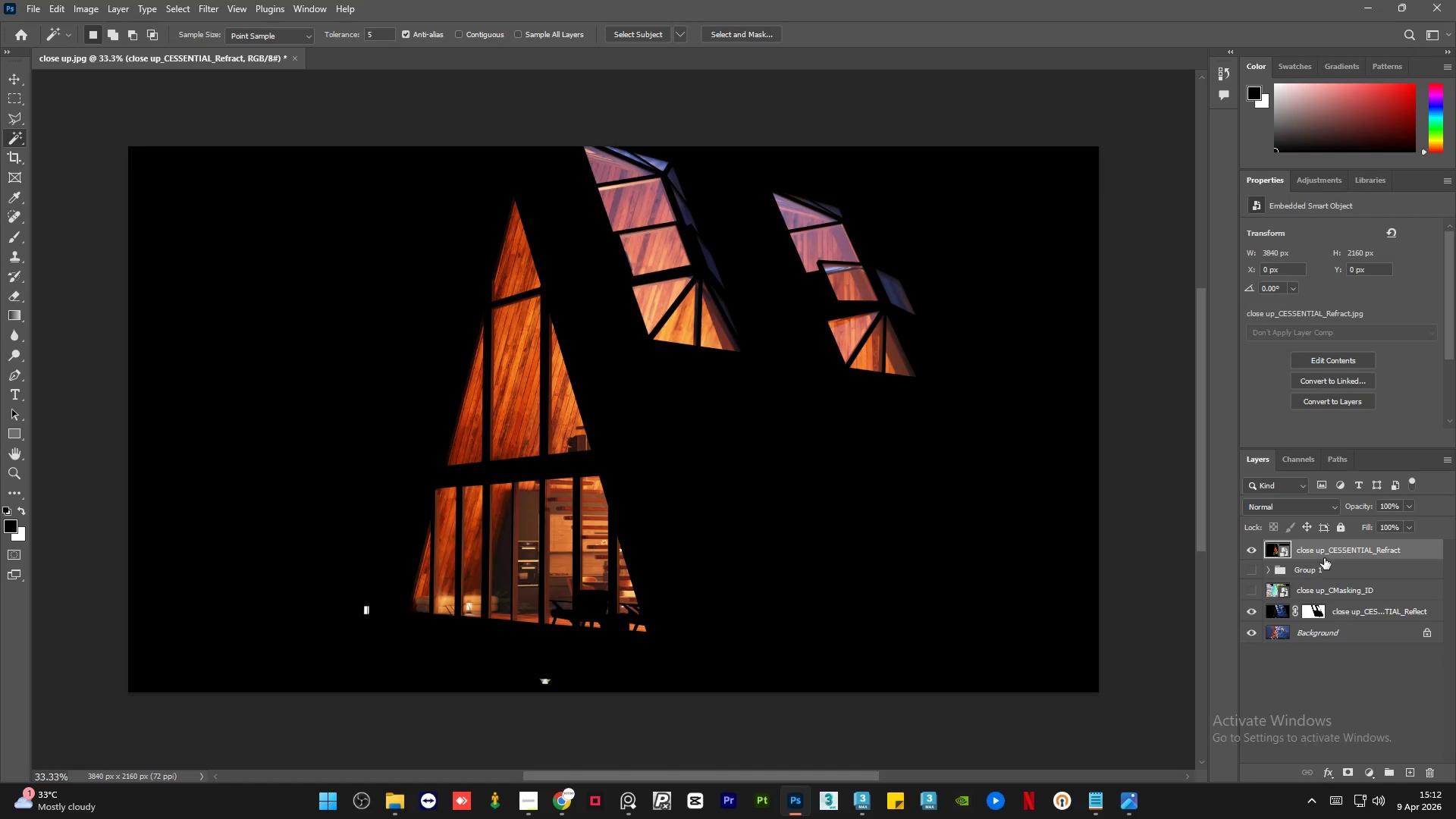 
left_click_drag(start_coordinate=[1338, 551], to_coordinate=[1348, 597])
 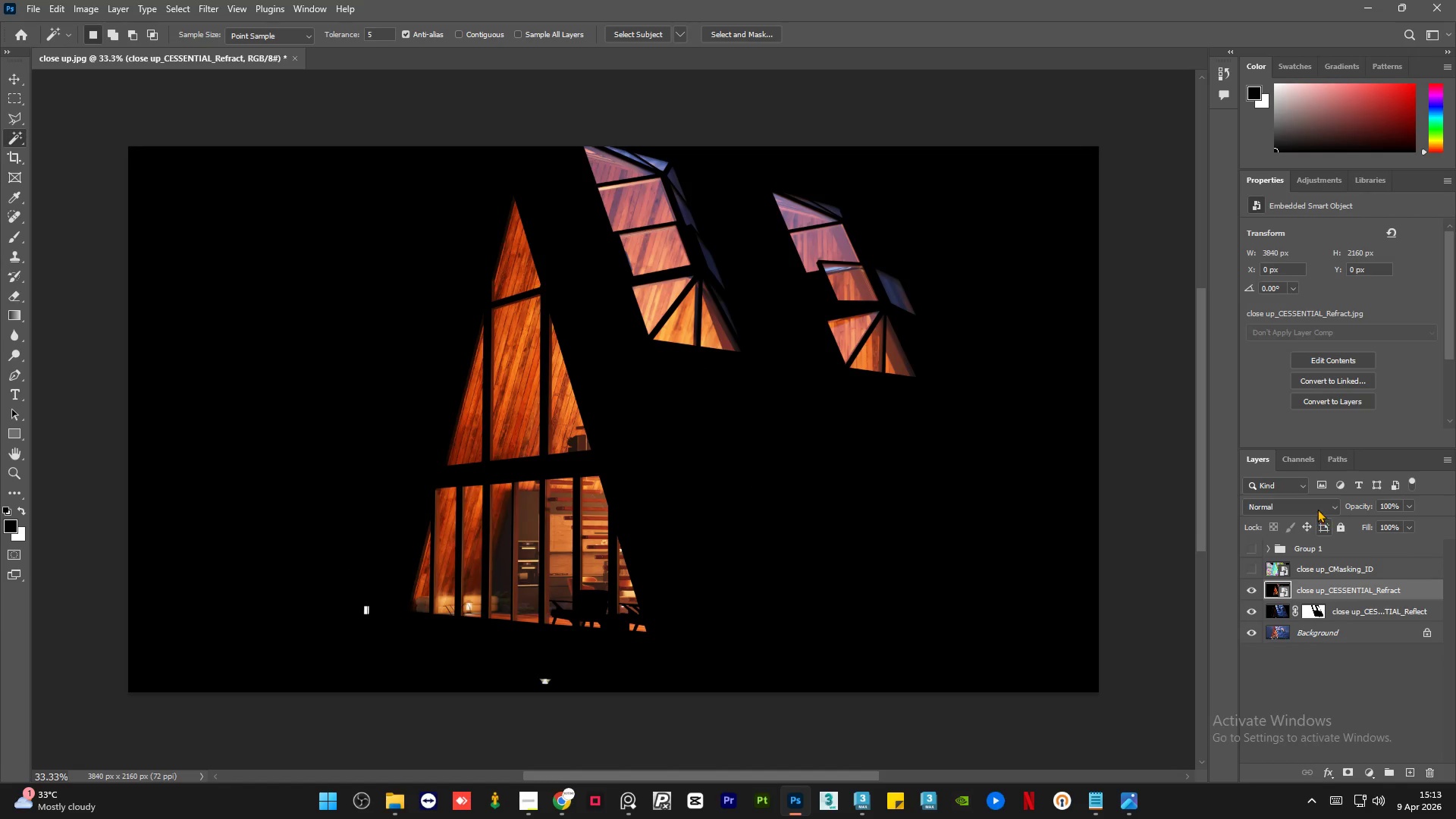 
left_click([1317, 503])
 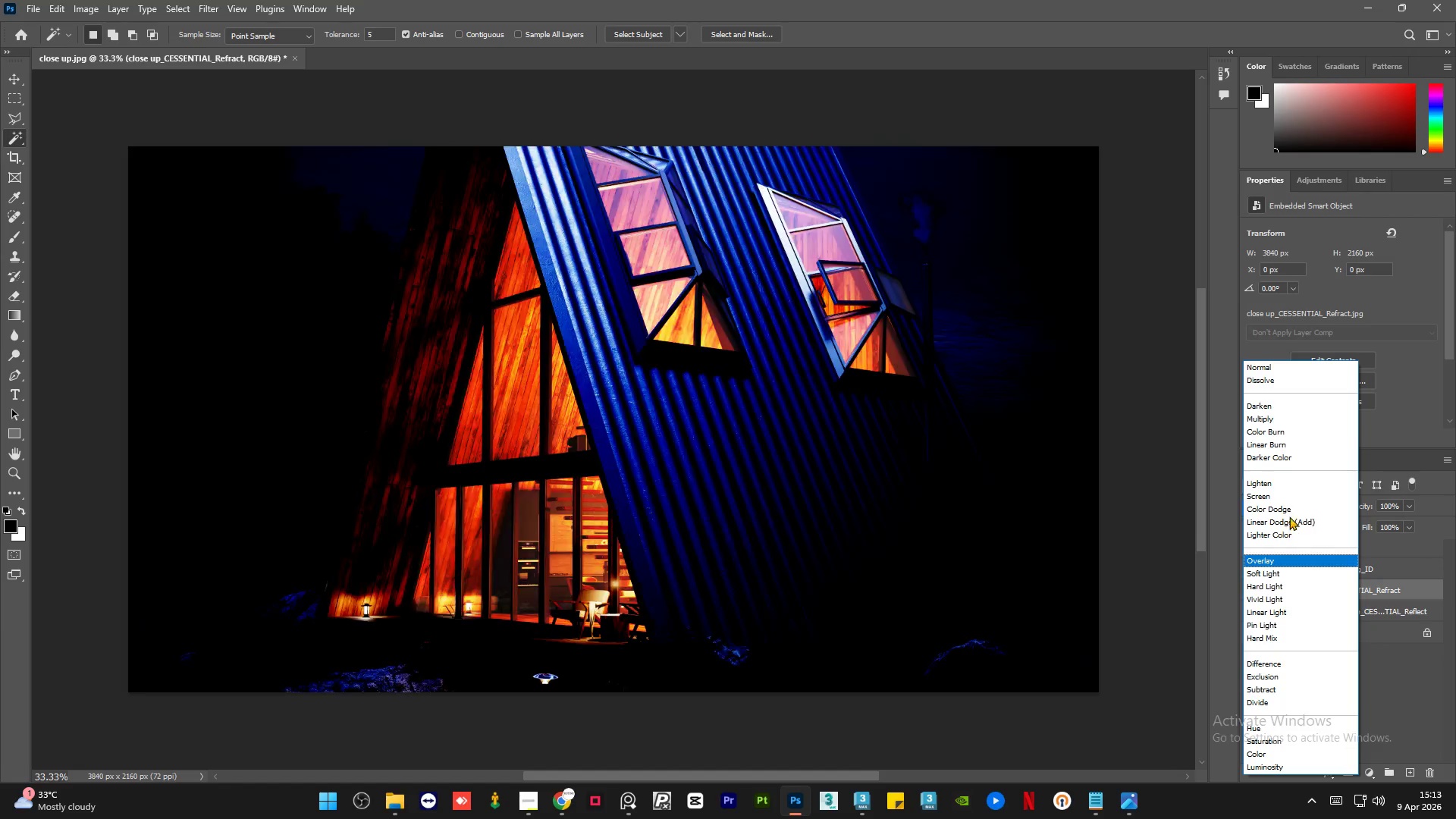 
left_click([1293, 499])
 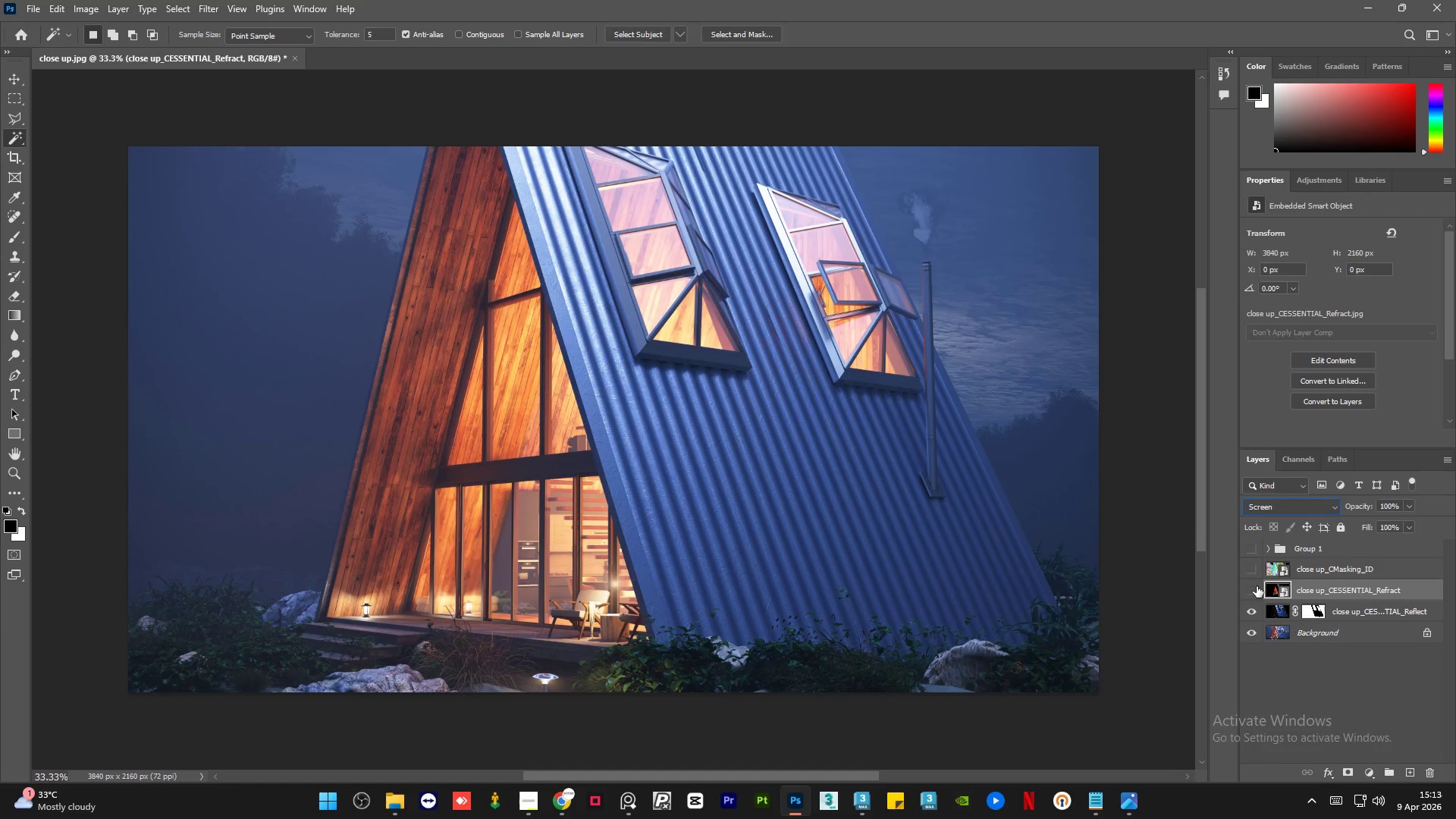 
double_click([1257, 586])
 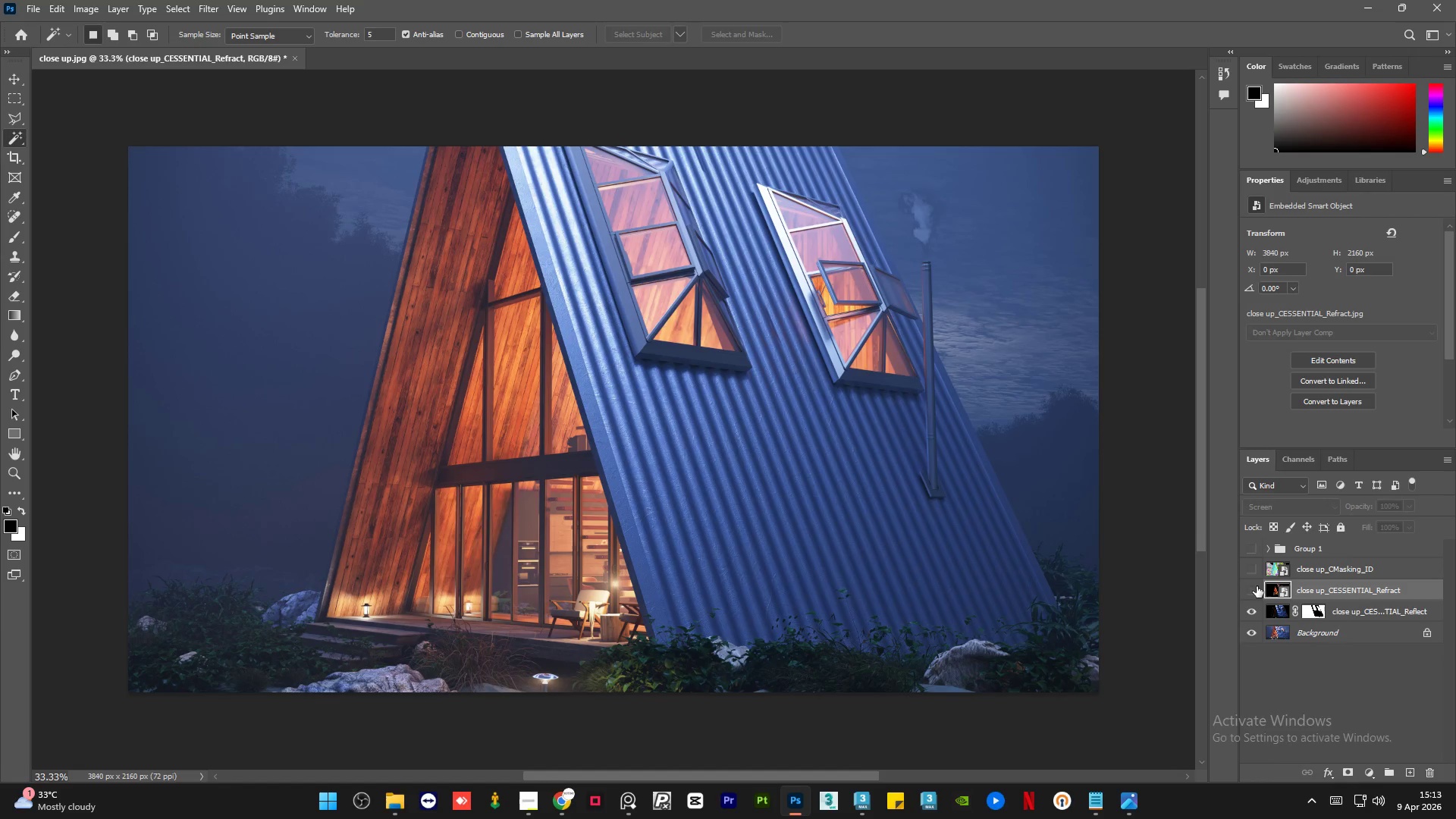 
double_click([1257, 586])
 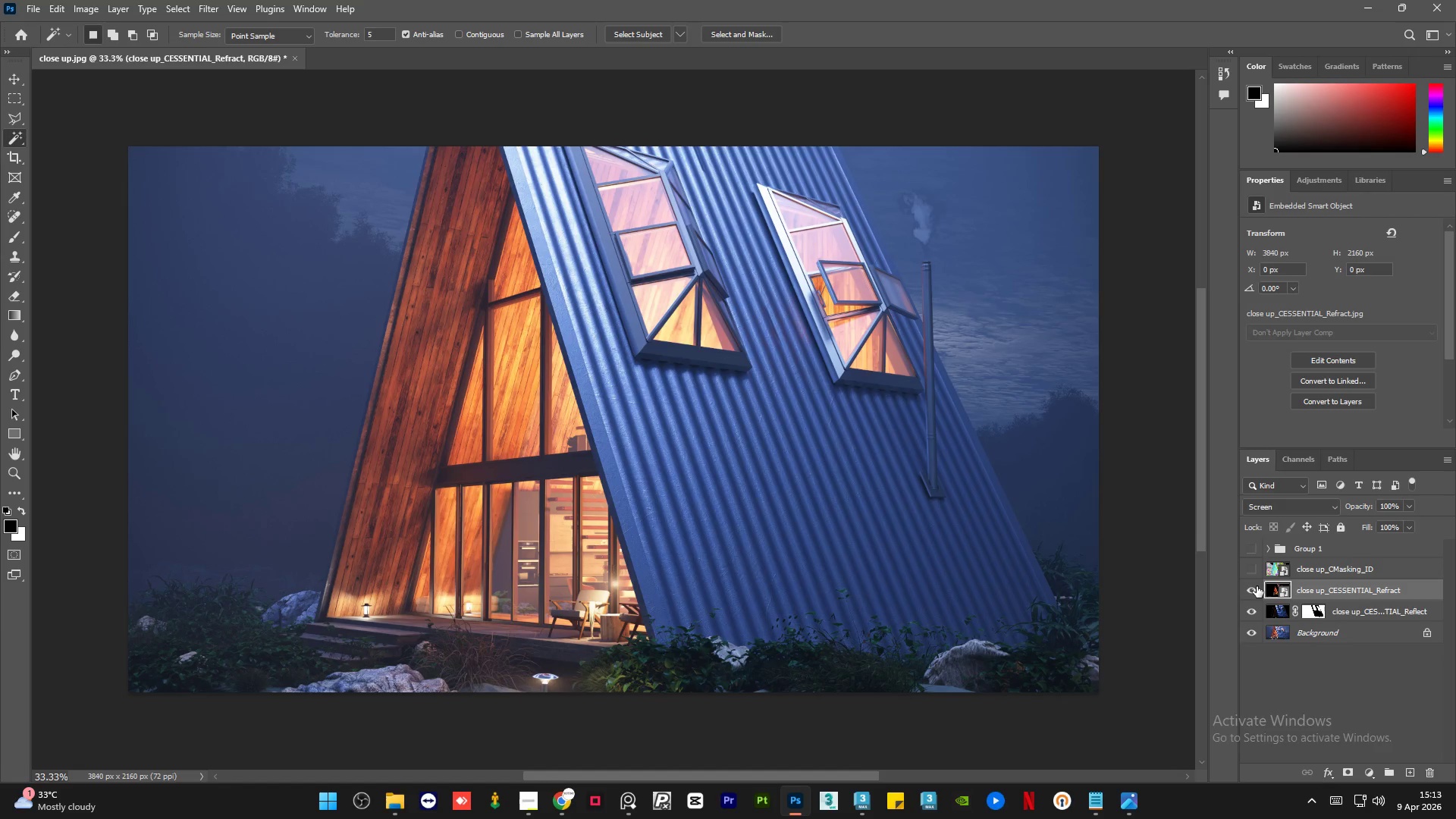 
left_click([1257, 586])
 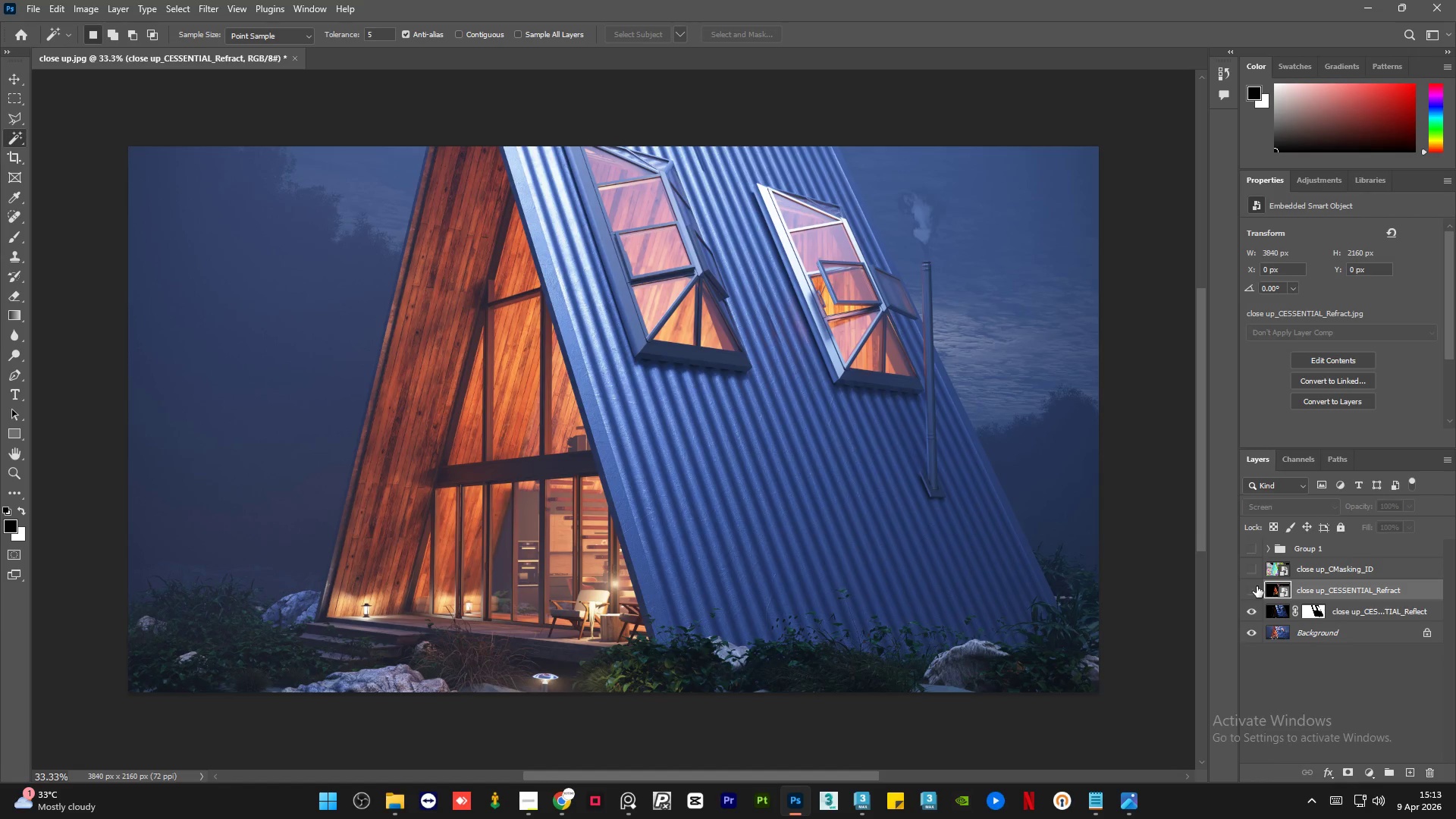 
left_click([1257, 586])
 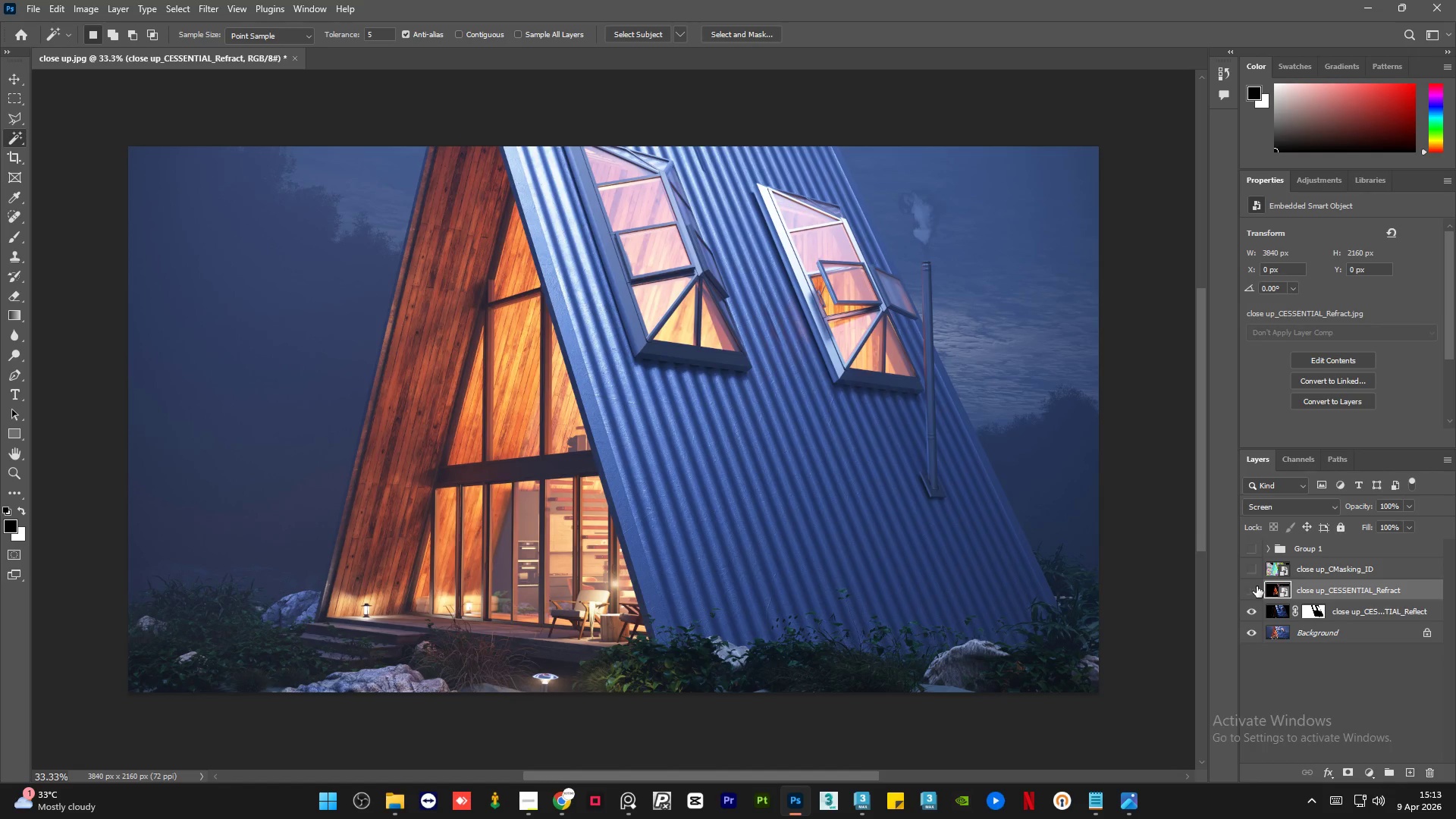 
double_click([1257, 586])
 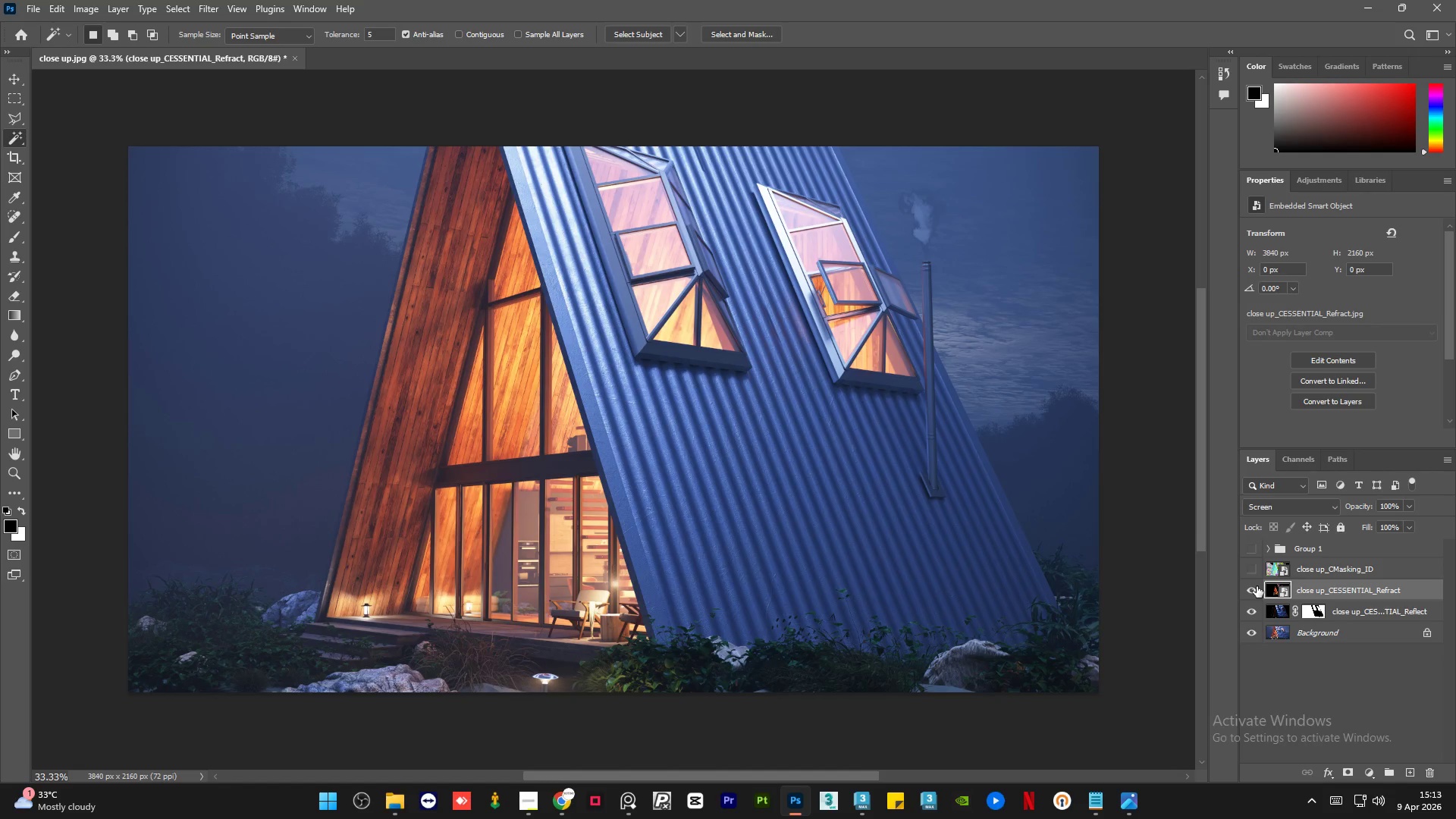 
left_click([1257, 586])
 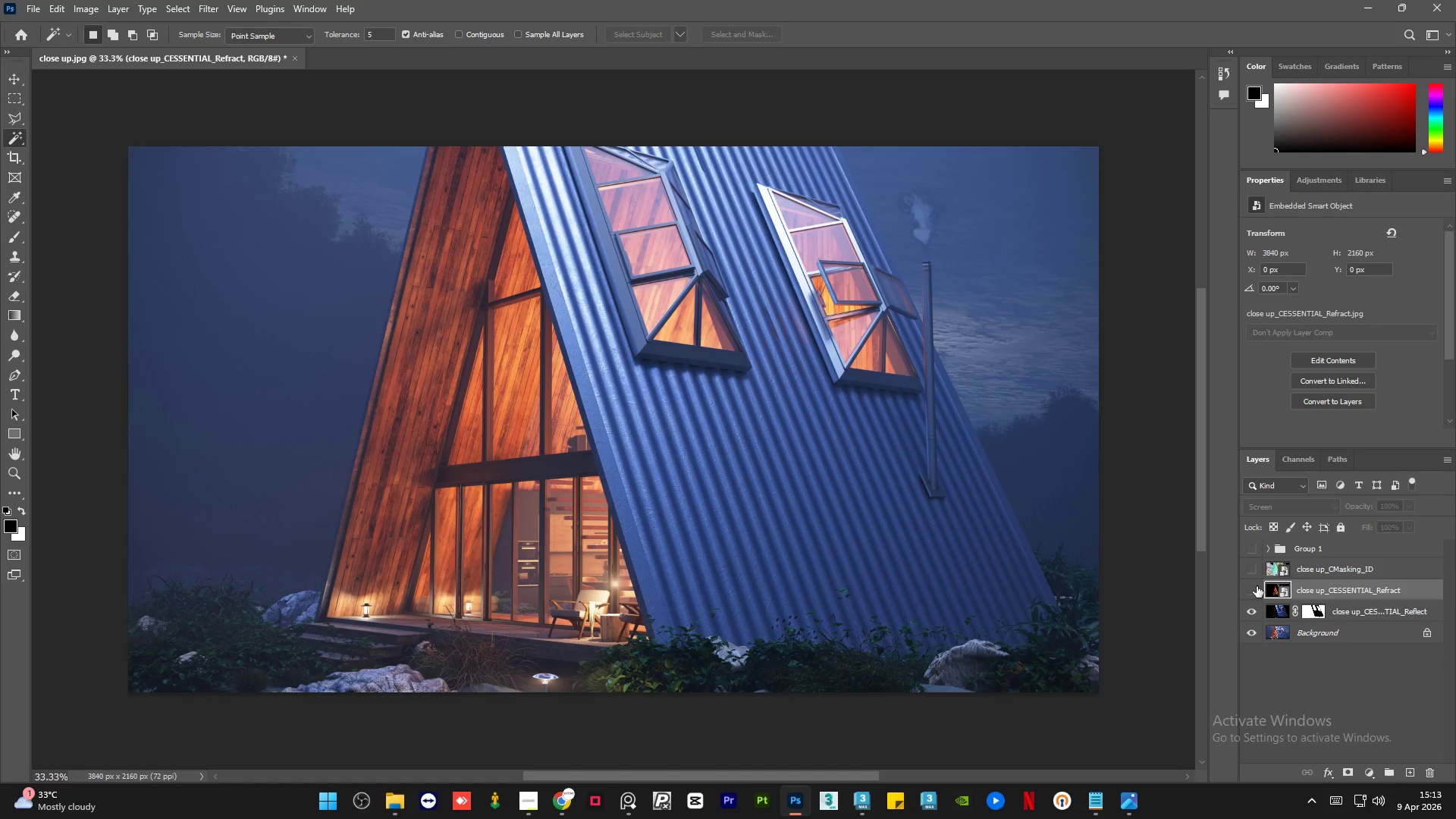 
left_click([1257, 586])
 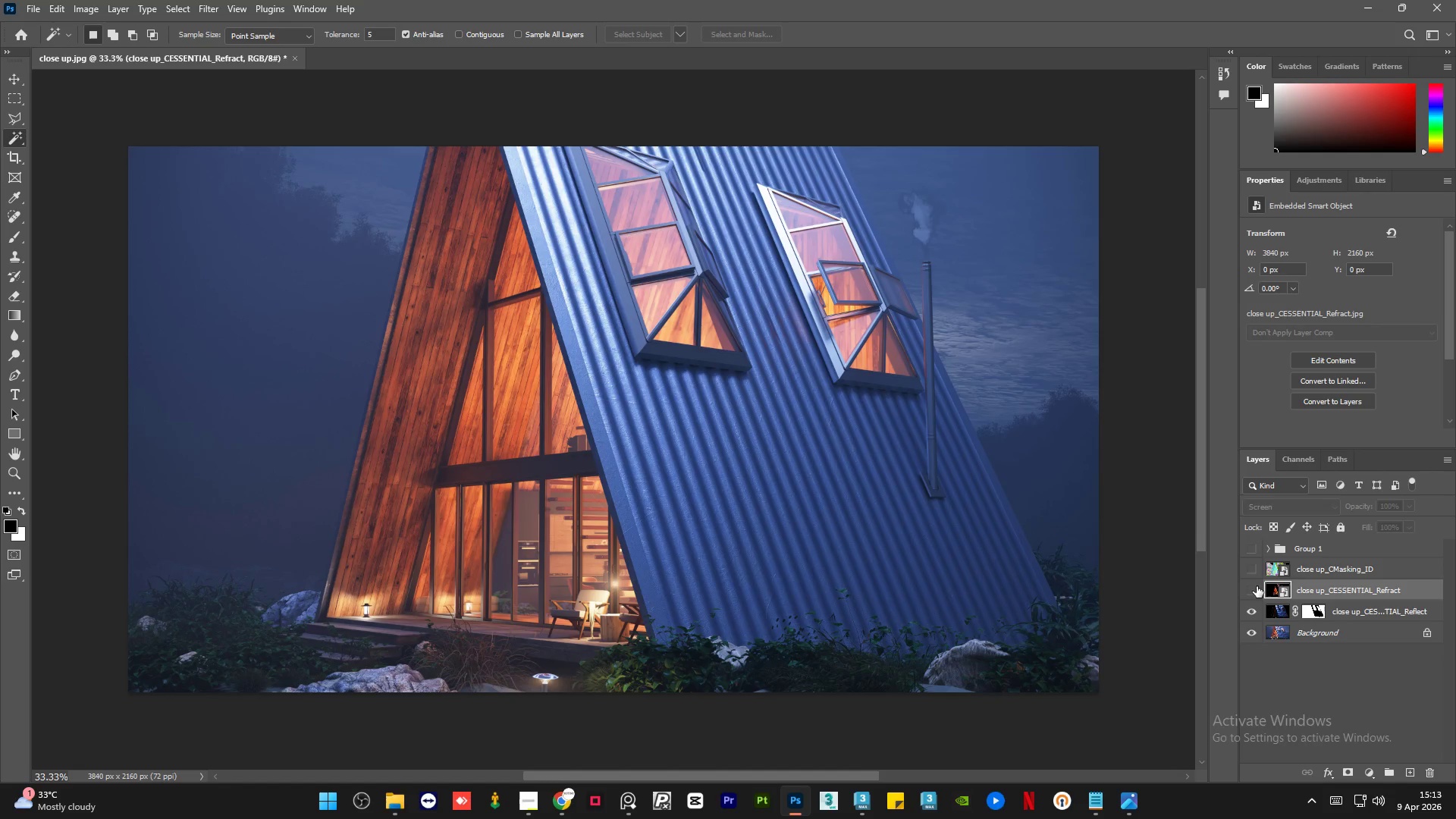 
double_click([1257, 586])
 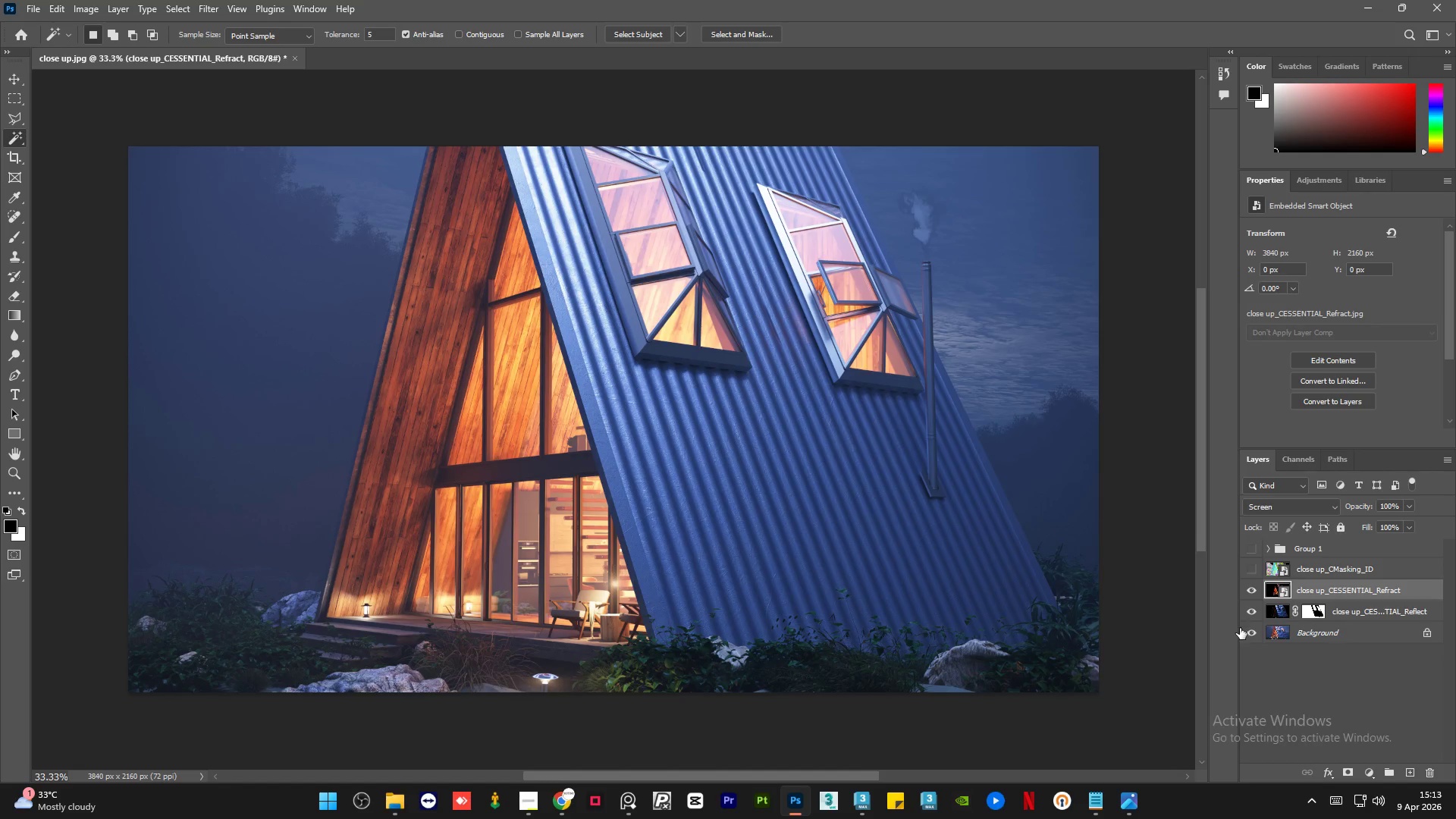 
hold_key(key=AltLeft, duration=1.53)
left_click([1254, 634])
 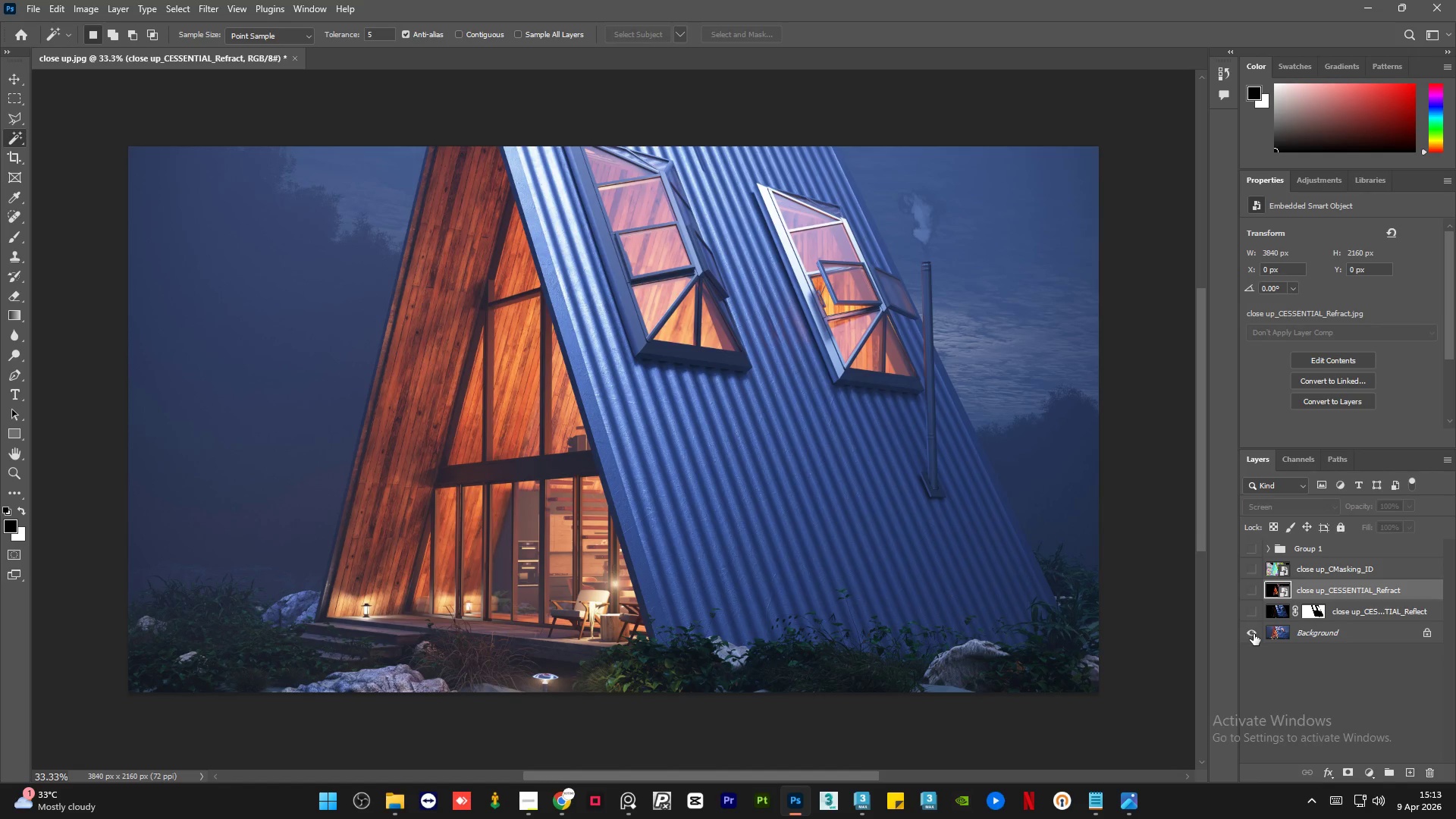 
left_click([1254, 634])
 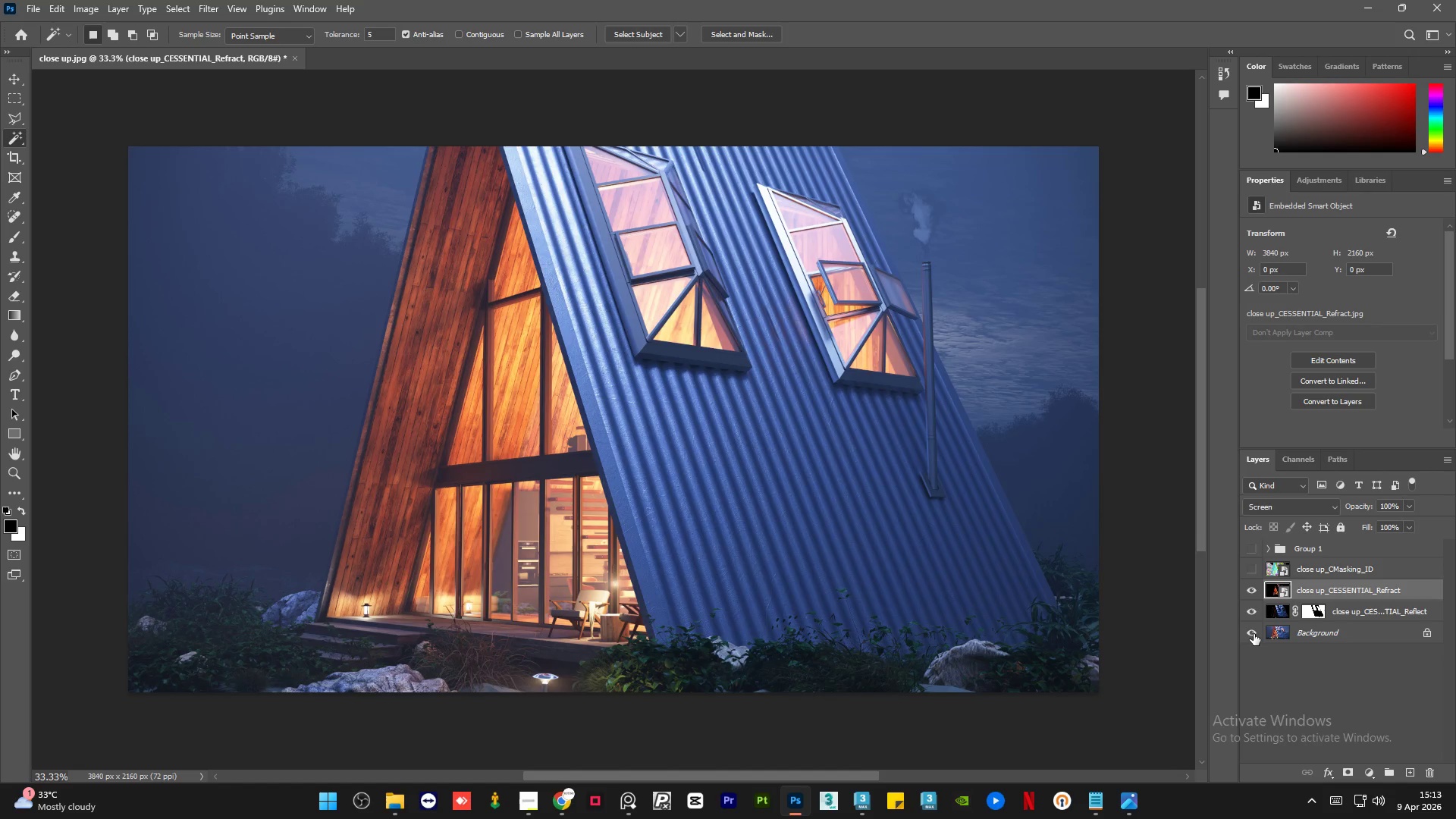 
hold_key(key=AltLeft, duration=1.52)
left_click([1254, 634])
 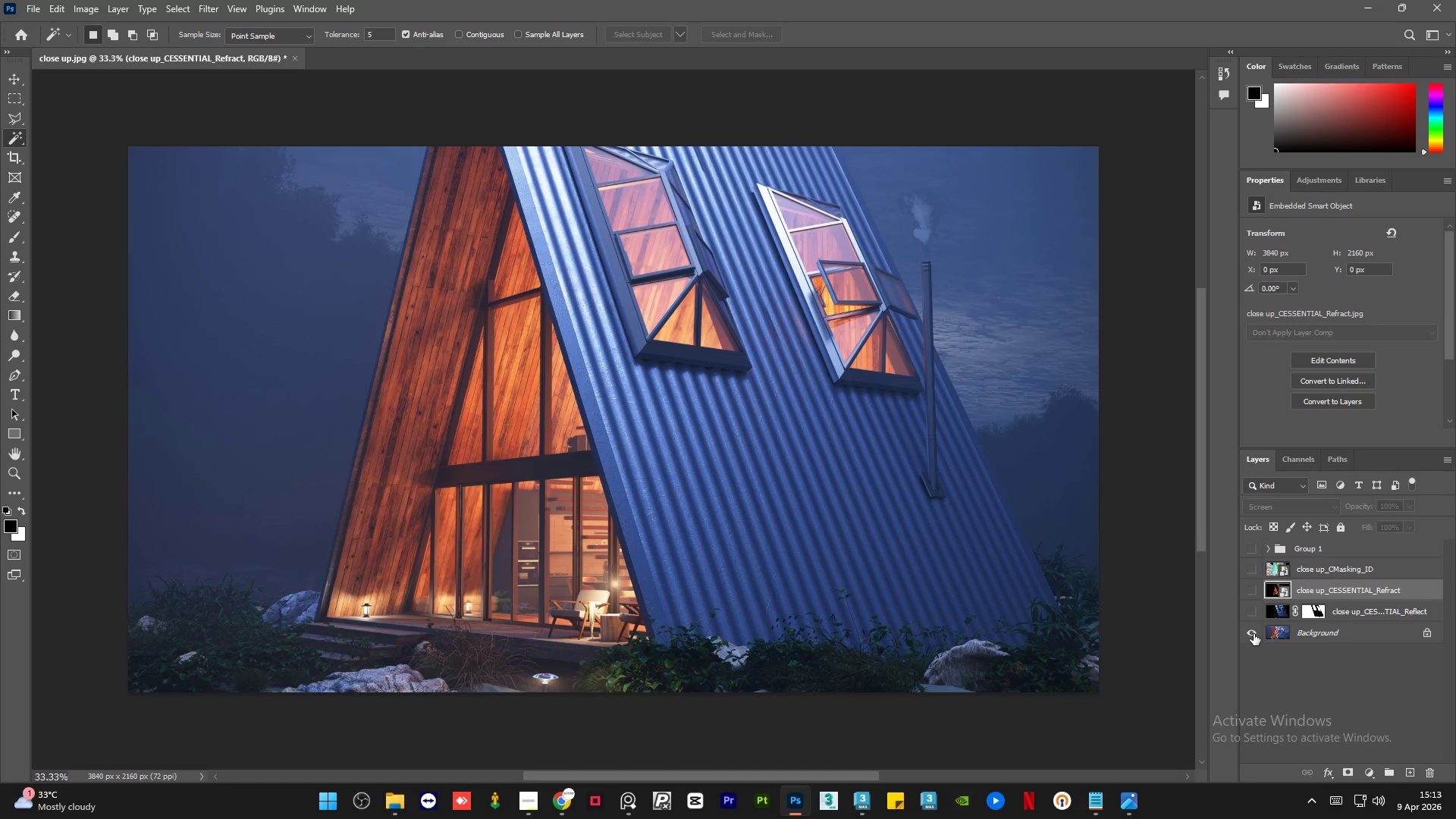 
double_click([1254, 634])
 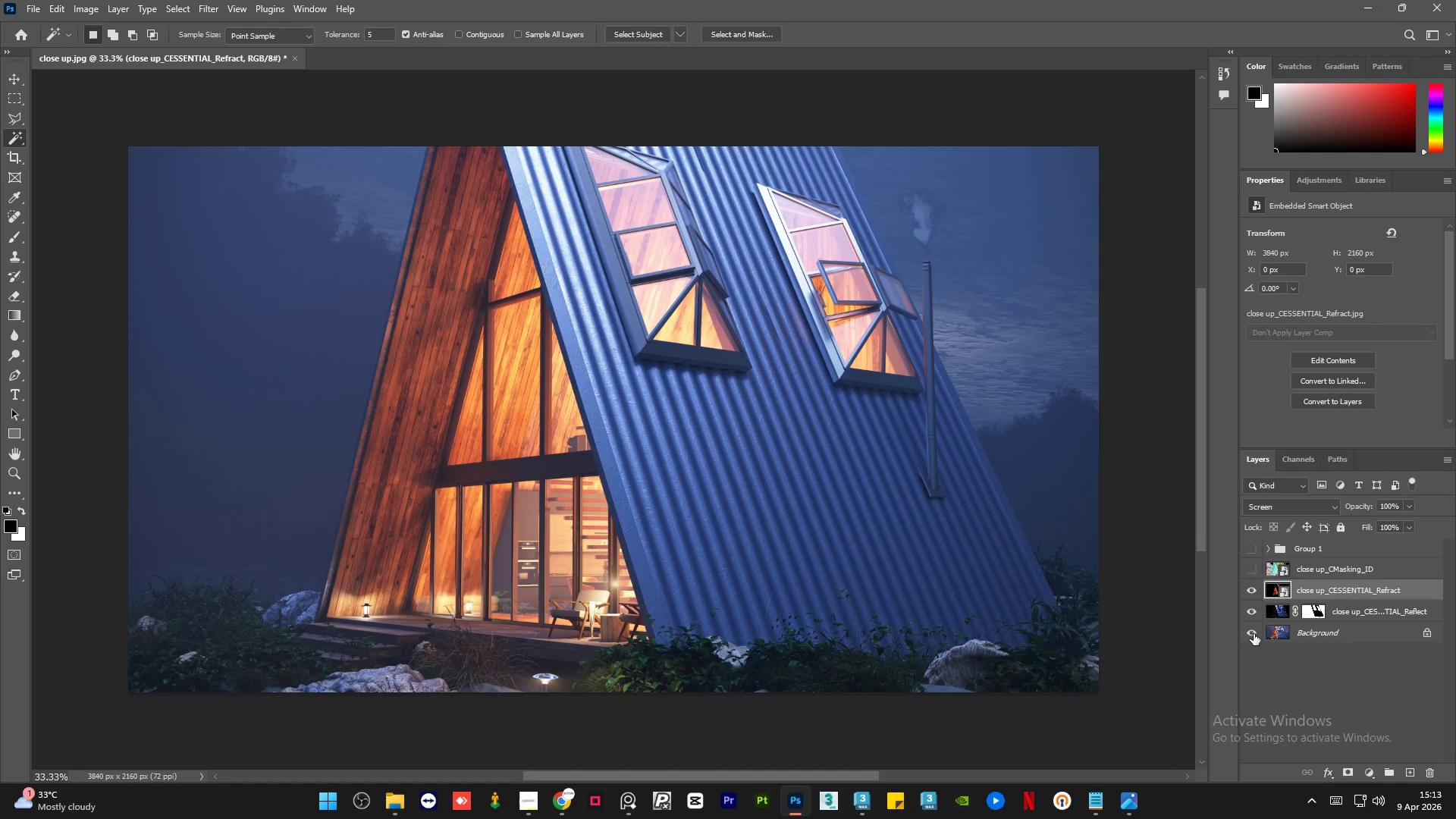 
left_click([1254, 634])
 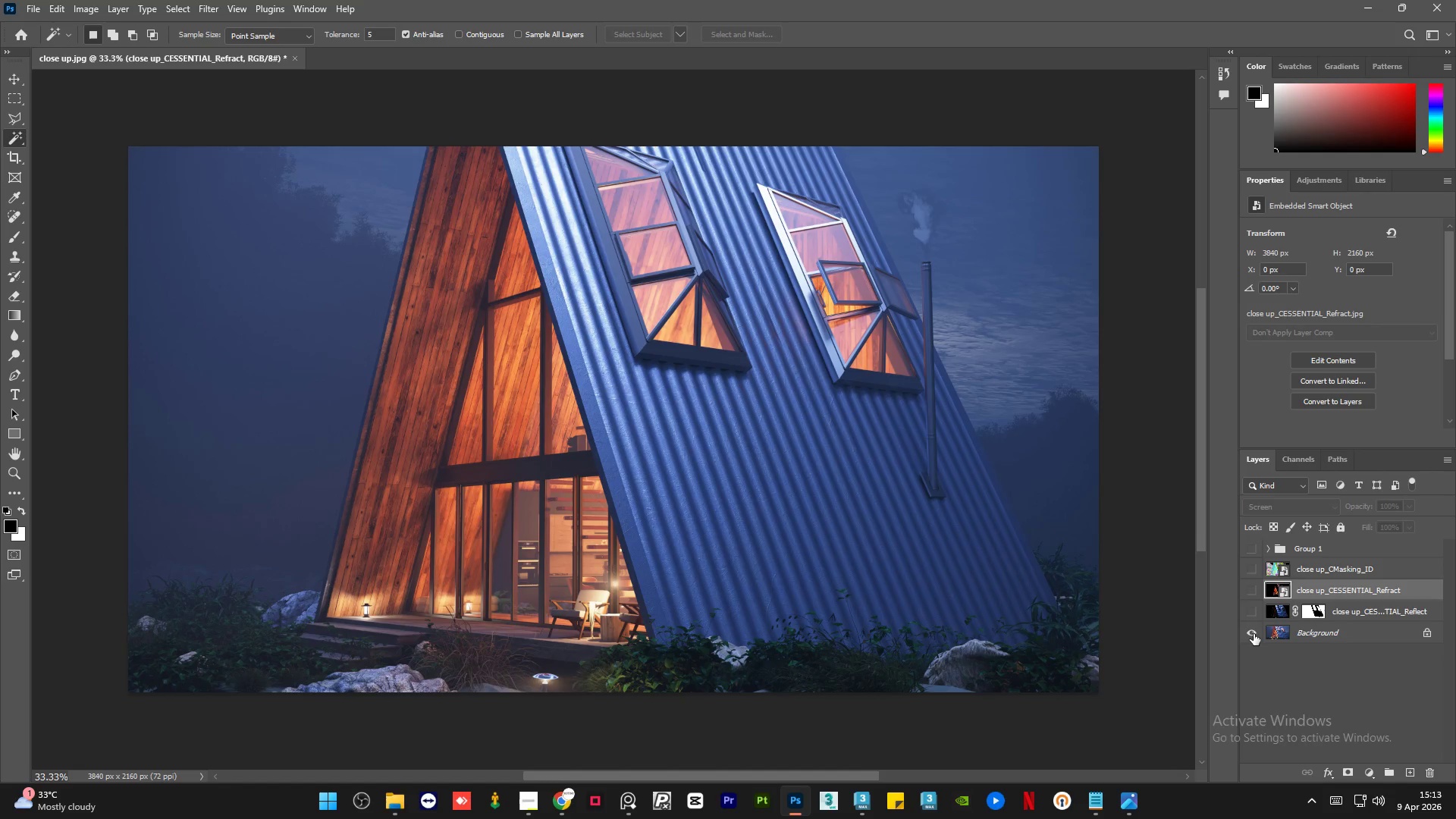 
hold_key(key=AltLeft, duration=1.52)
double_click([1254, 634])
 